 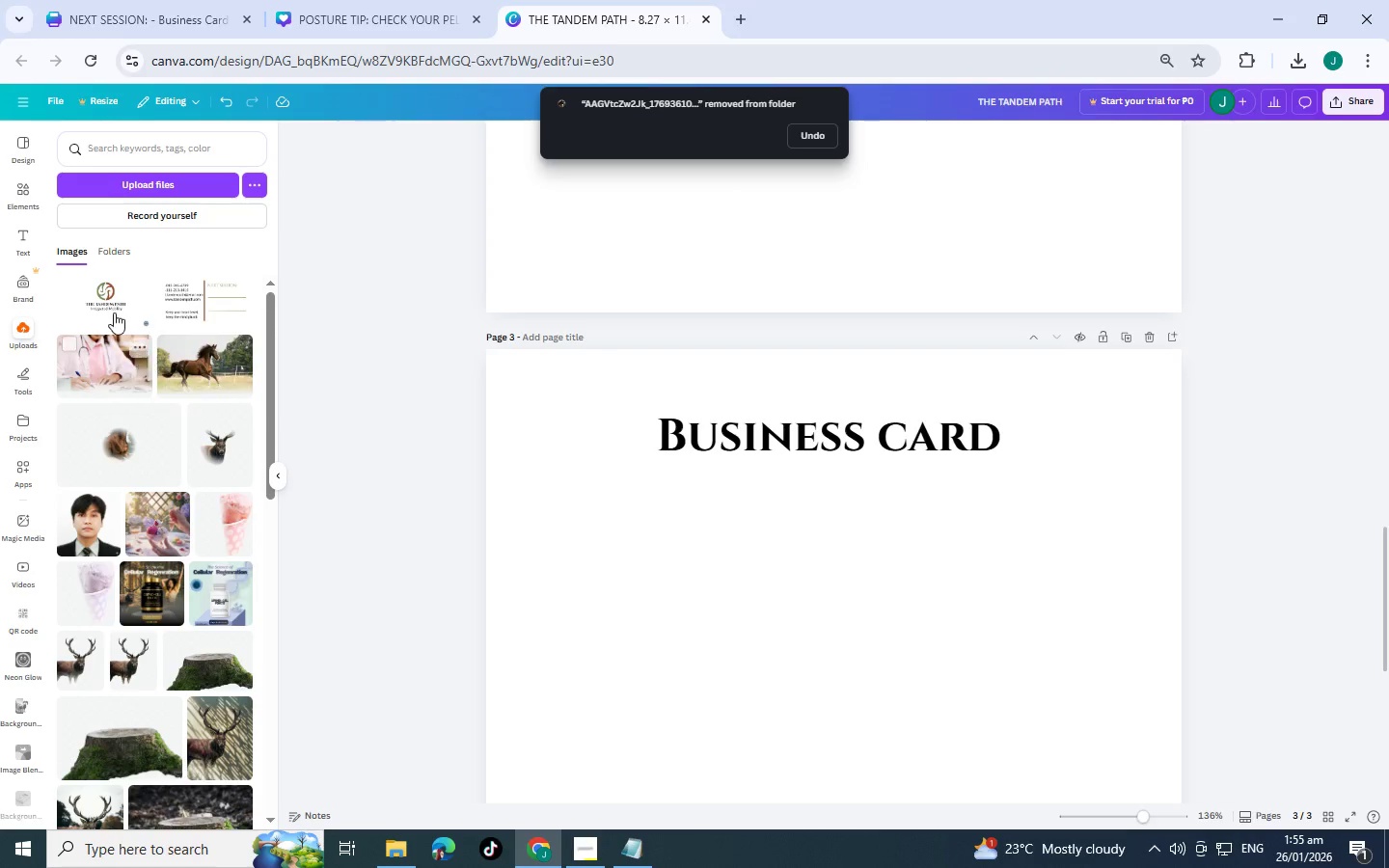 
left_click_drag(start_coordinate=[106, 298], to_coordinate=[705, 553])
 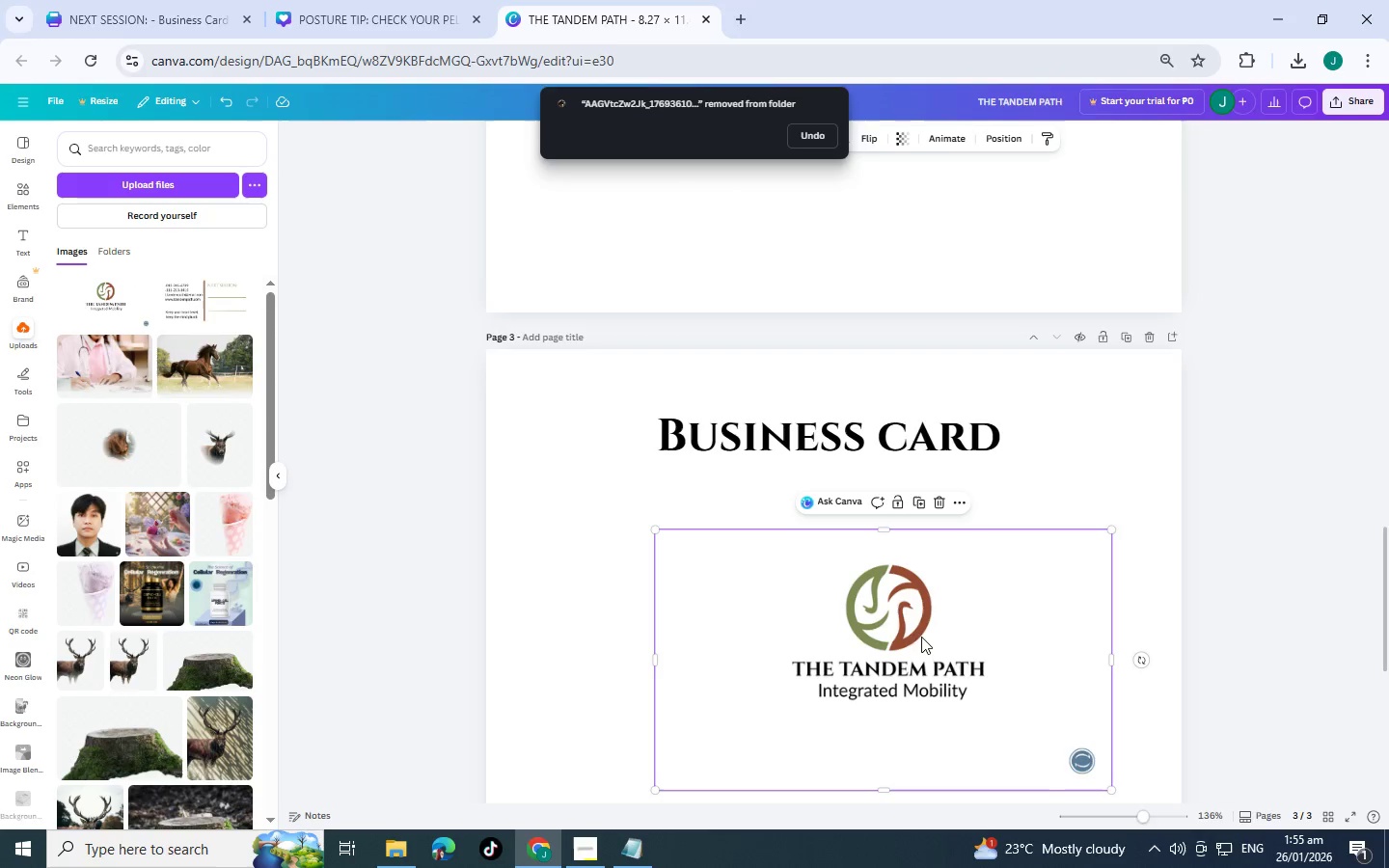 
left_click_drag(start_coordinate=[921, 637], to_coordinate=[867, 592])
 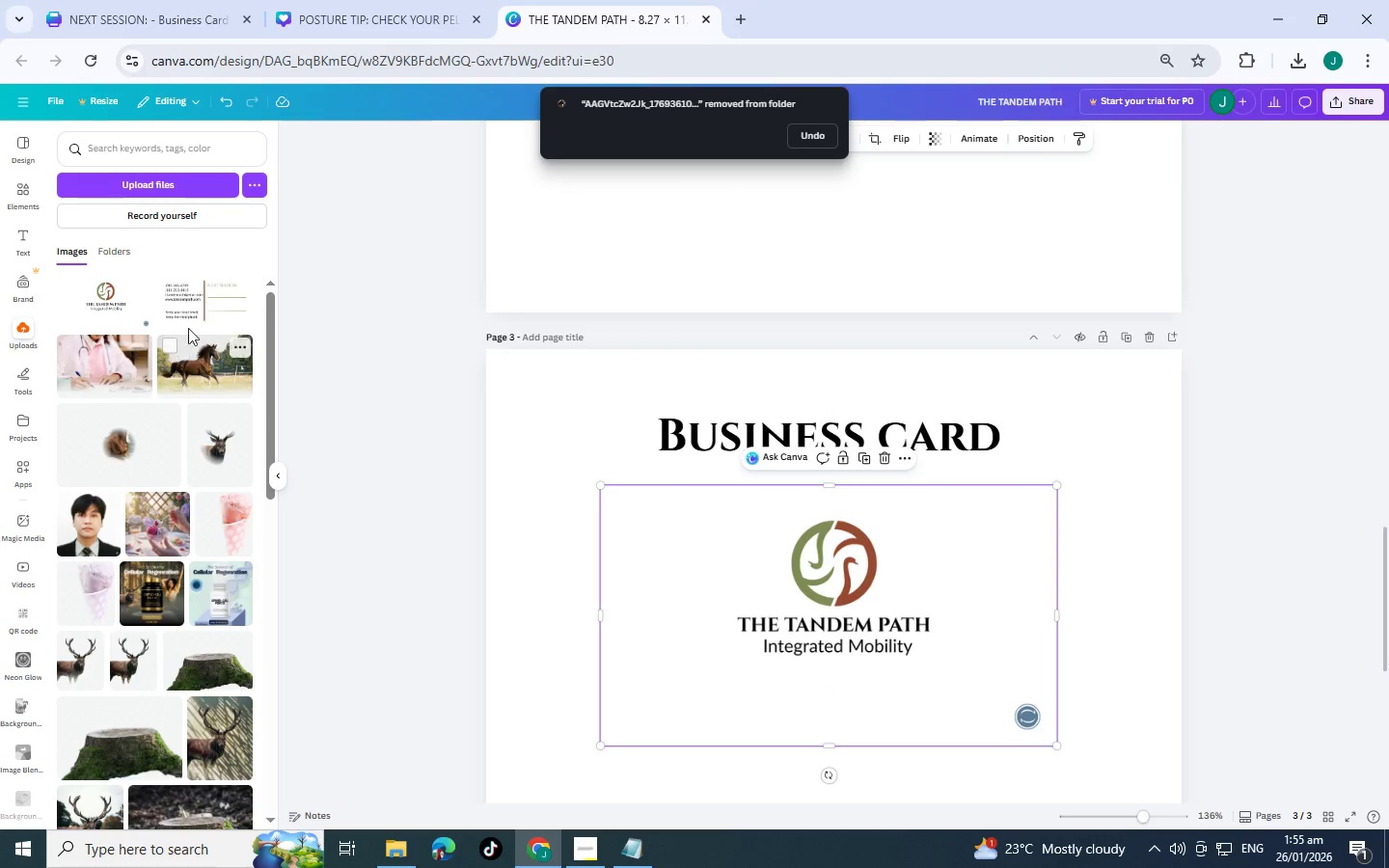 
left_click_drag(start_coordinate=[192, 304], to_coordinate=[919, 765])
 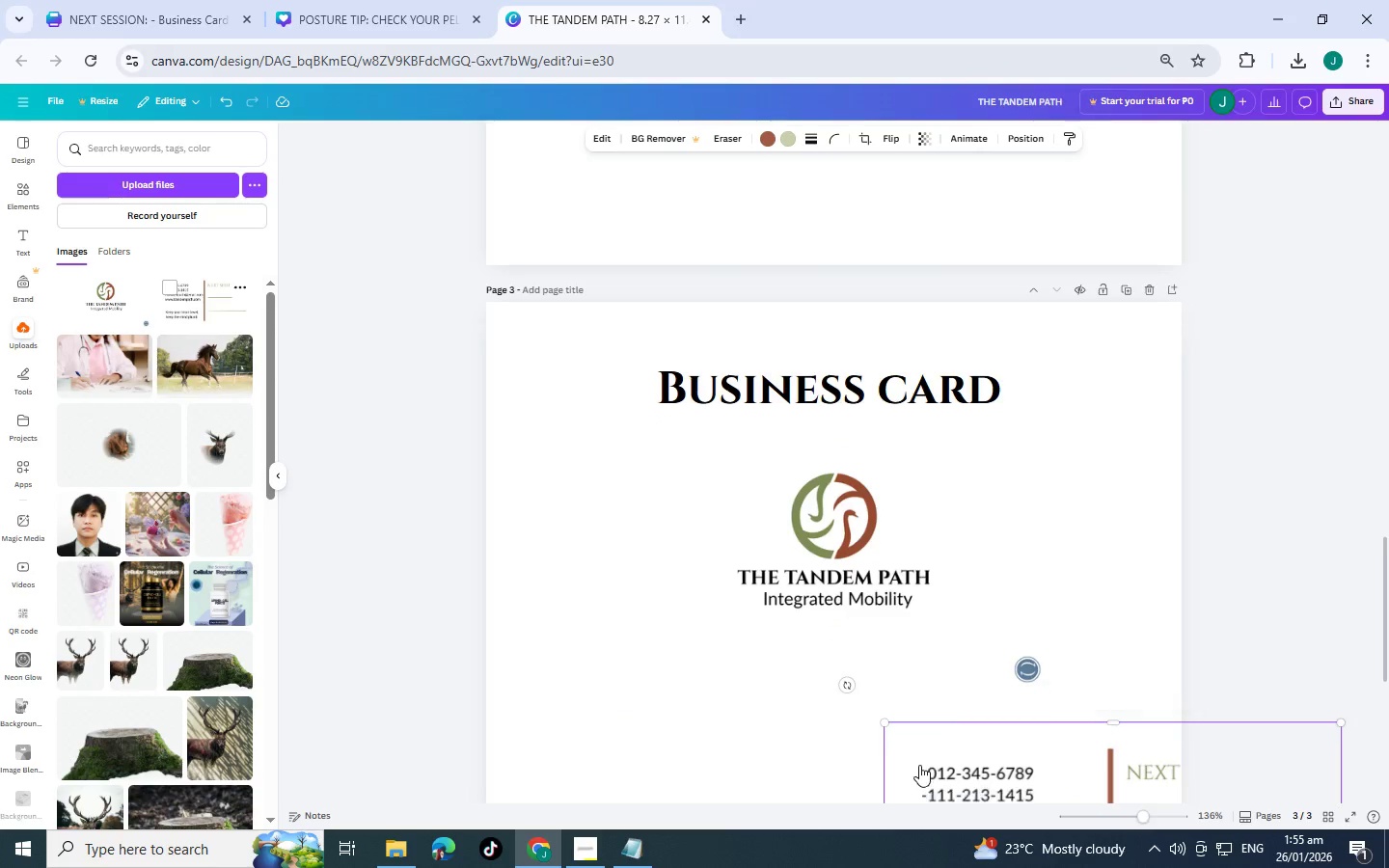 
scroll: coordinate [919, 765], scroll_direction: down, amount: 10.0
 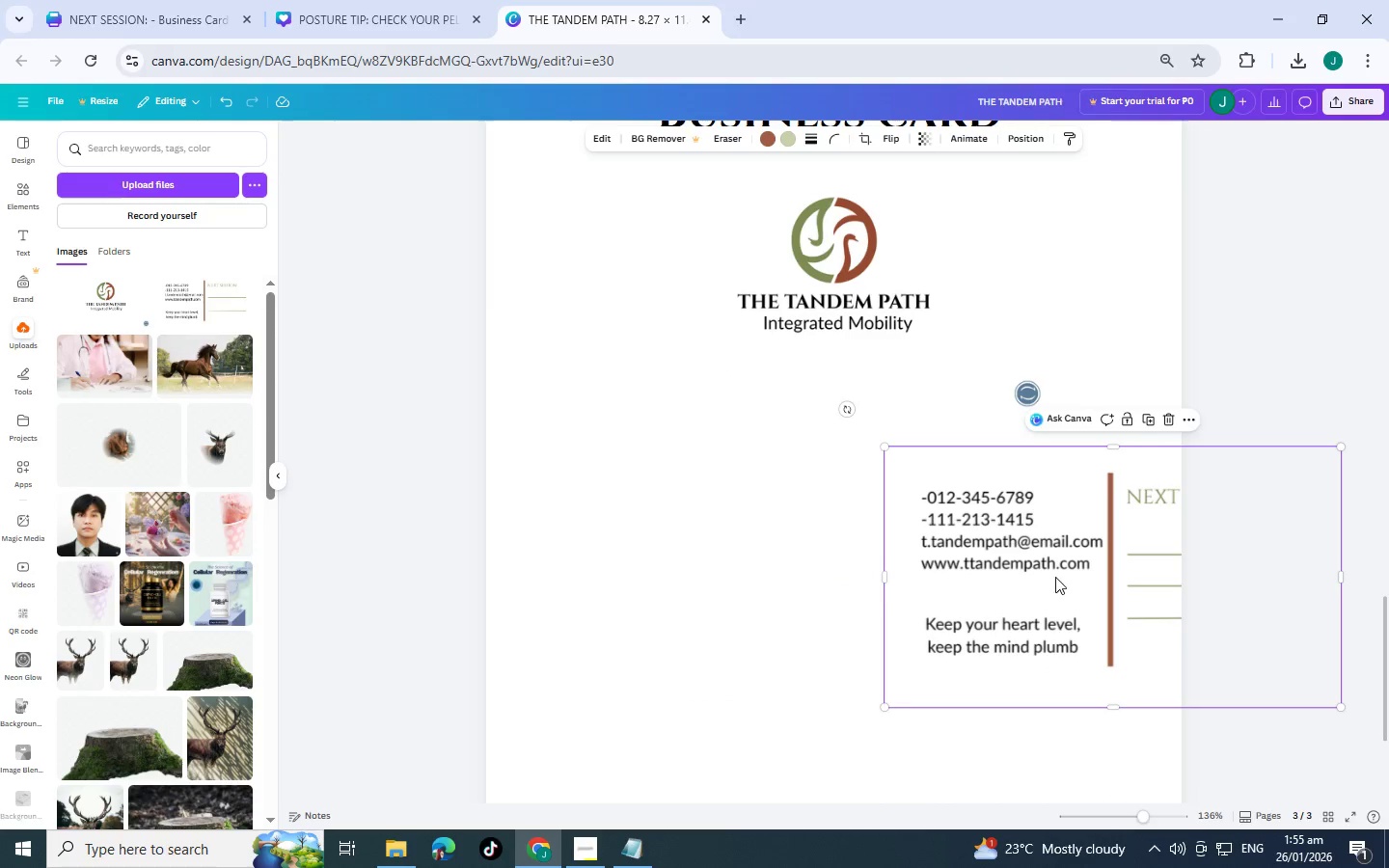 
left_click_drag(start_coordinate=[1056, 573], to_coordinate=[769, 627])
 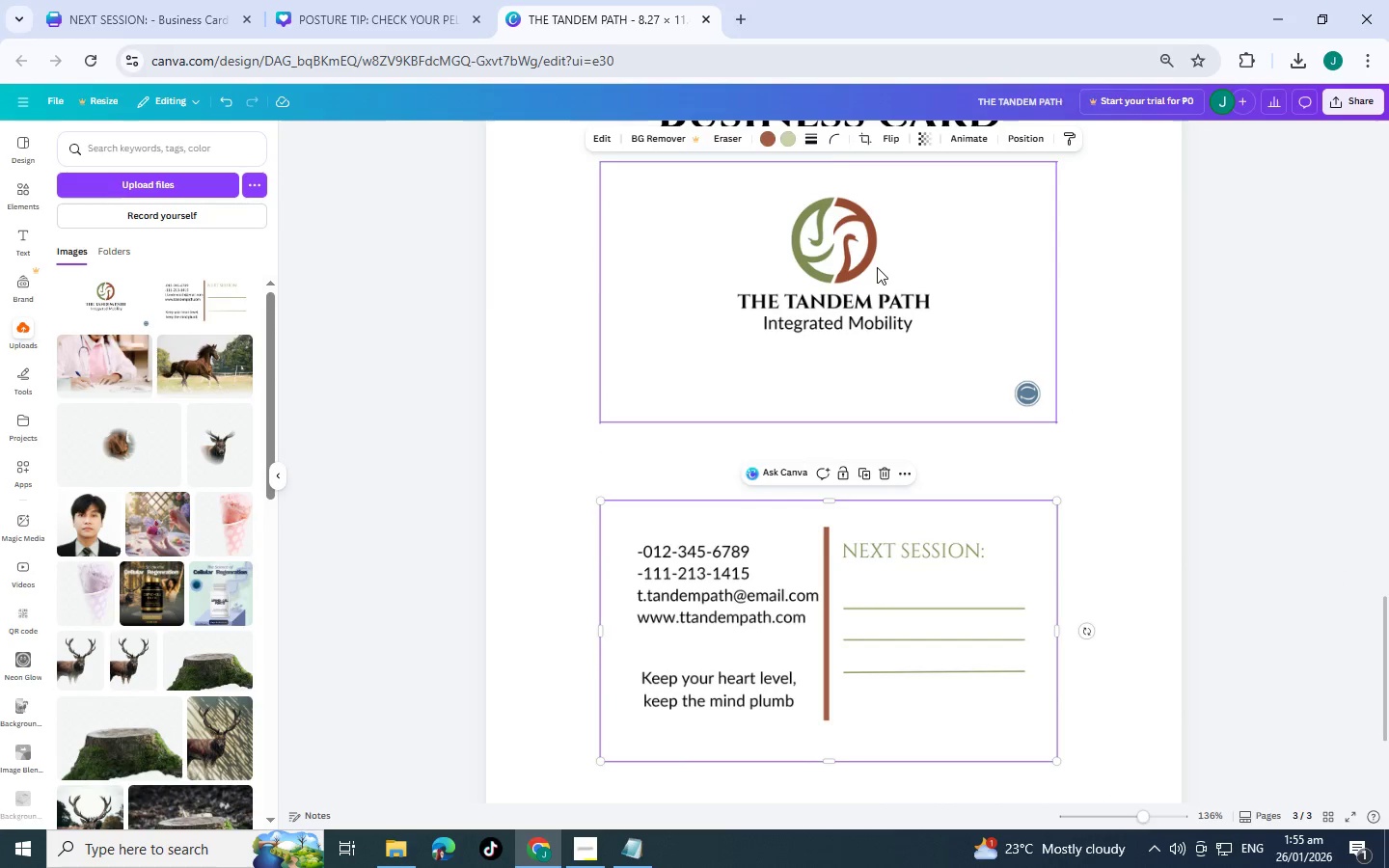 
left_click([877, 267])
 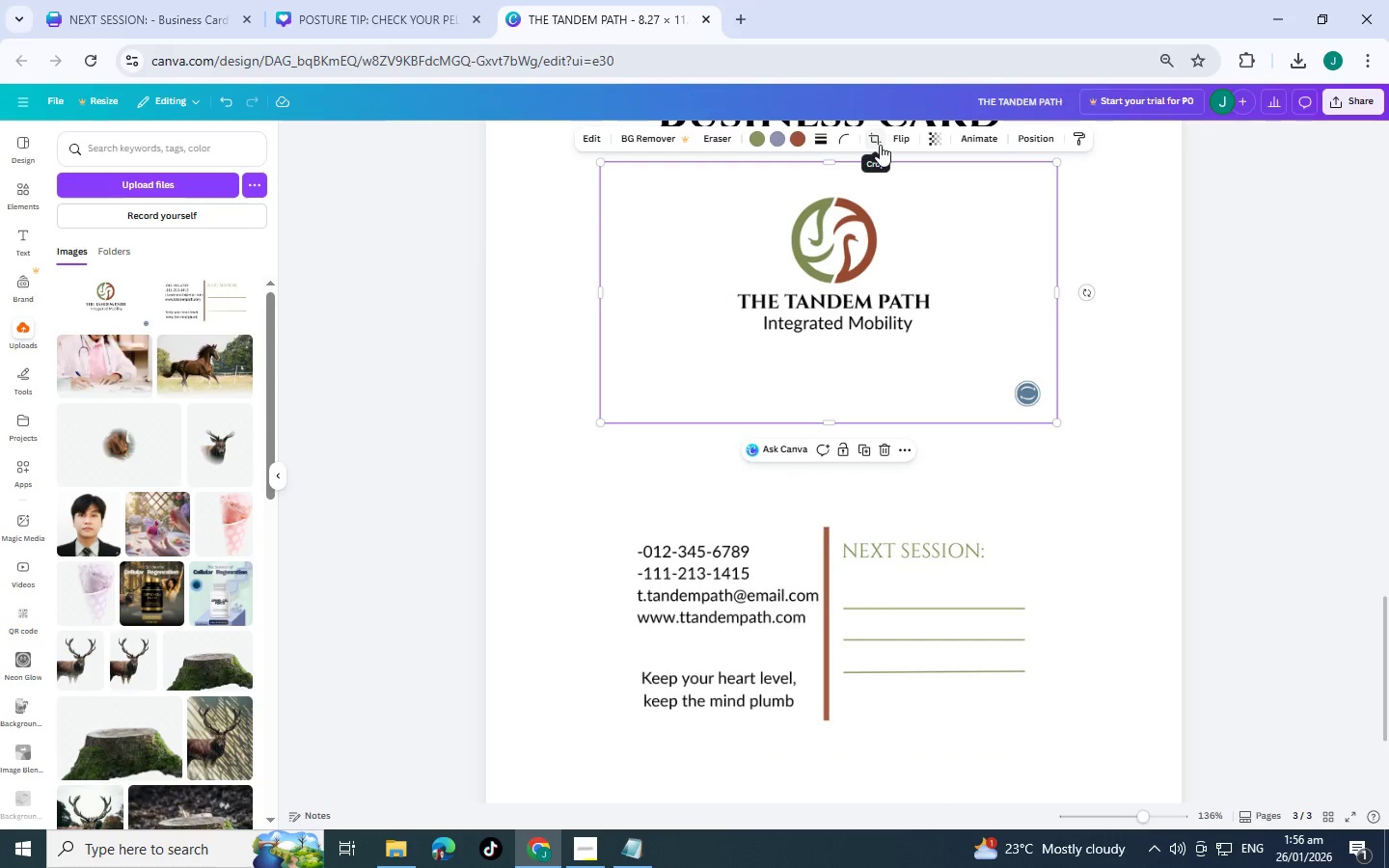 
mouse_move([601, 157])
 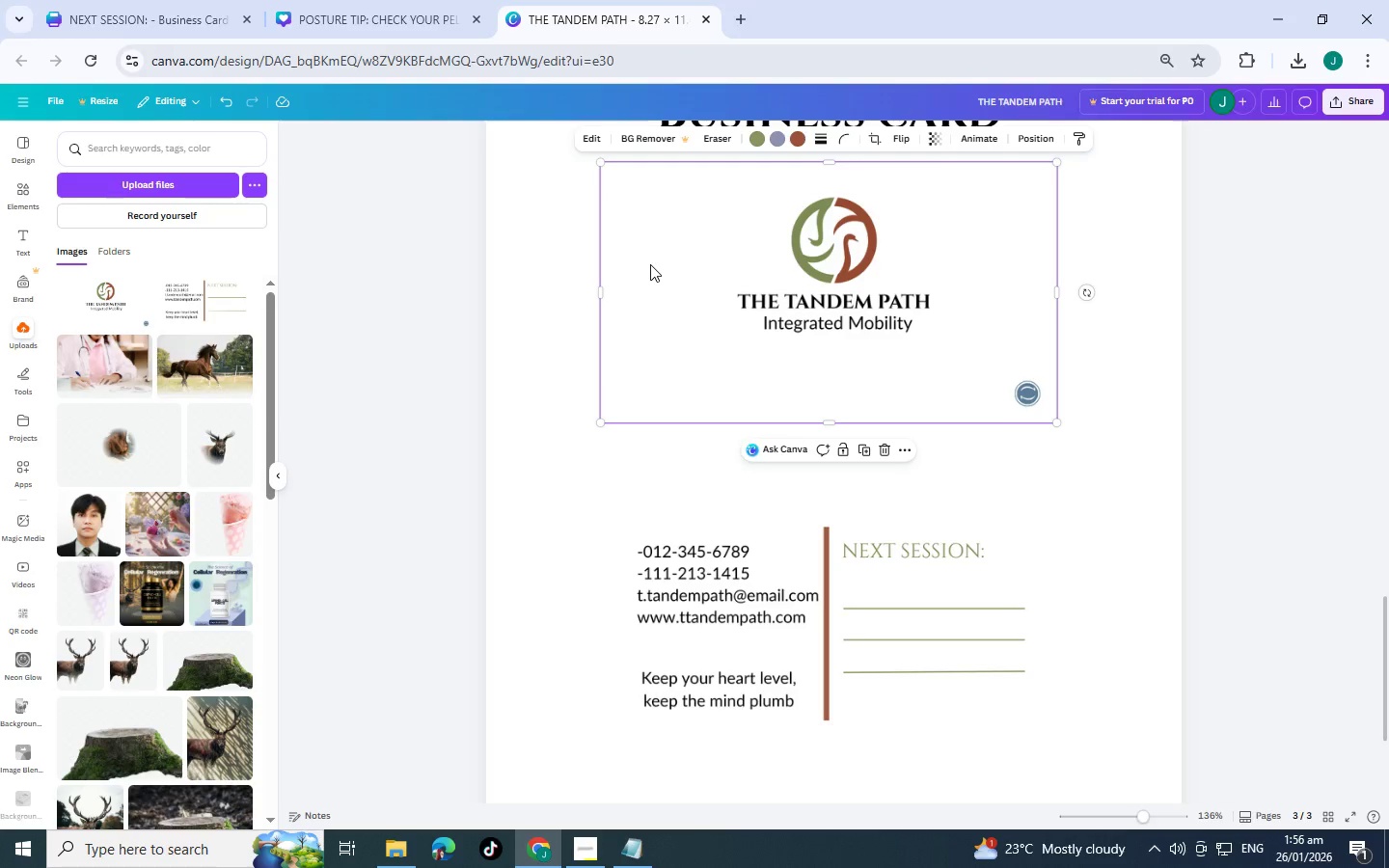 
key(Control+C)
 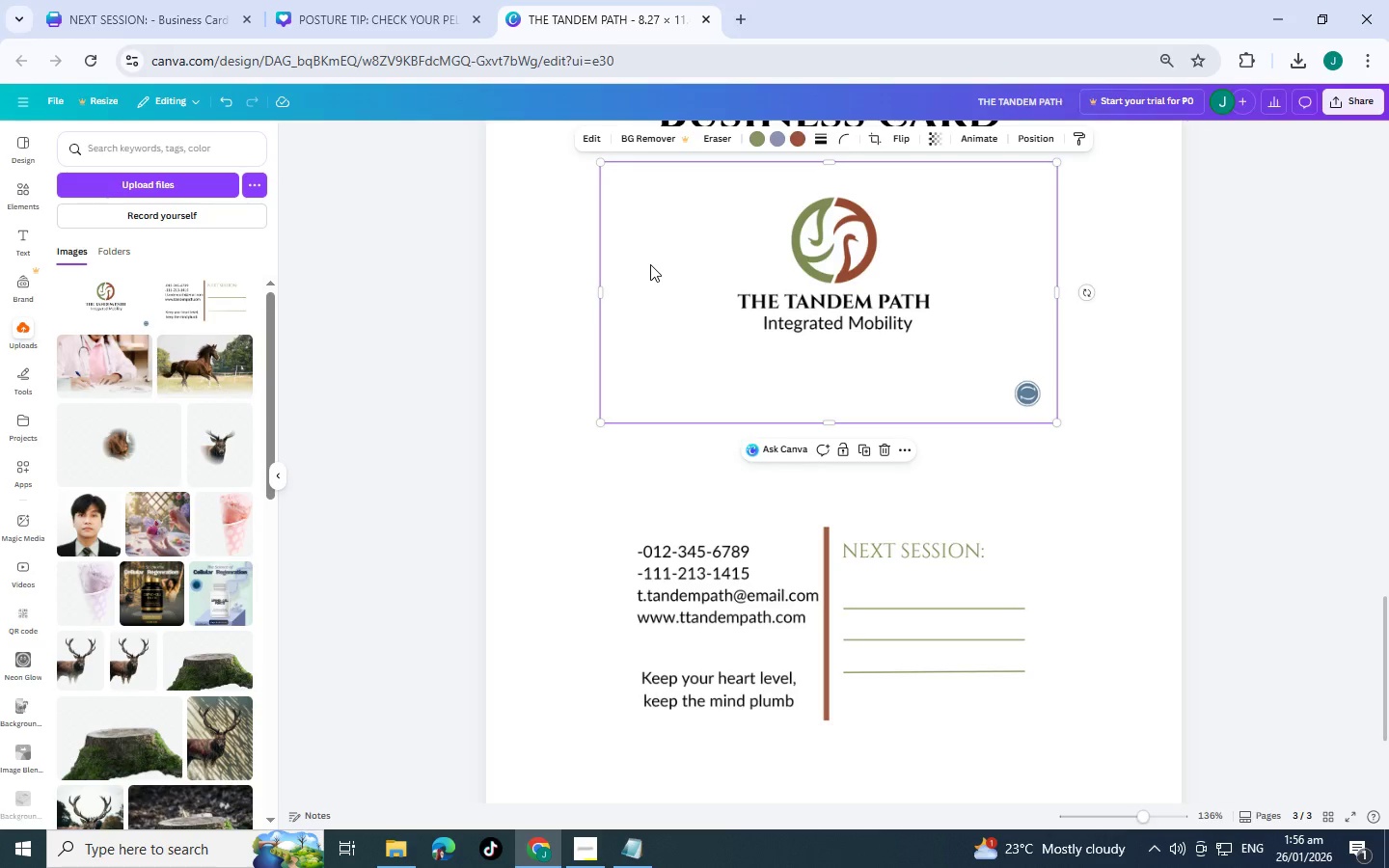 
key(Control+V)
 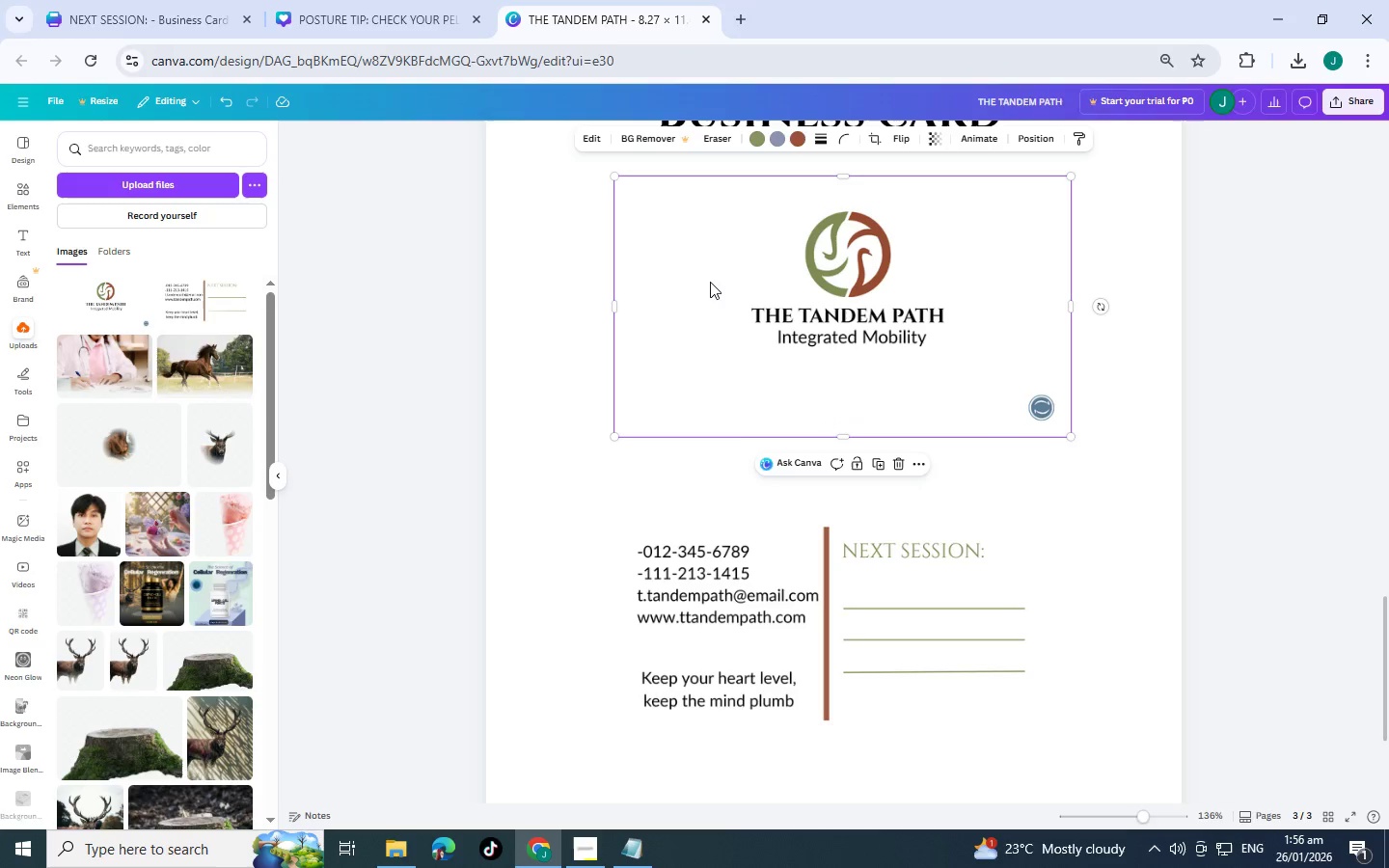 
left_click_drag(start_coordinate=[710, 282], to_coordinate=[650, 374])
 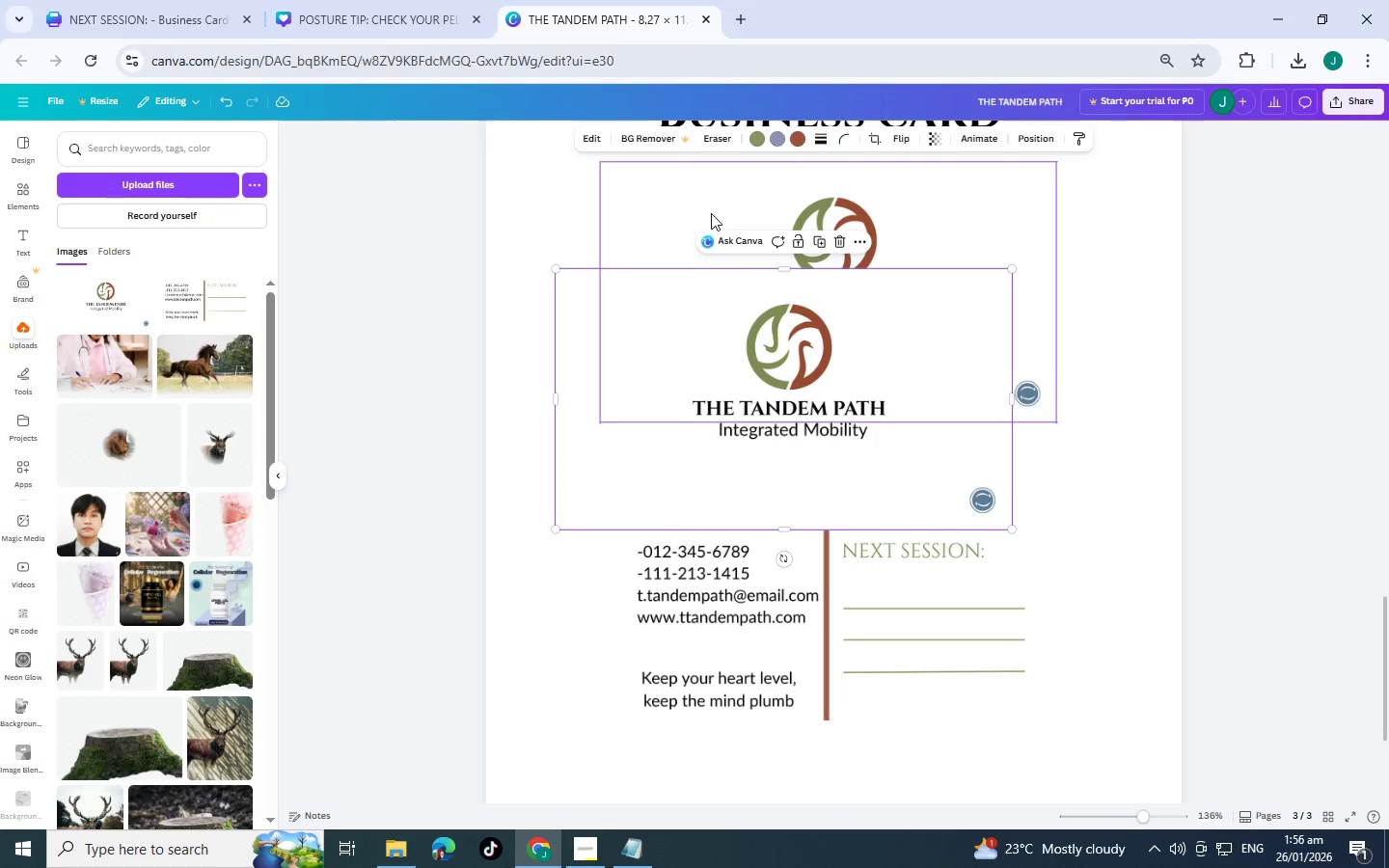 
left_click([717, 202])
 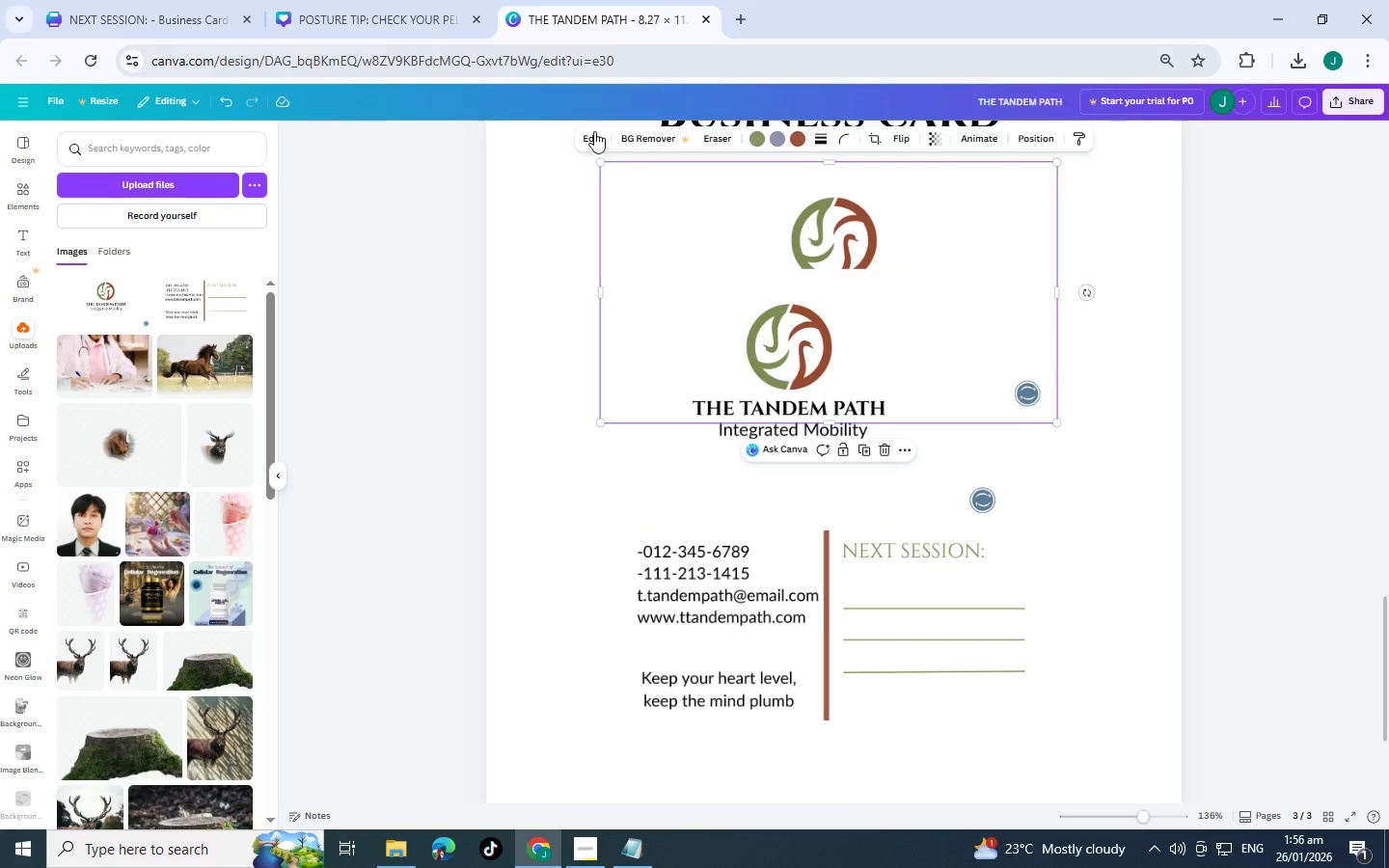 
left_click([591, 130])
 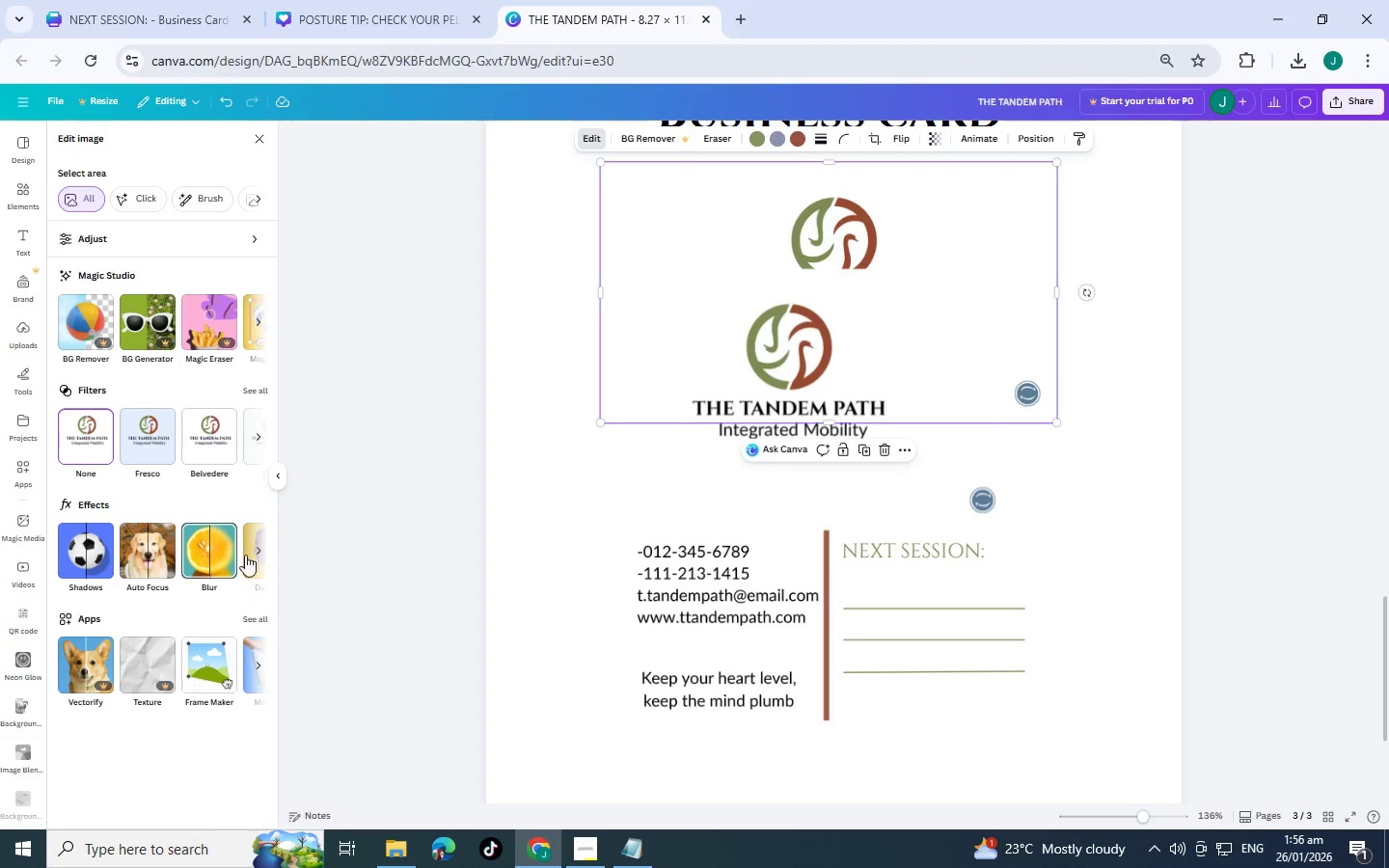 
left_click([248, 545])
 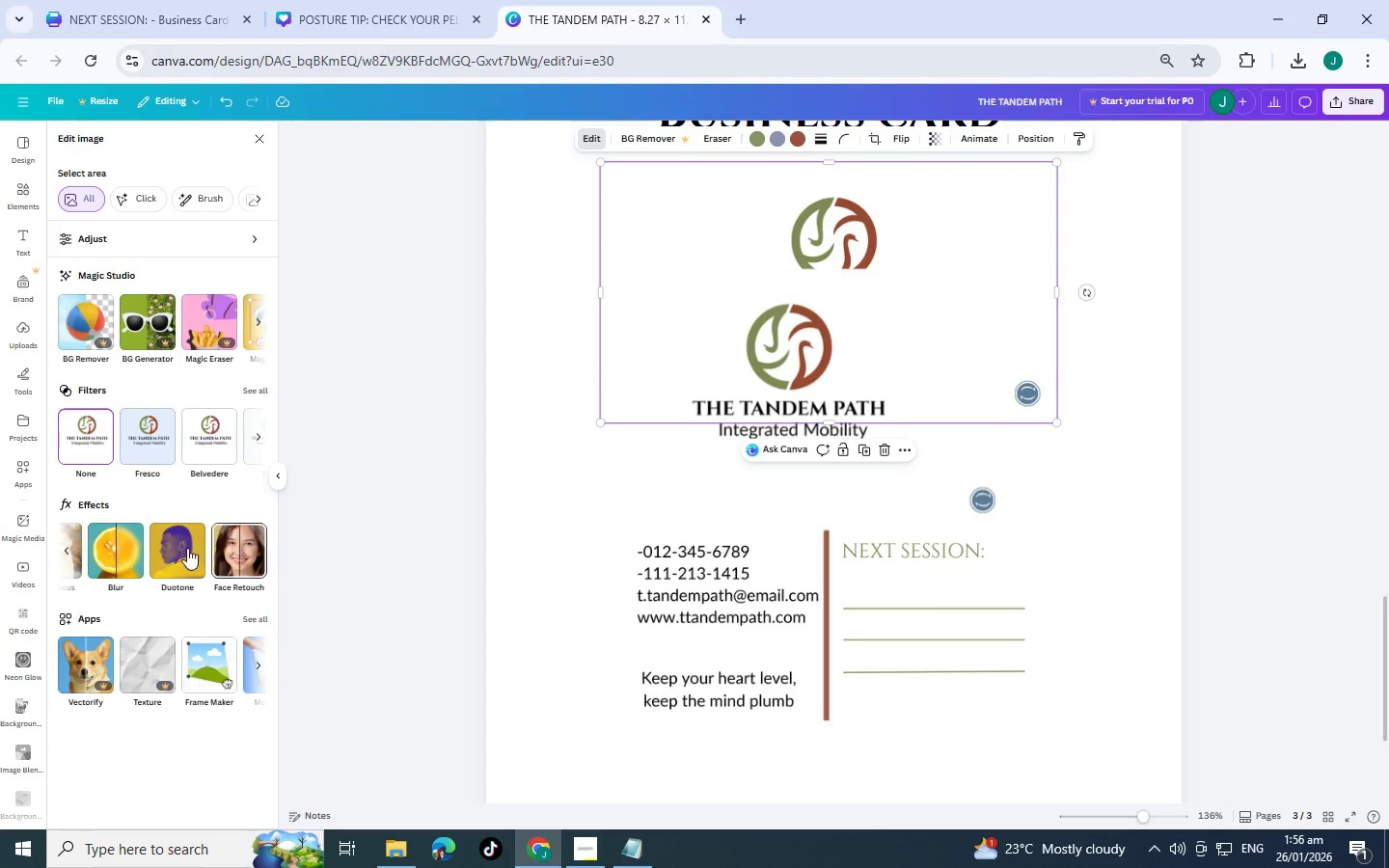 
left_click([177, 550])
 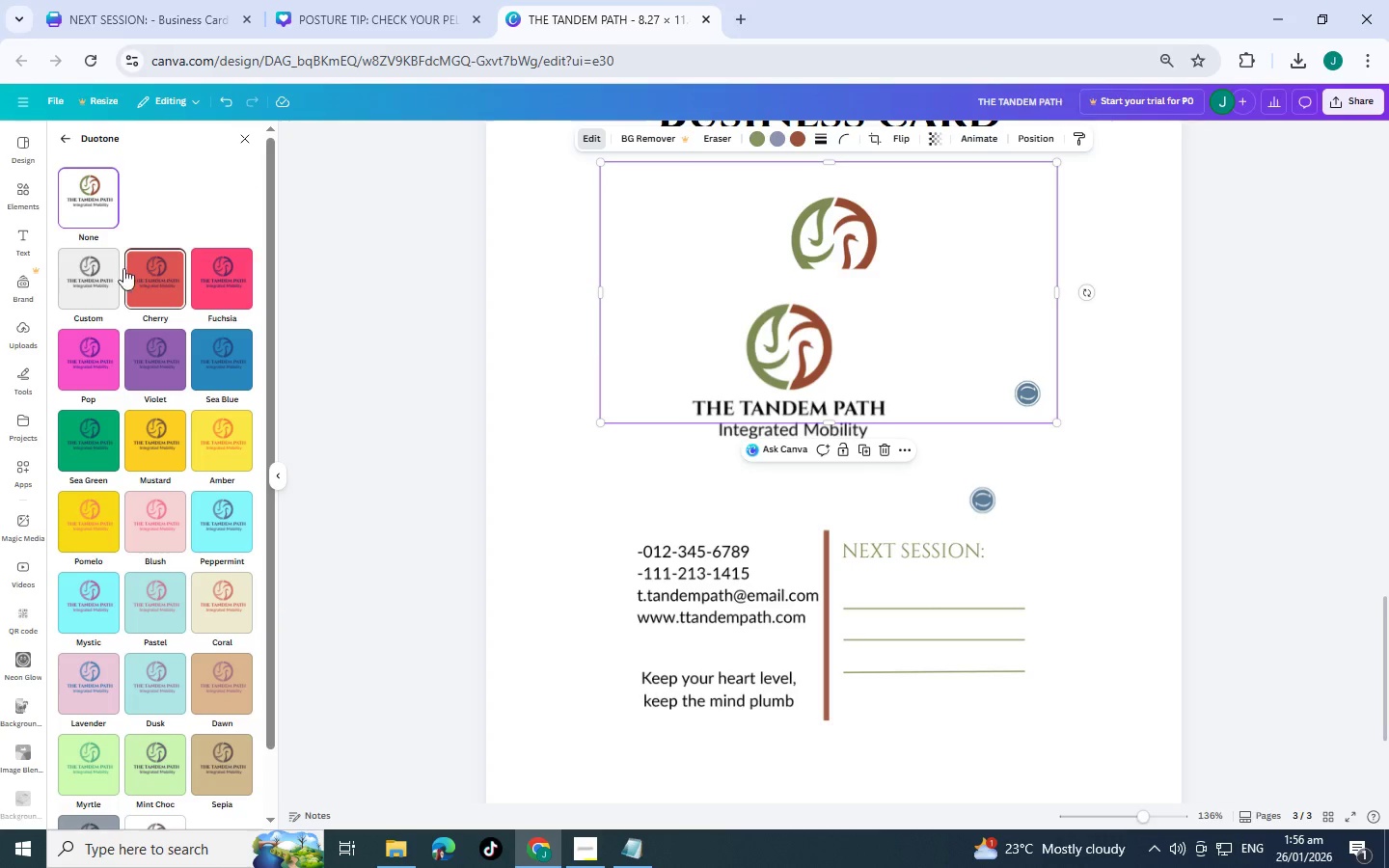 
left_click([94, 291])
 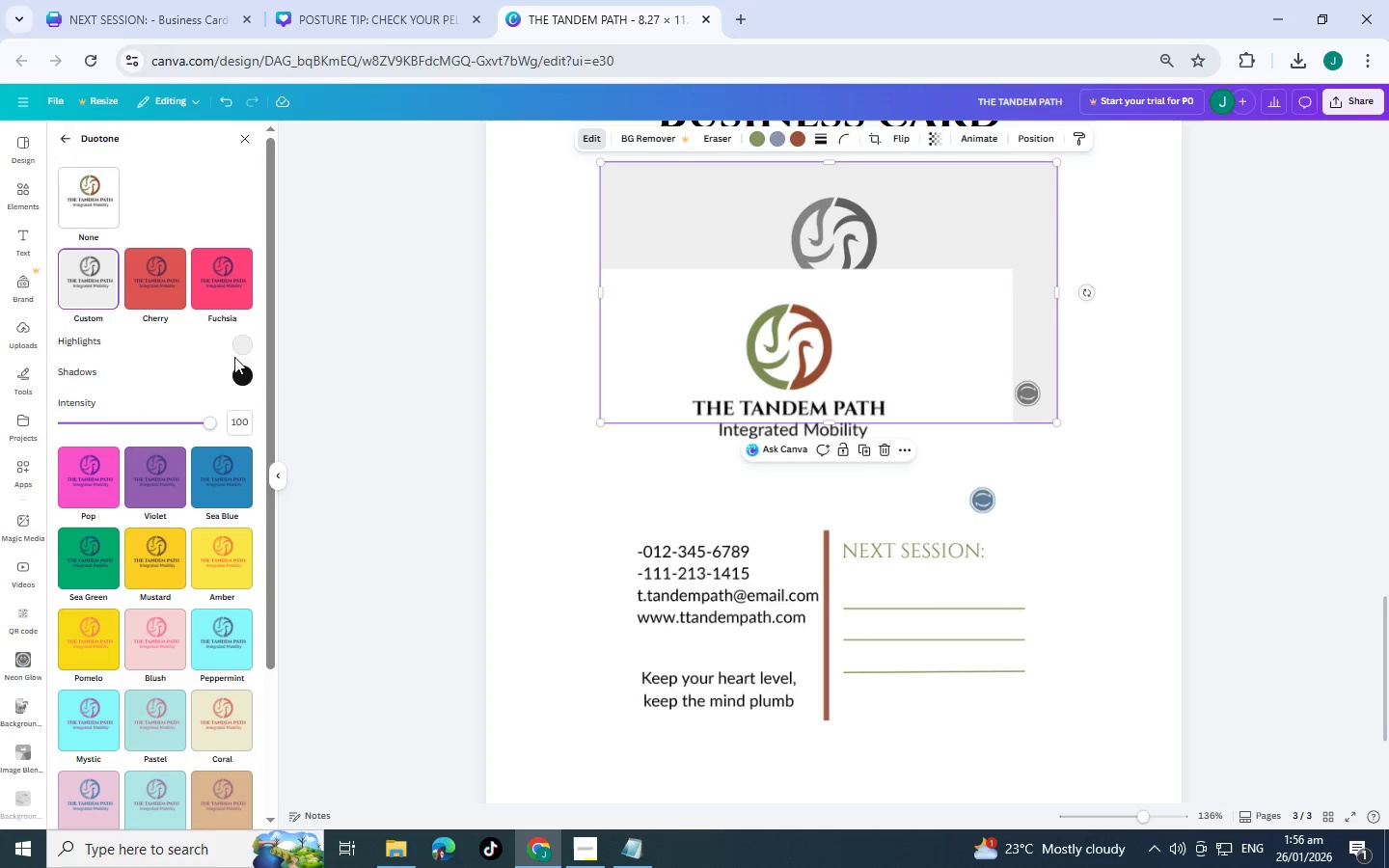 
left_click([242, 348])
 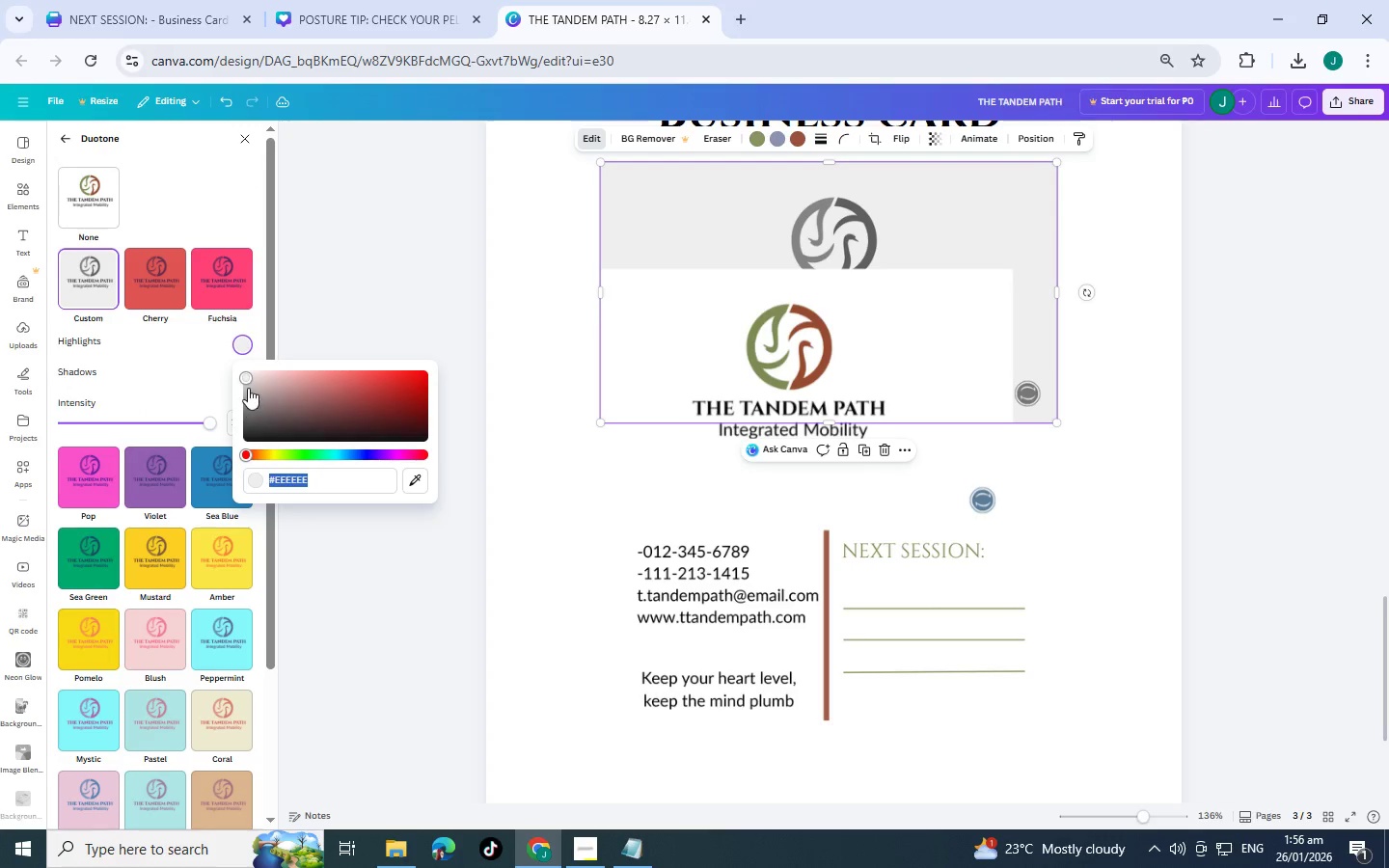 
left_click_drag(start_coordinate=[248, 376], to_coordinate=[222, 502])
 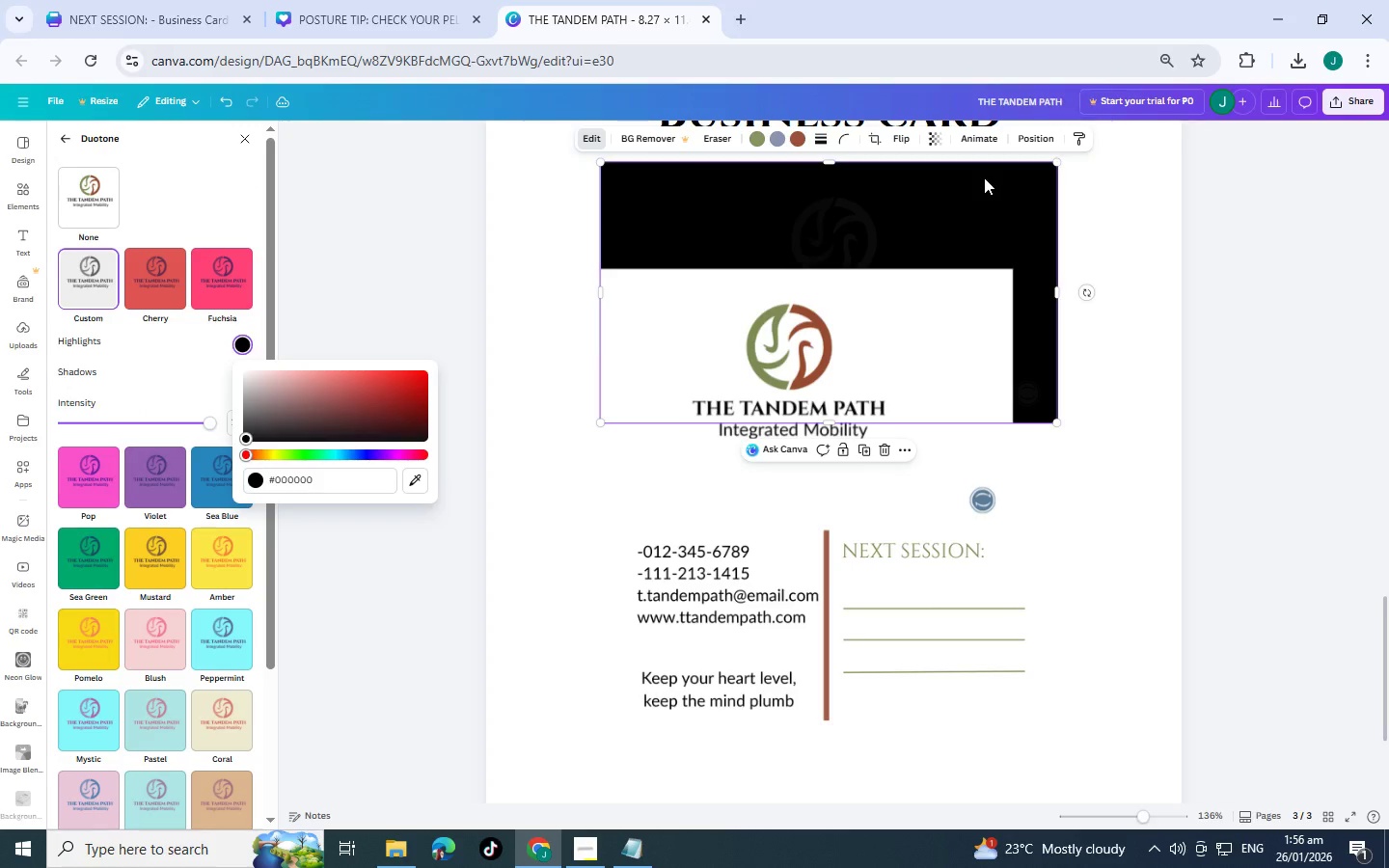 
double_click([939, 137])
 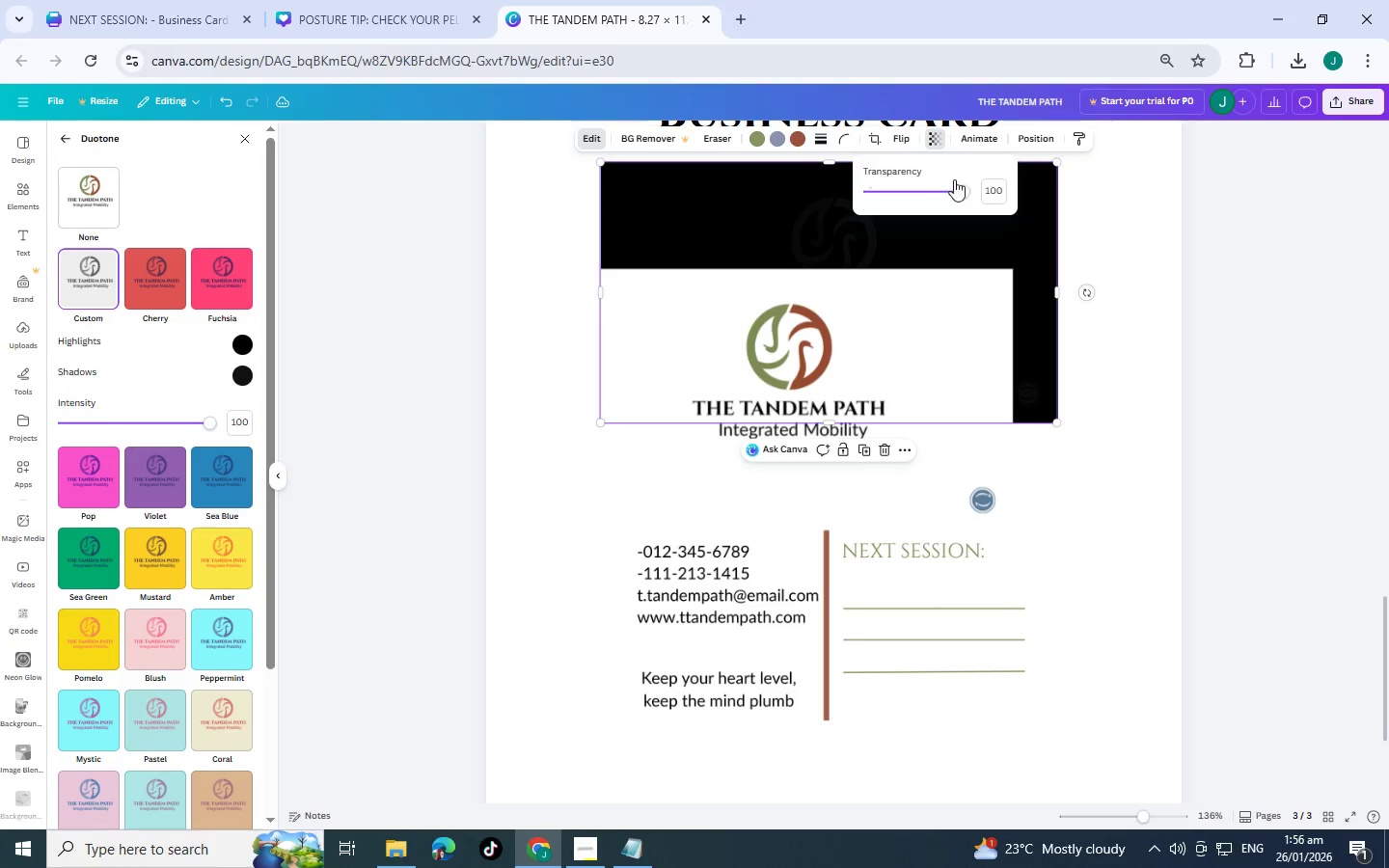 
left_click_drag(start_coordinate=[961, 198], to_coordinate=[878, 196])
 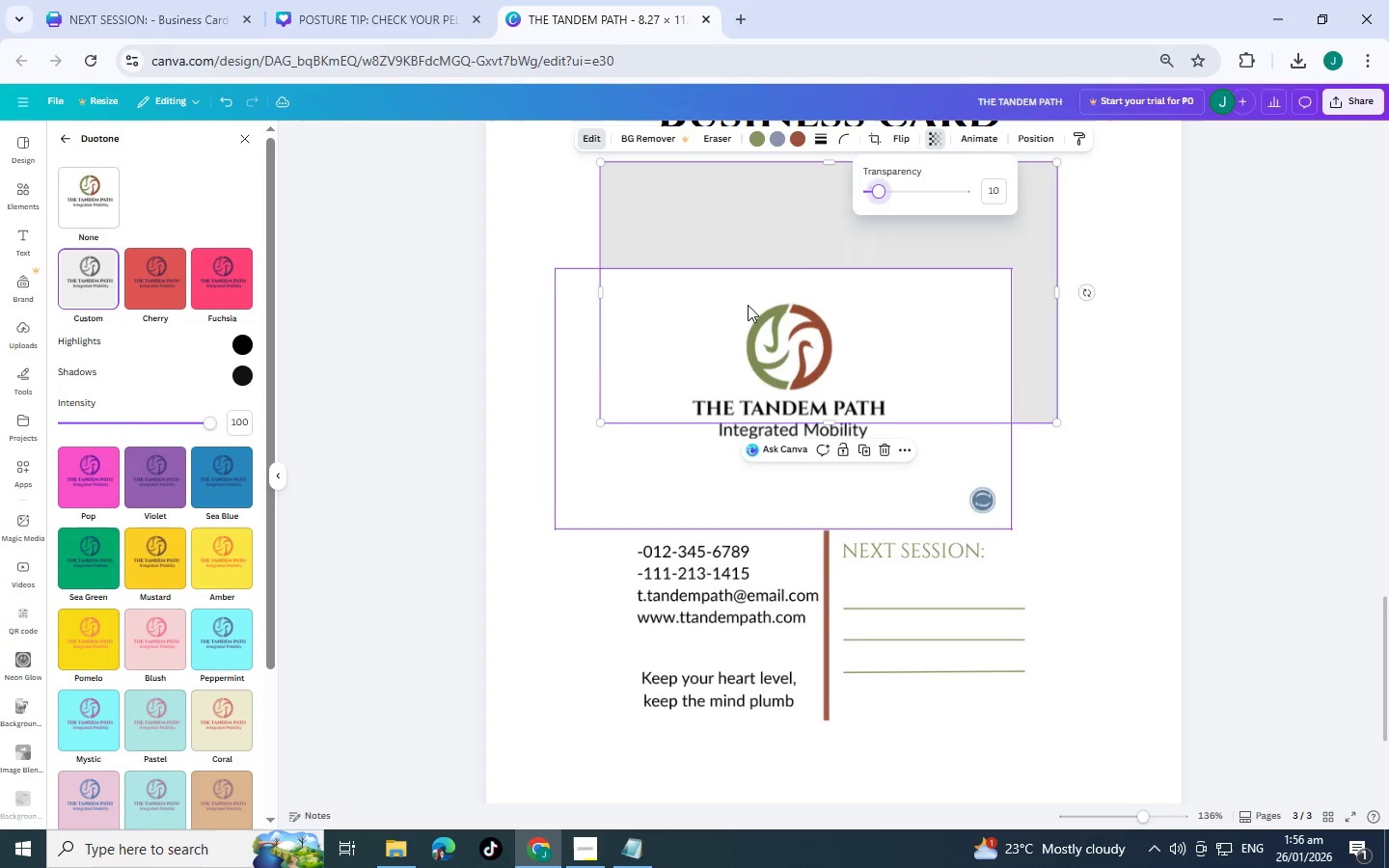 
left_click([747, 307])
 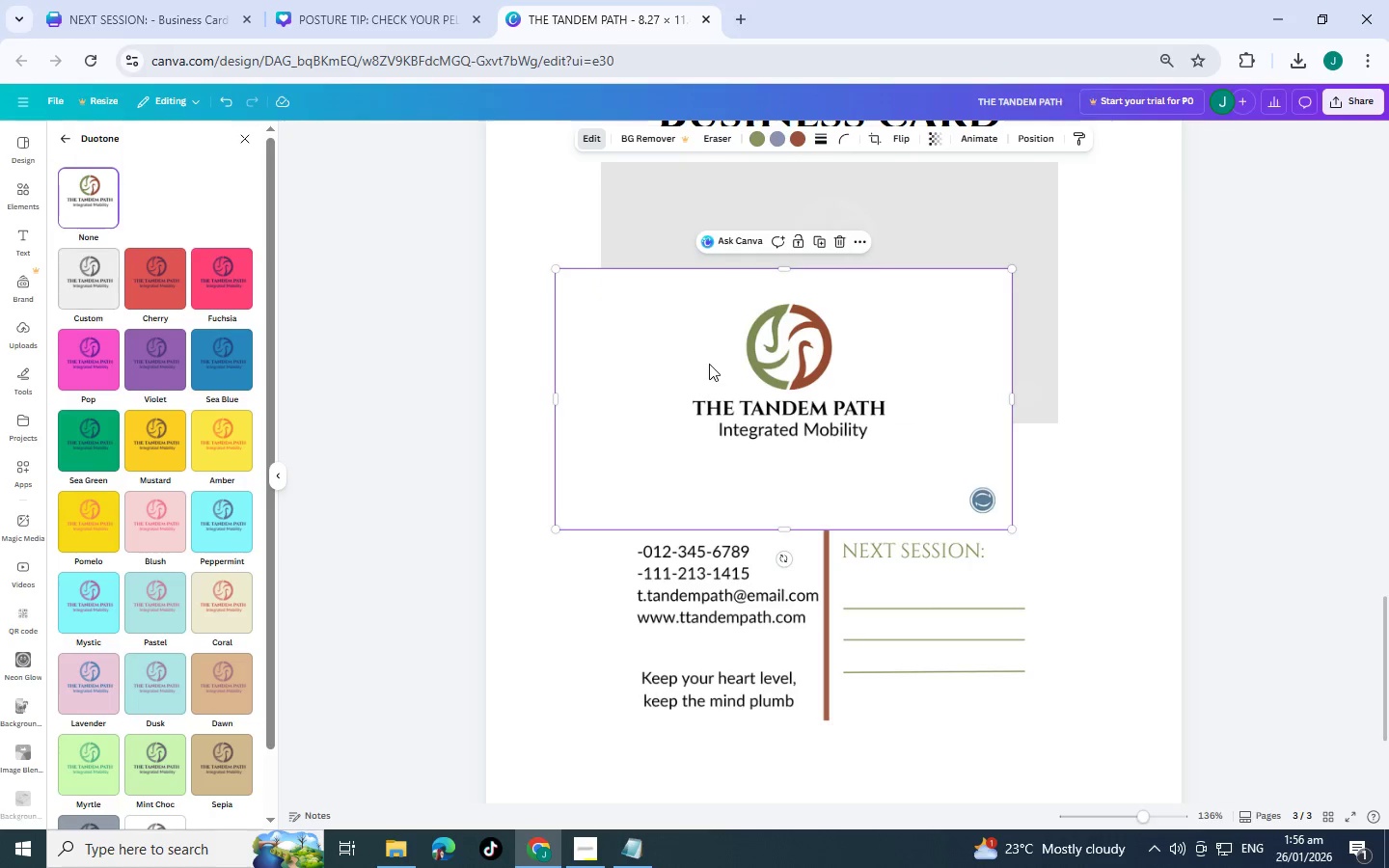 
left_click_drag(start_coordinate=[709, 364], to_coordinate=[756, 258])
 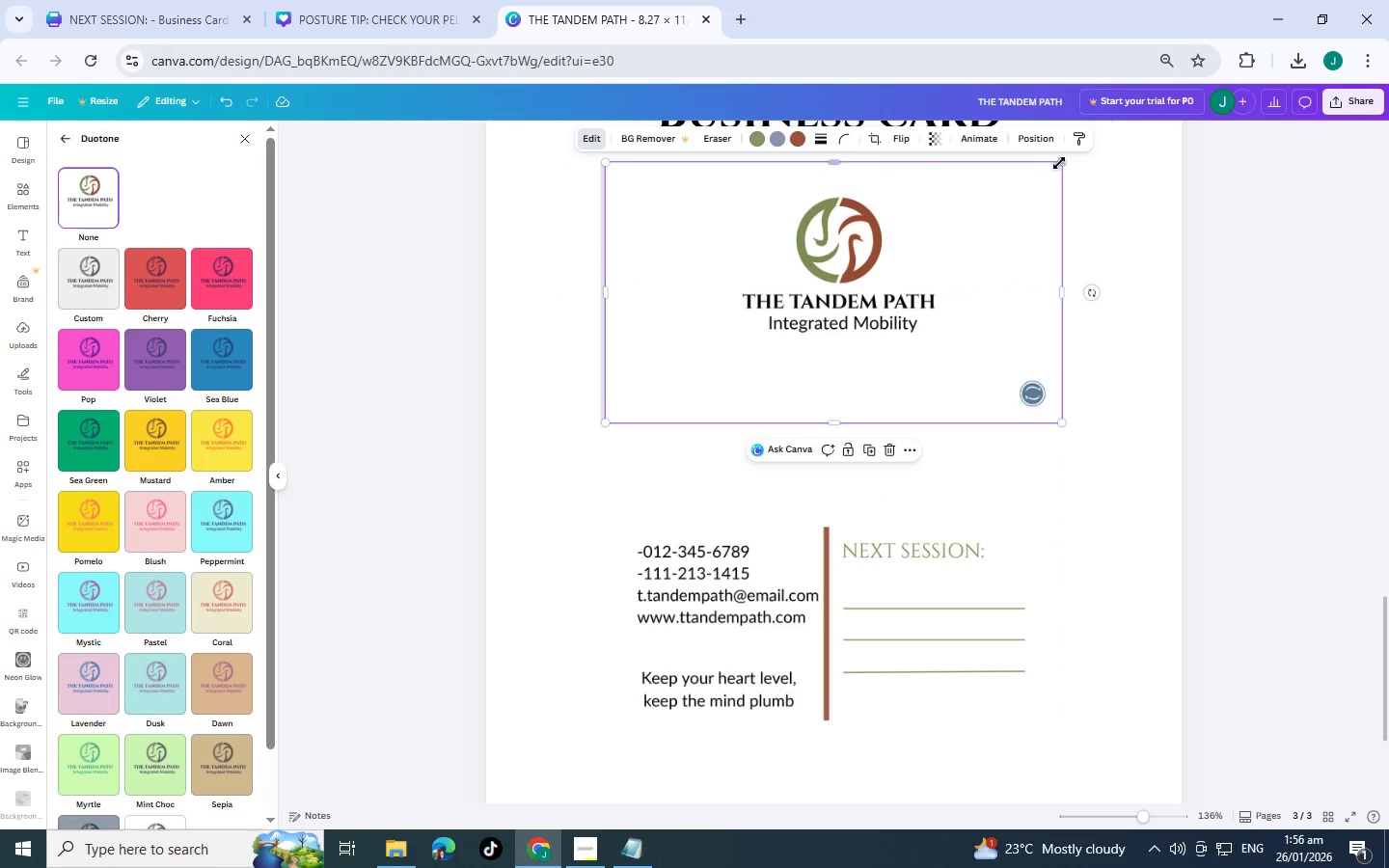 
left_click_drag(start_coordinate=[1060, 163], to_coordinate=[1053, 165])
 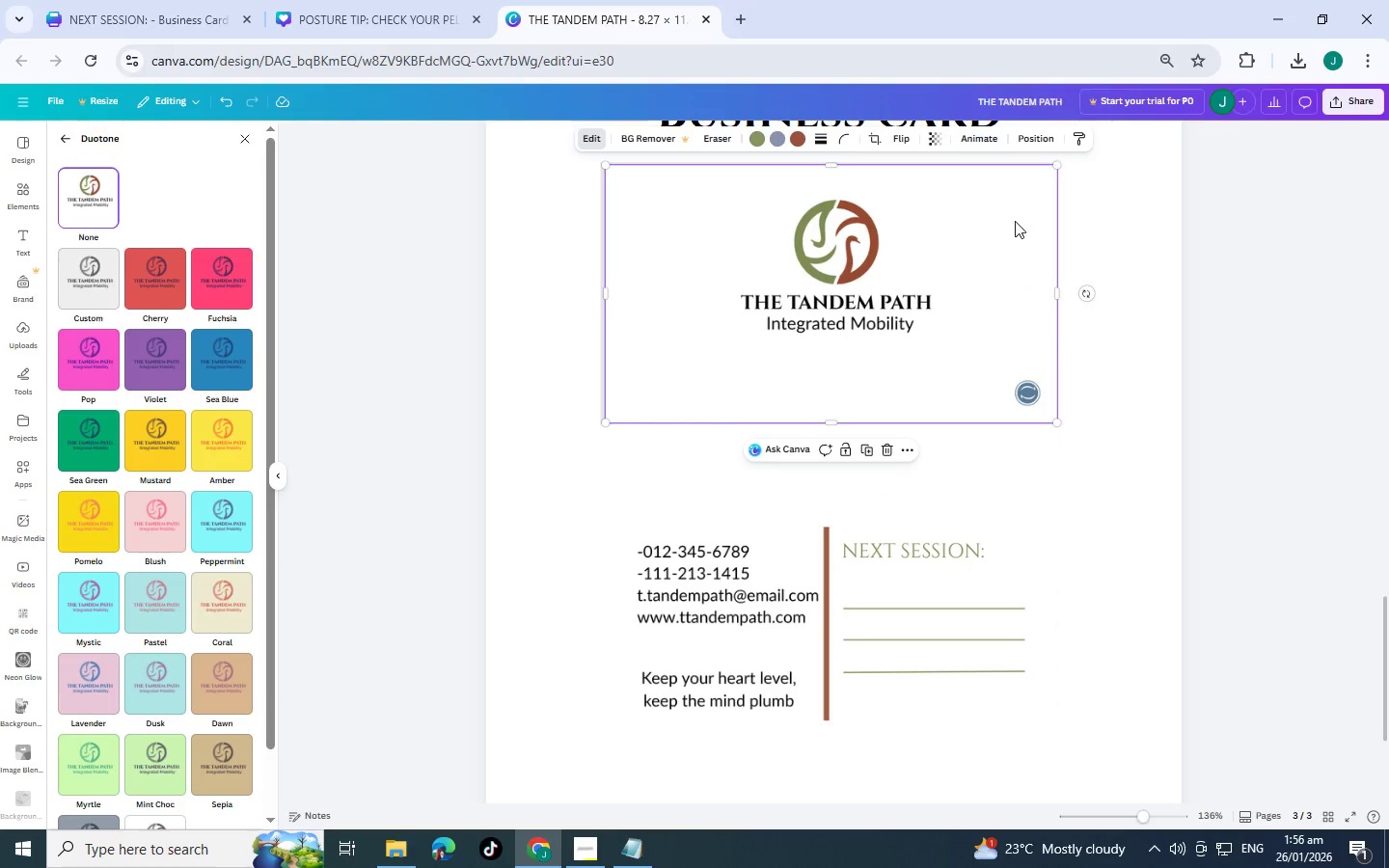 
left_click_drag(start_coordinate=[1015, 223], to_coordinate=[1011, 217])
 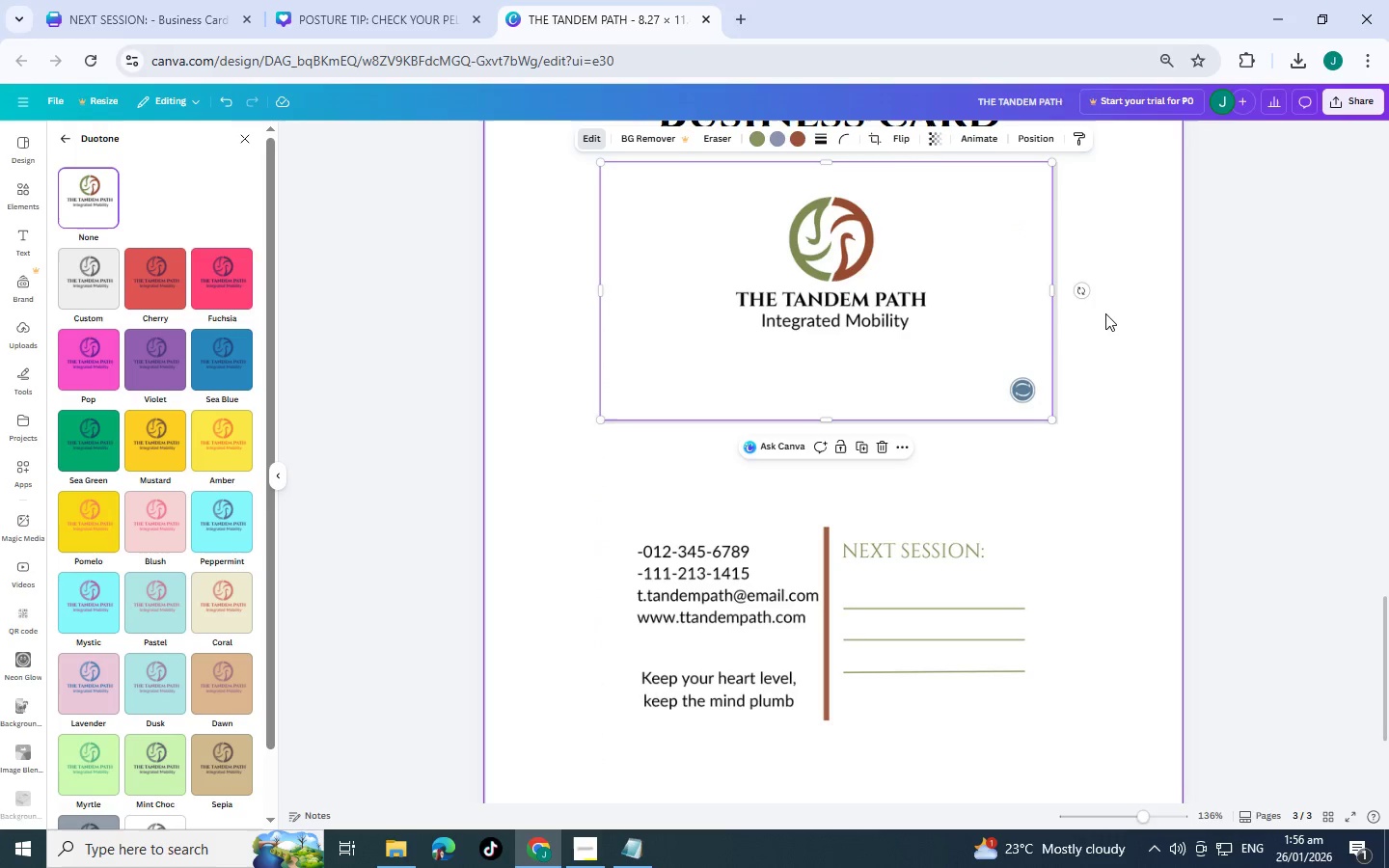 
left_click([1116, 311])
 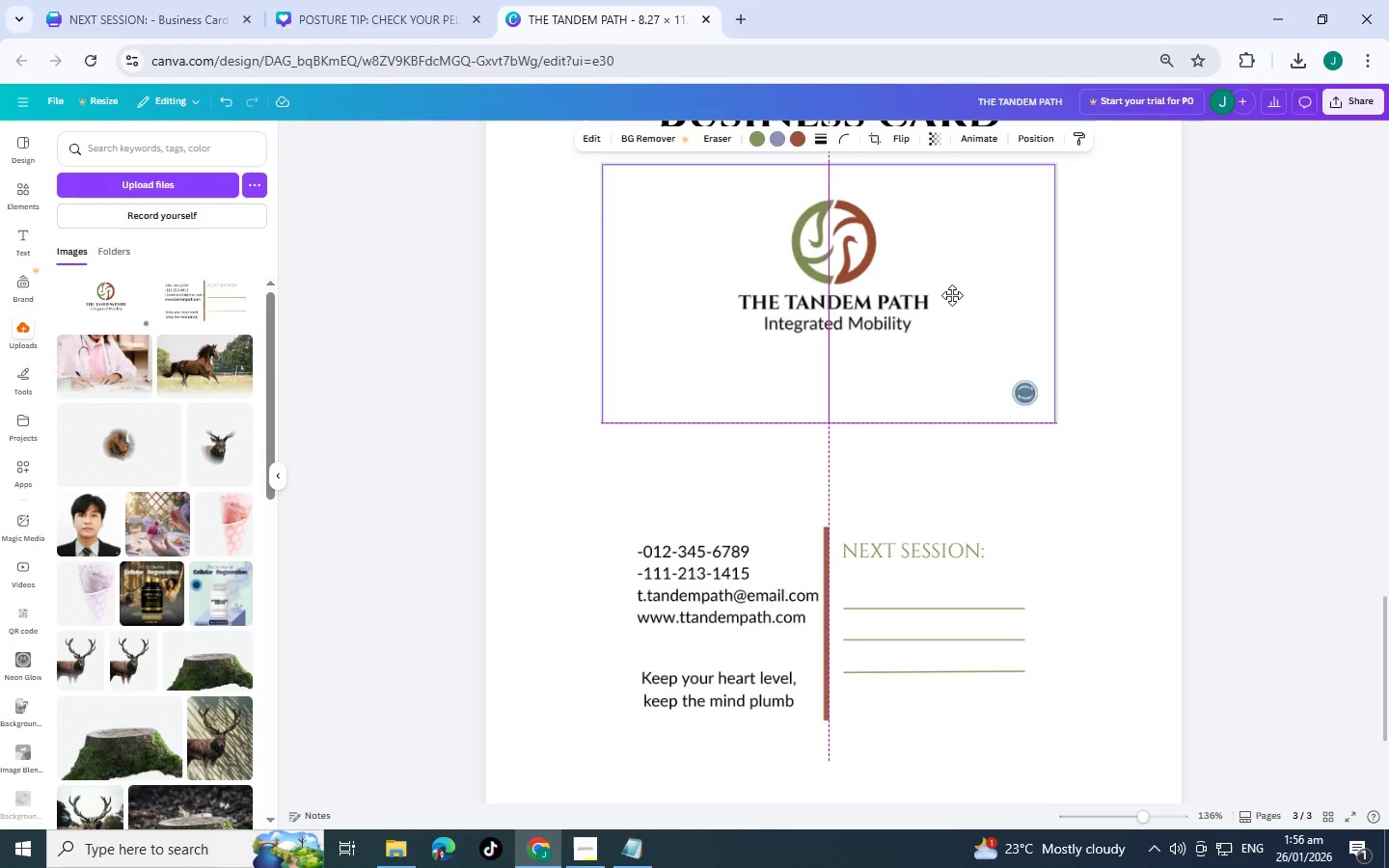 
left_click([1158, 301])
 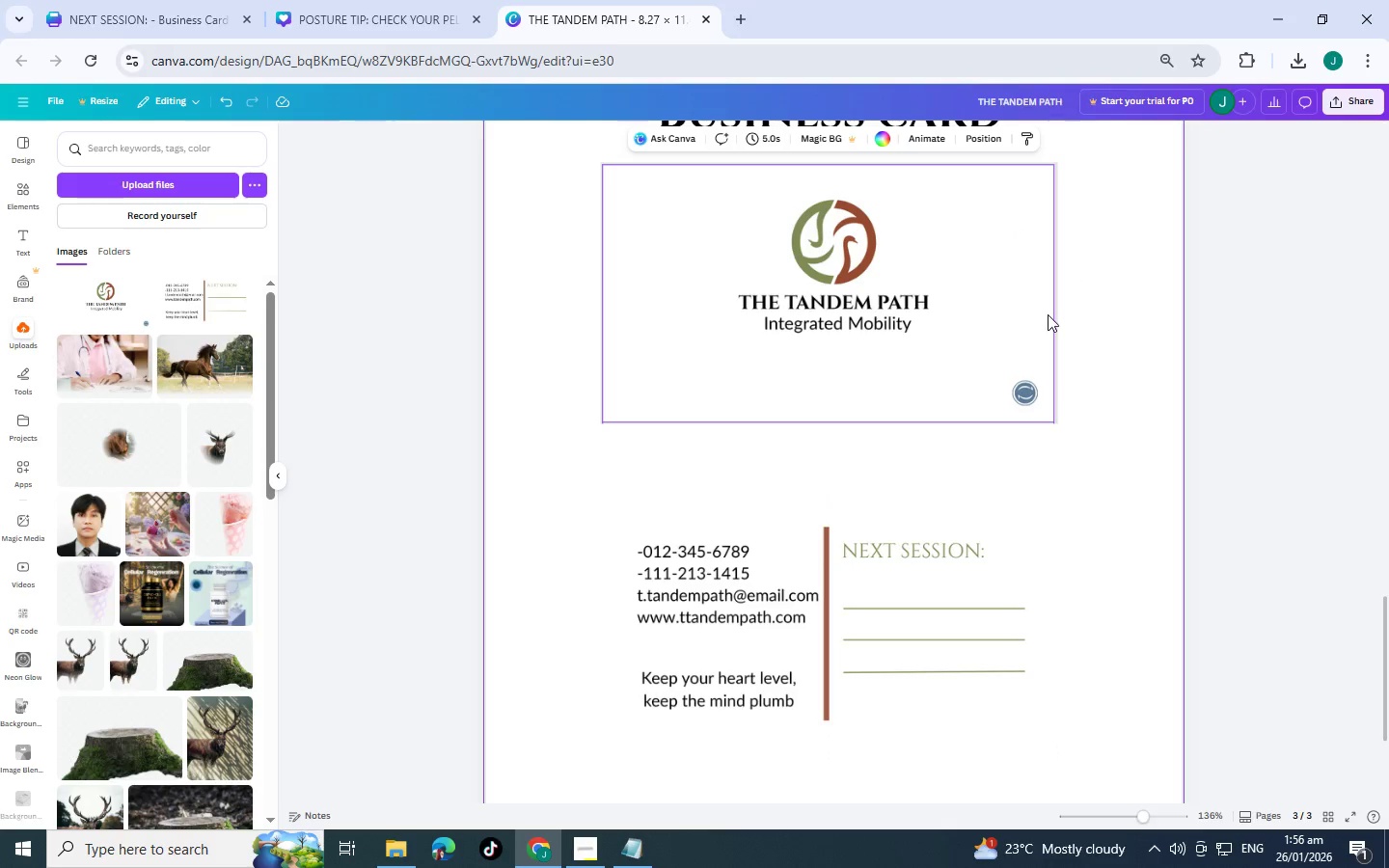 
left_click_drag(start_coordinate=[1087, 312], to_coordinate=[1055, 312])
 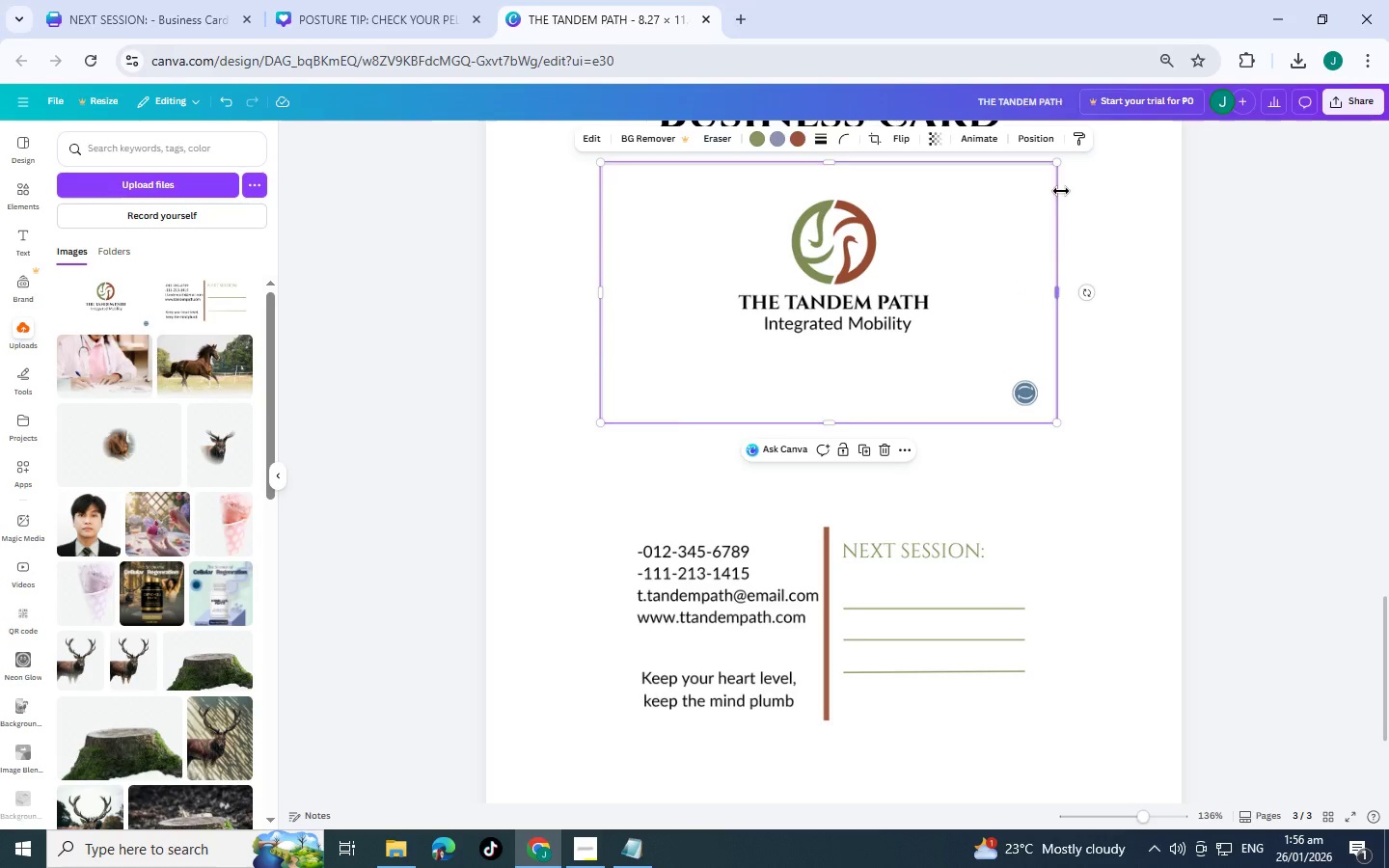 
left_click([1030, 135])
 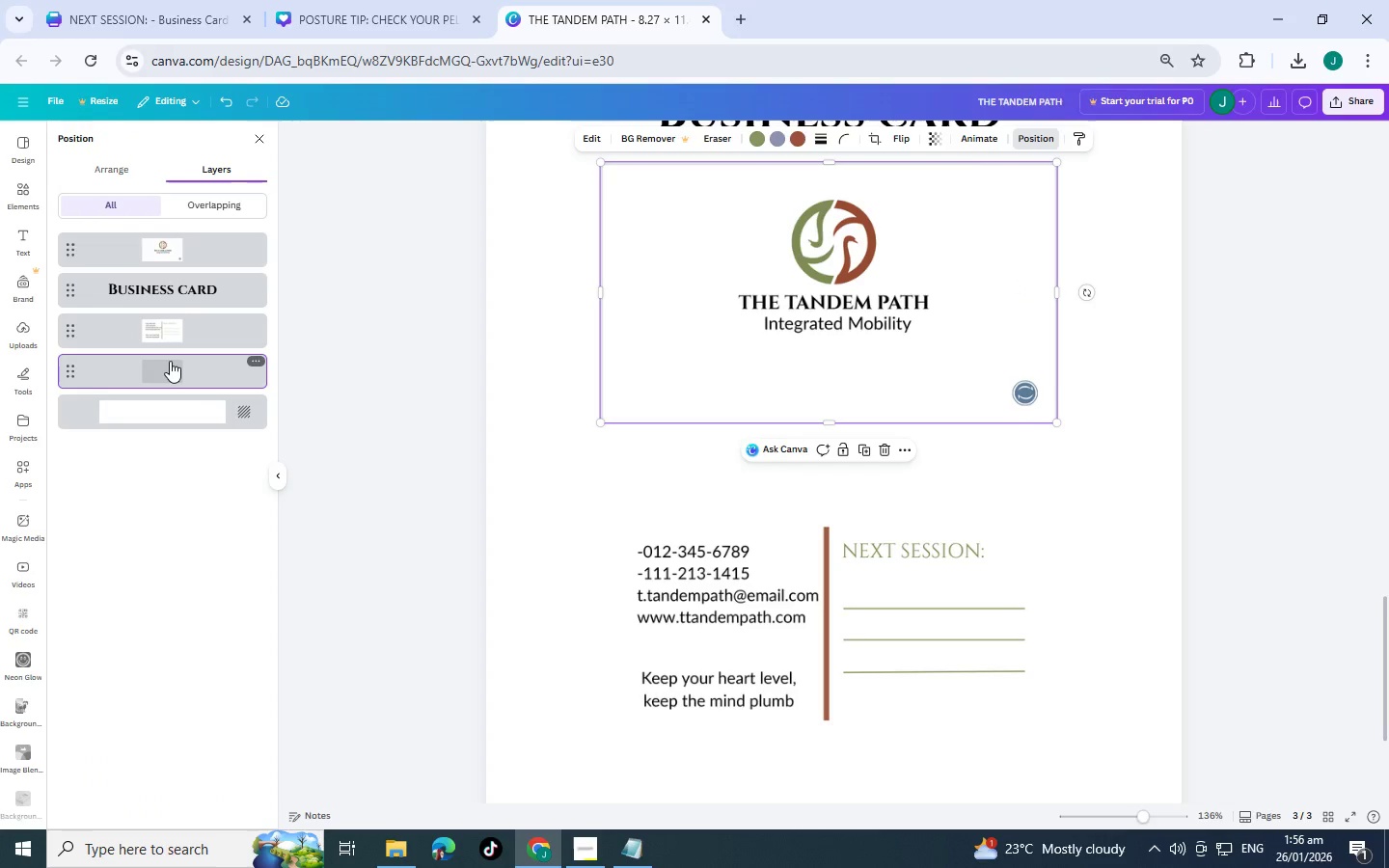 
key(Control+C)
 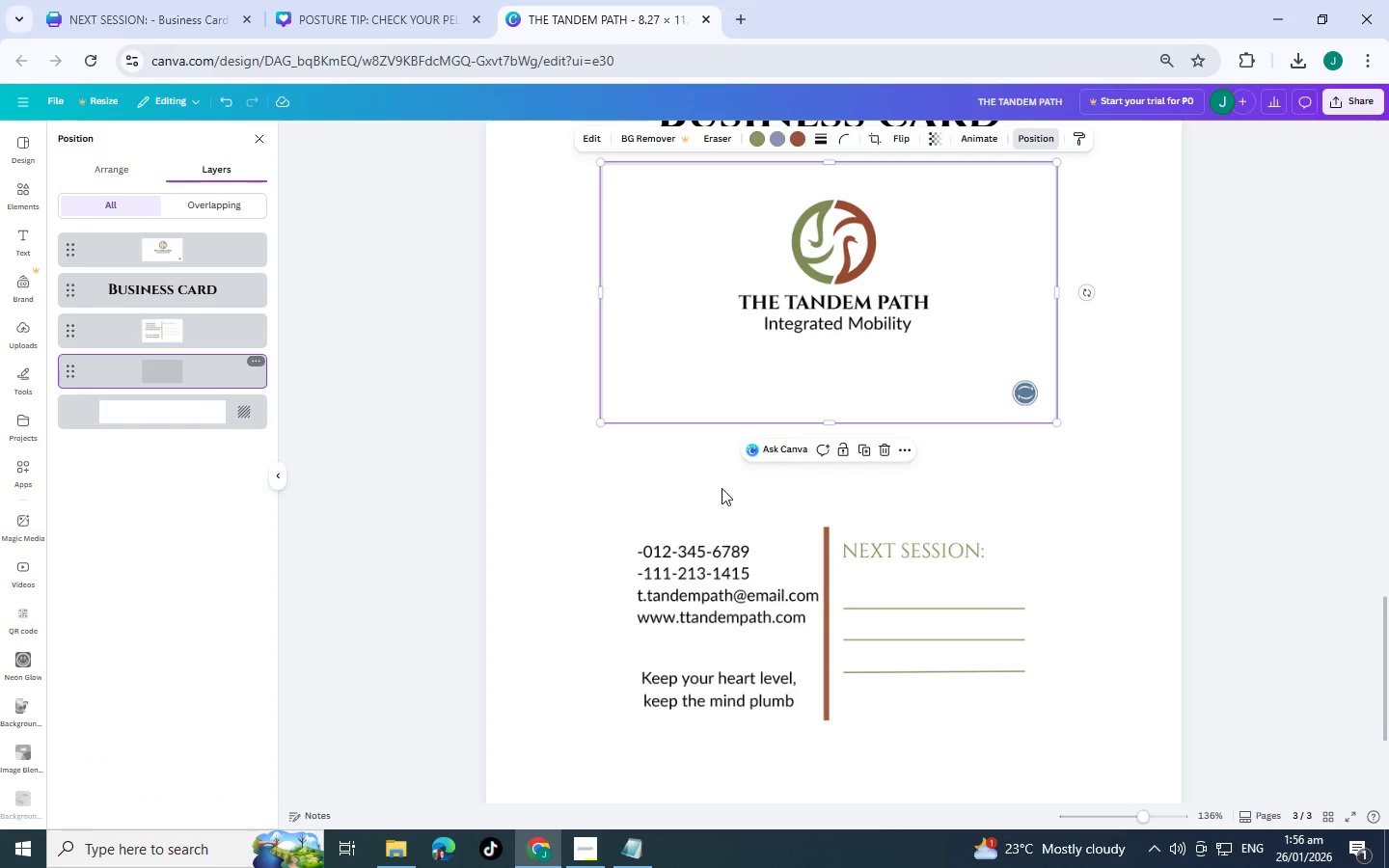 
key(Control+V)
 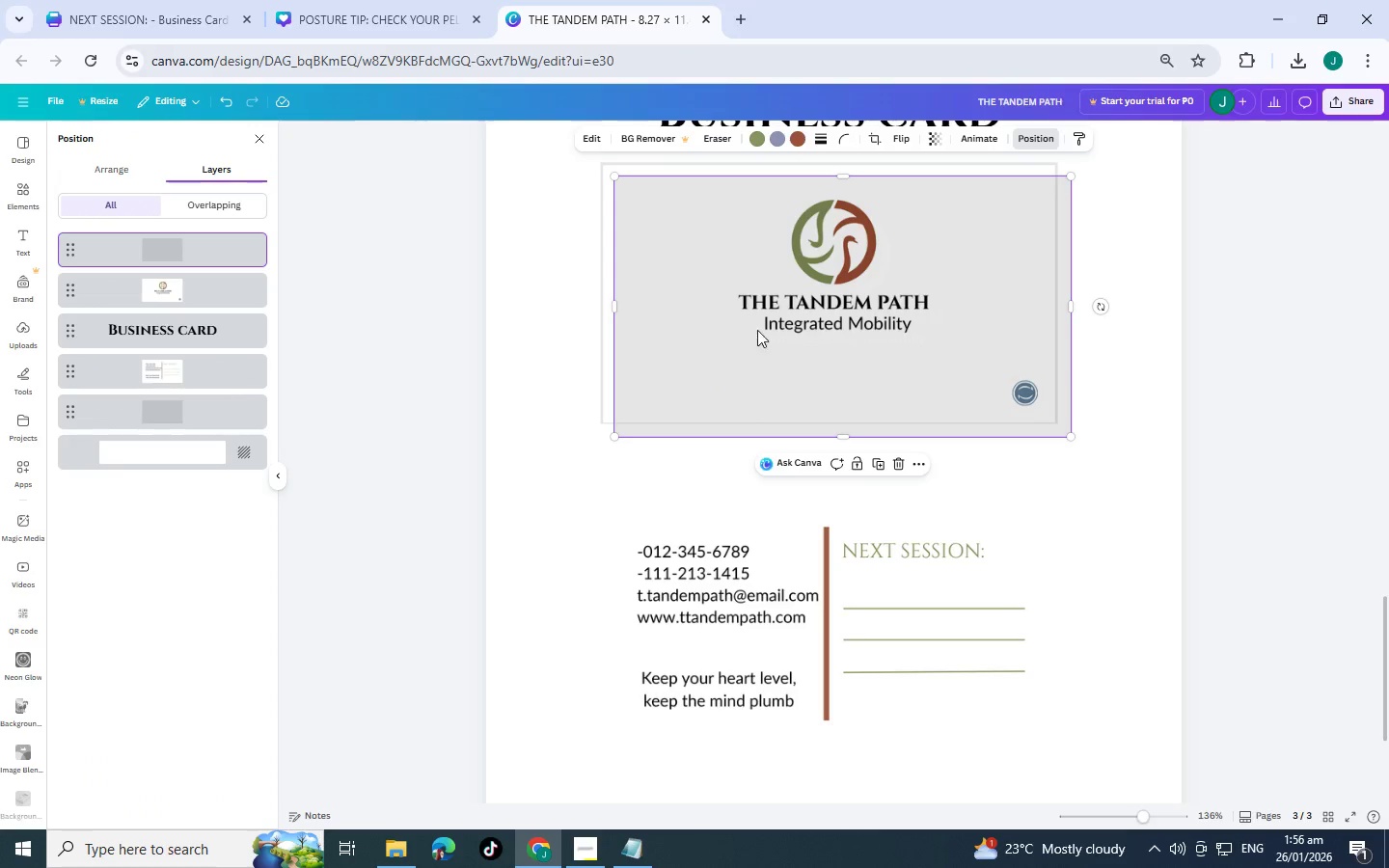 
left_click_drag(start_coordinate=[769, 330], to_coordinate=[771, 577])
 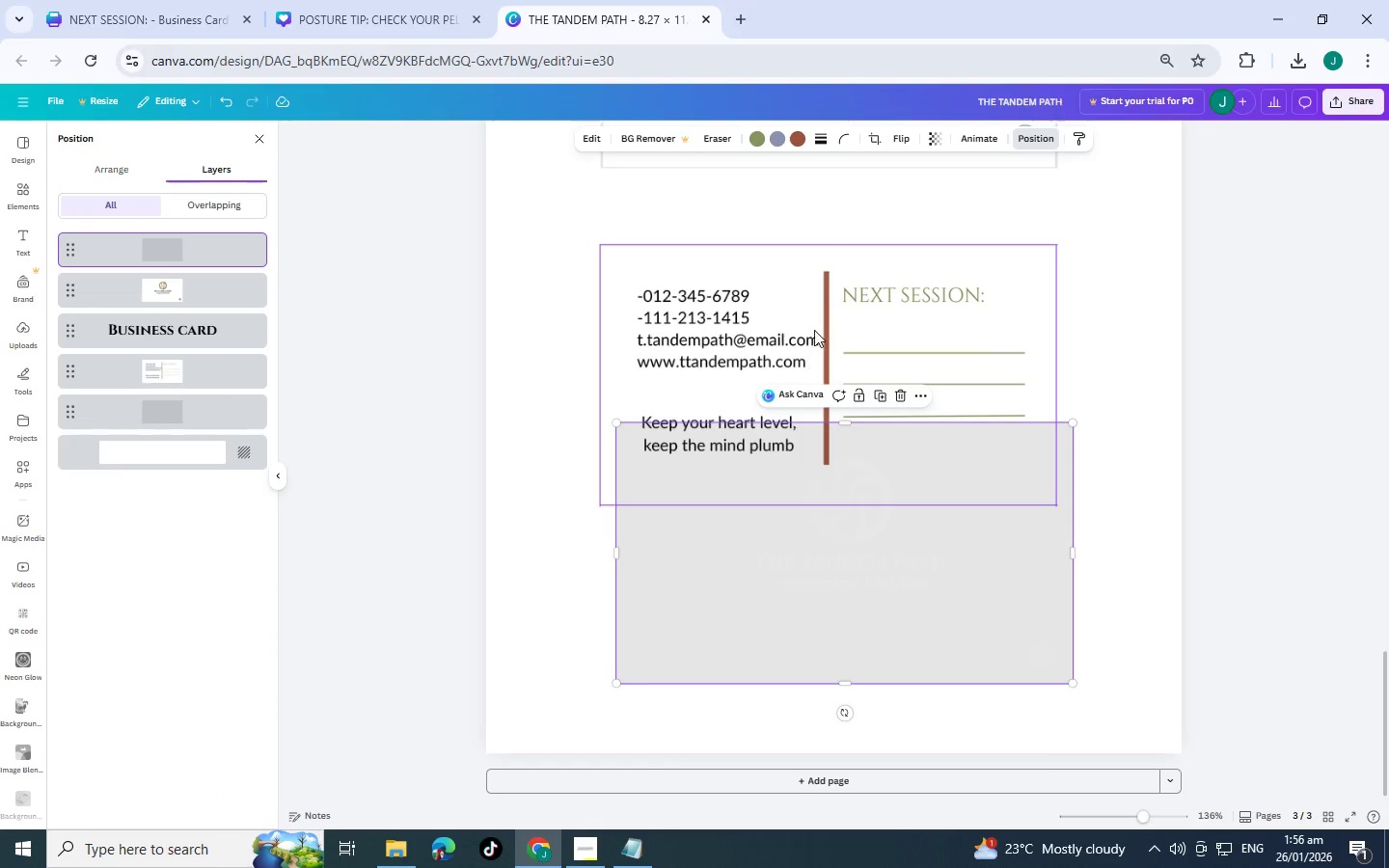 
scroll: coordinate [769, 679], scroll_direction: down, amount: 3.0
 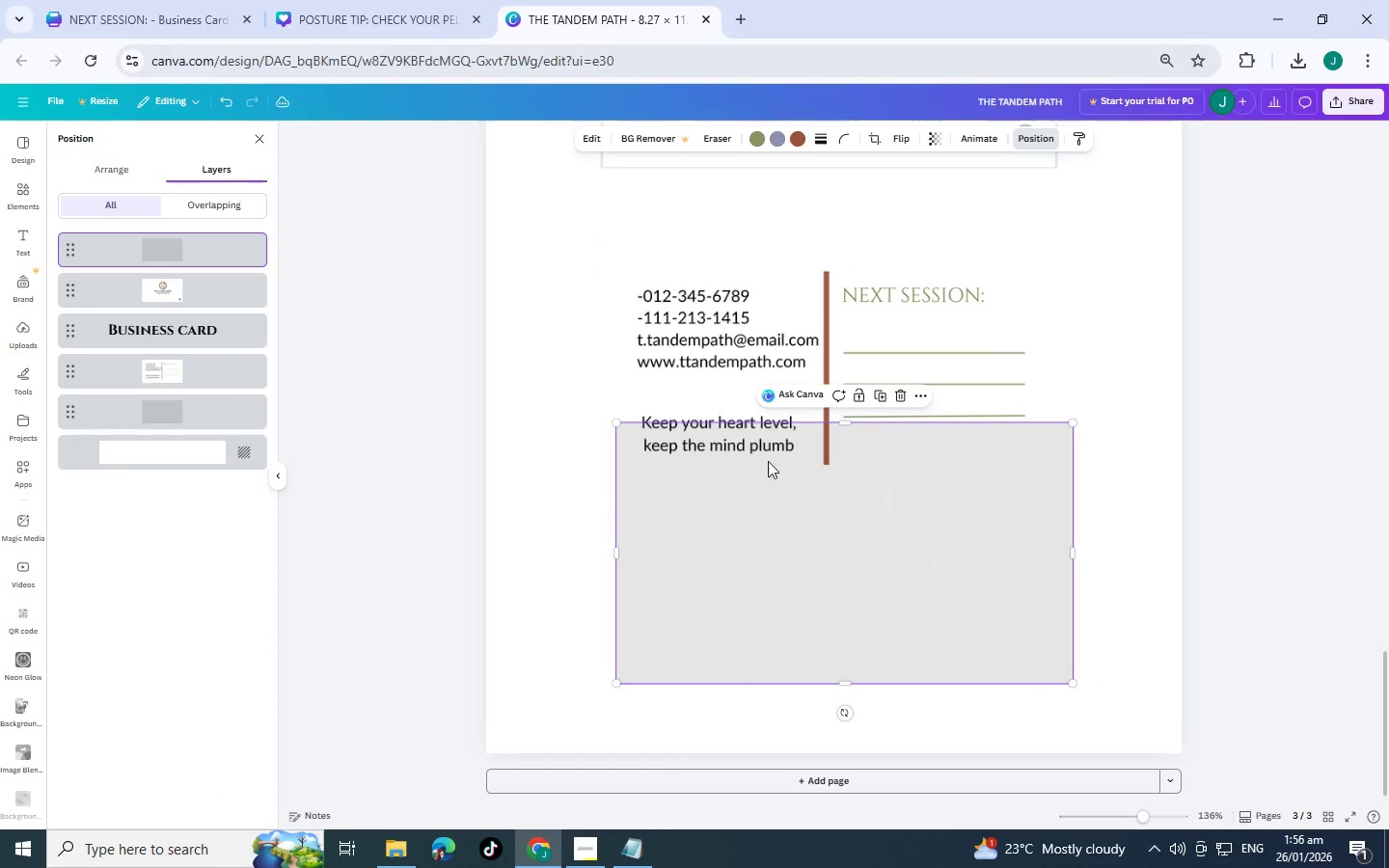 
left_click([814, 326])
 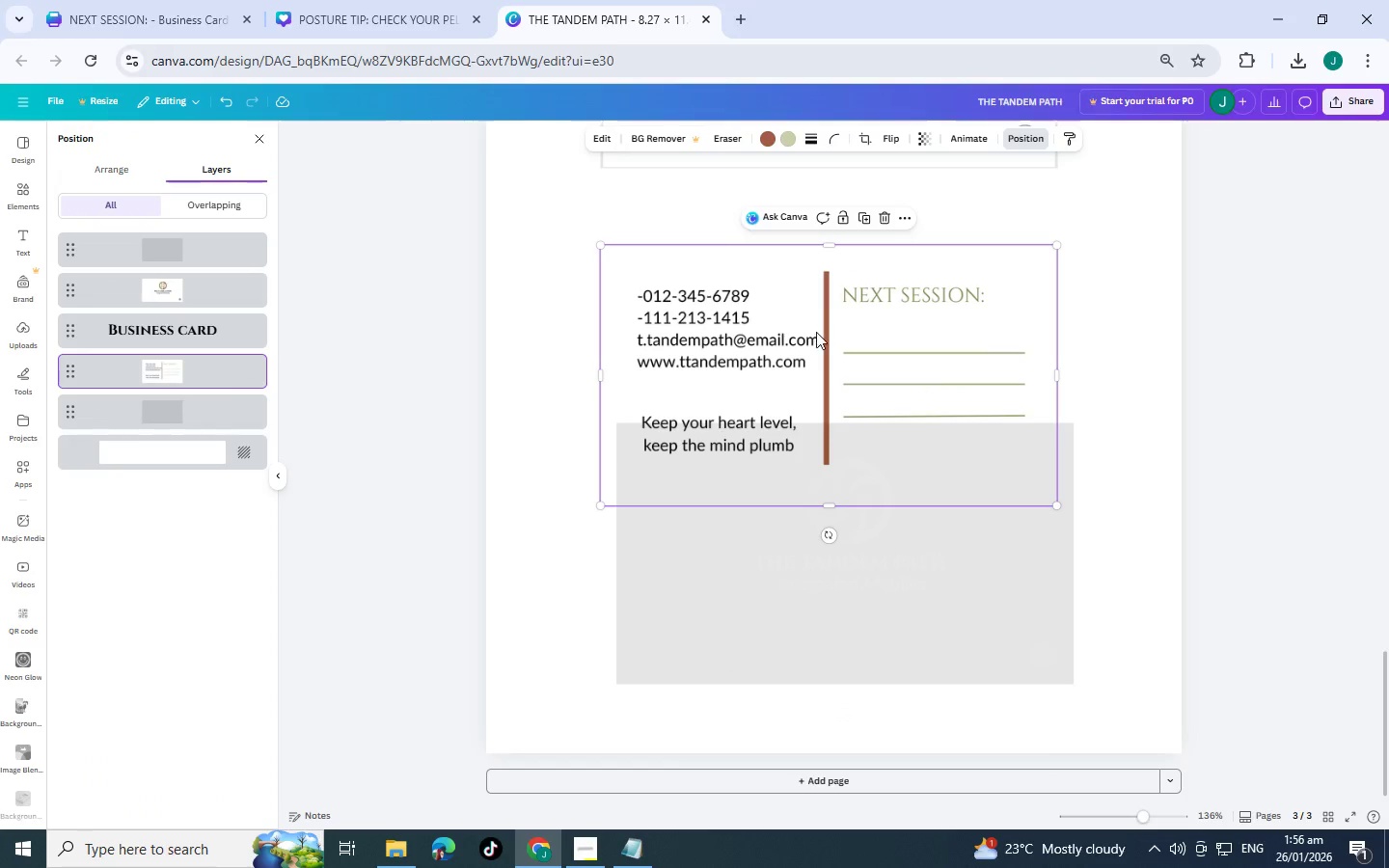 
left_click_drag(start_coordinate=[814, 326], to_coordinate=[827, 373])
 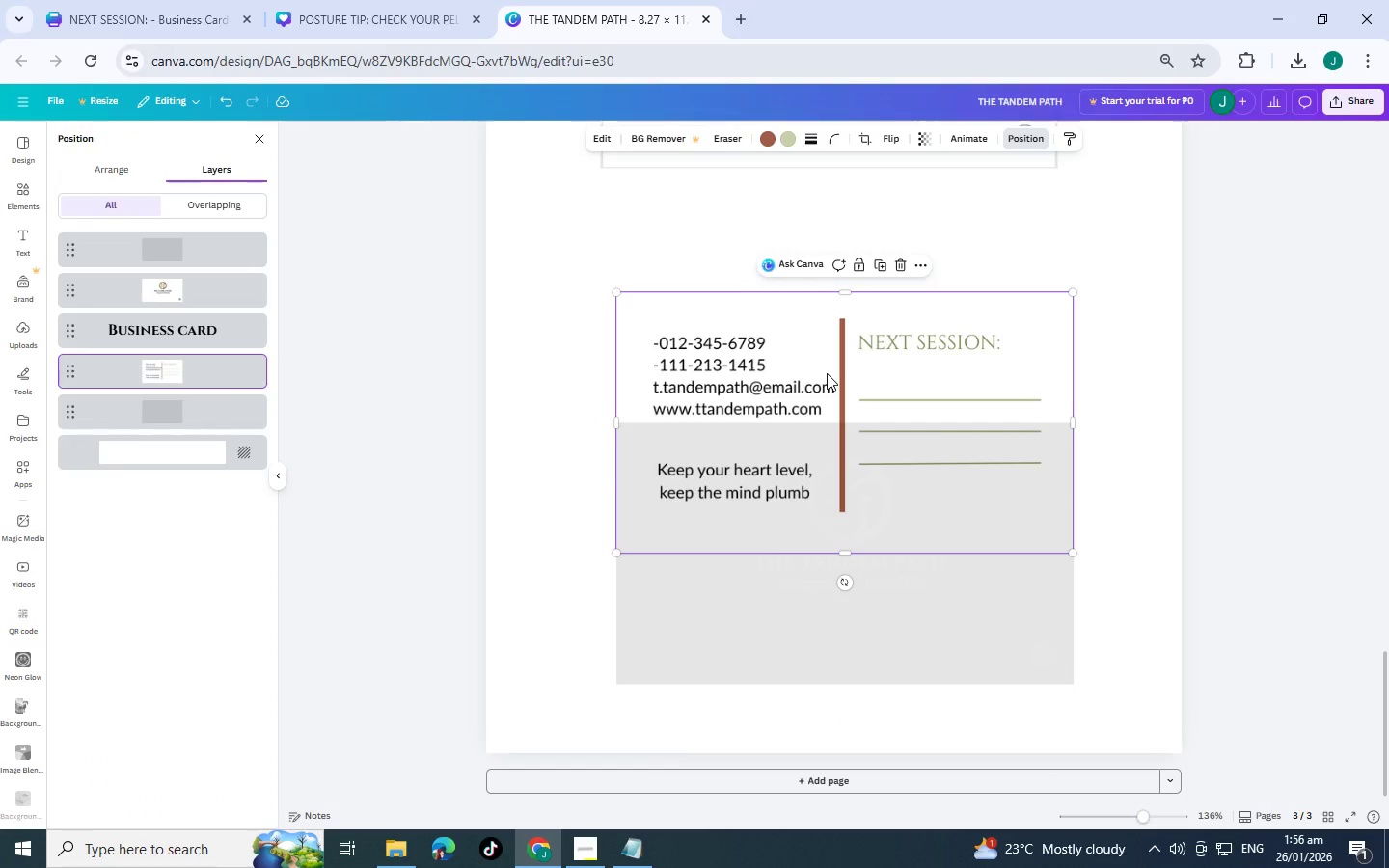 
key(Control+BracketRight)
 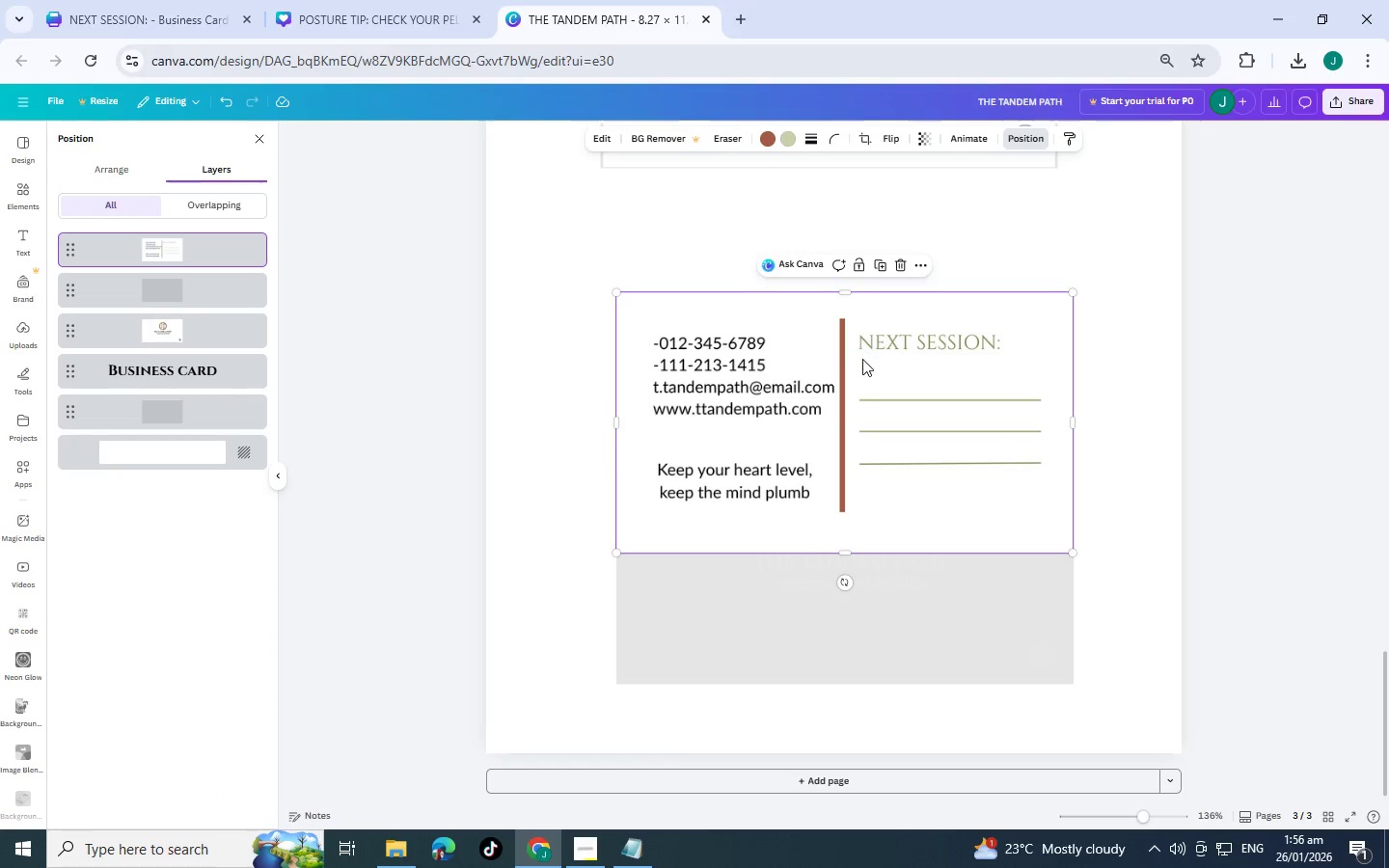 
left_click_drag(start_coordinate=[861, 367], to_coordinate=[864, 504])
 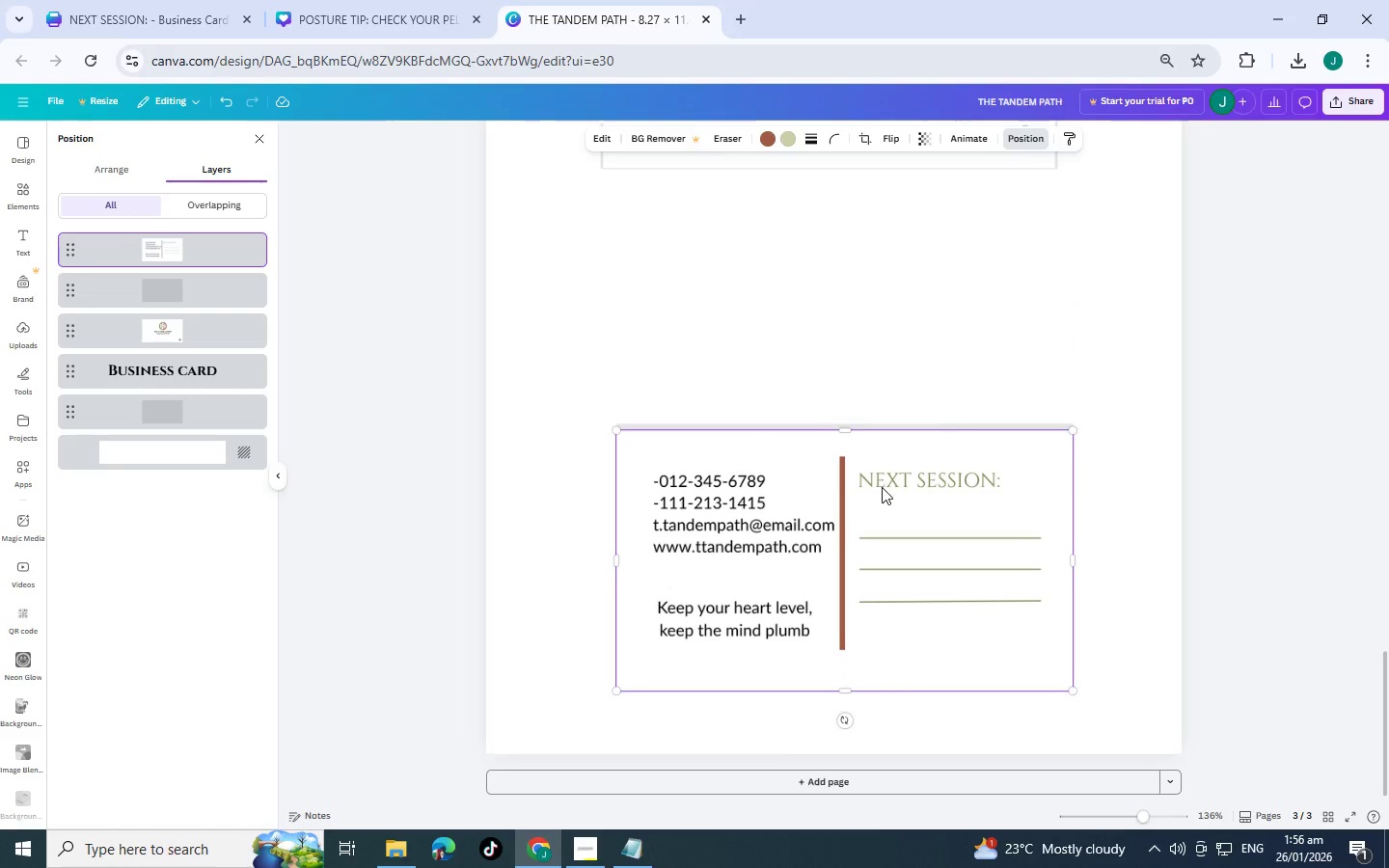 
scroll: coordinate [882, 487], scroll_direction: up, amount: 2.0
 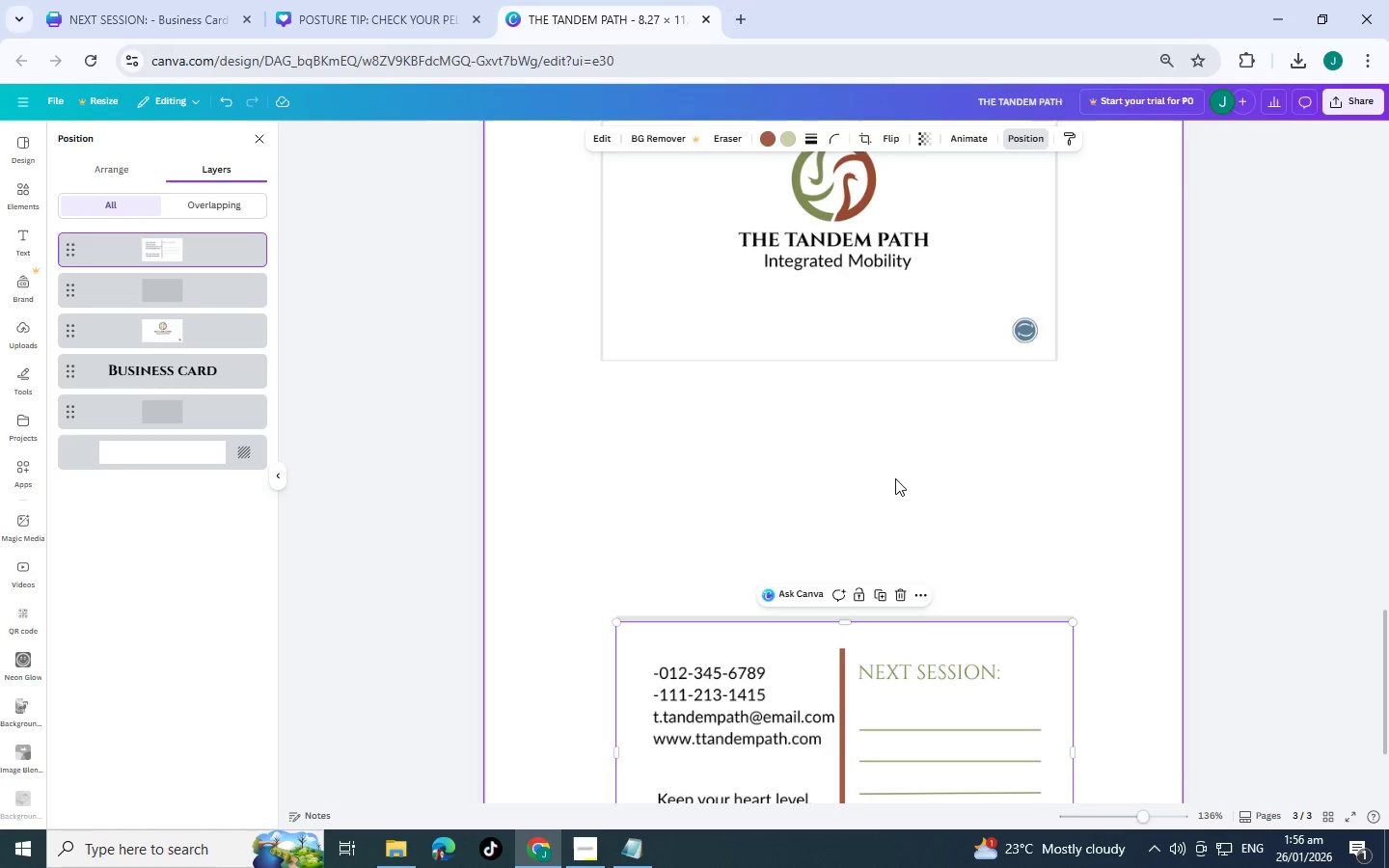 
scroll: coordinate [895, 478], scroll_direction: down, amount: 2.0
 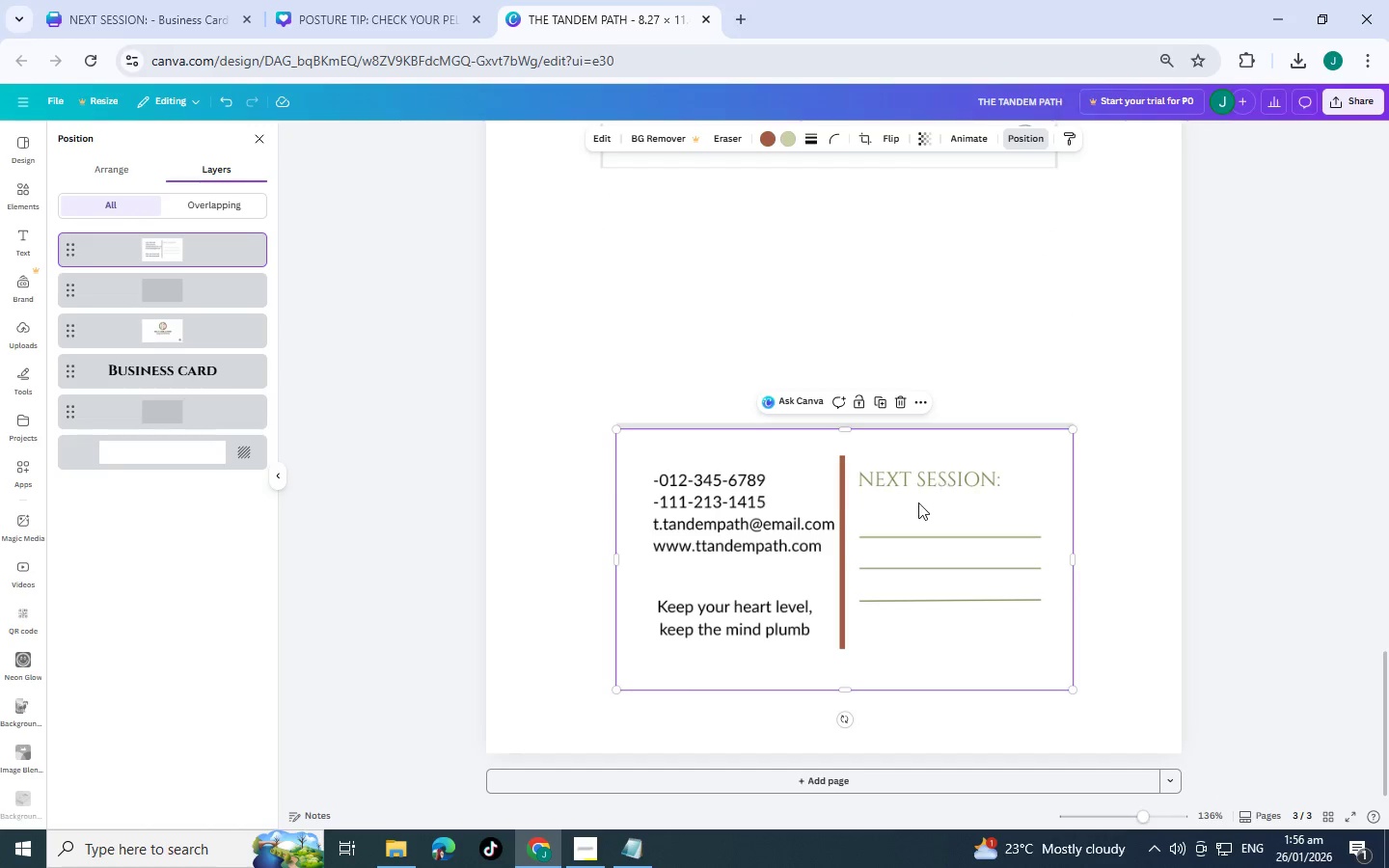 
left_click_drag(start_coordinate=[914, 505], to_coordinate=[912, 543])
 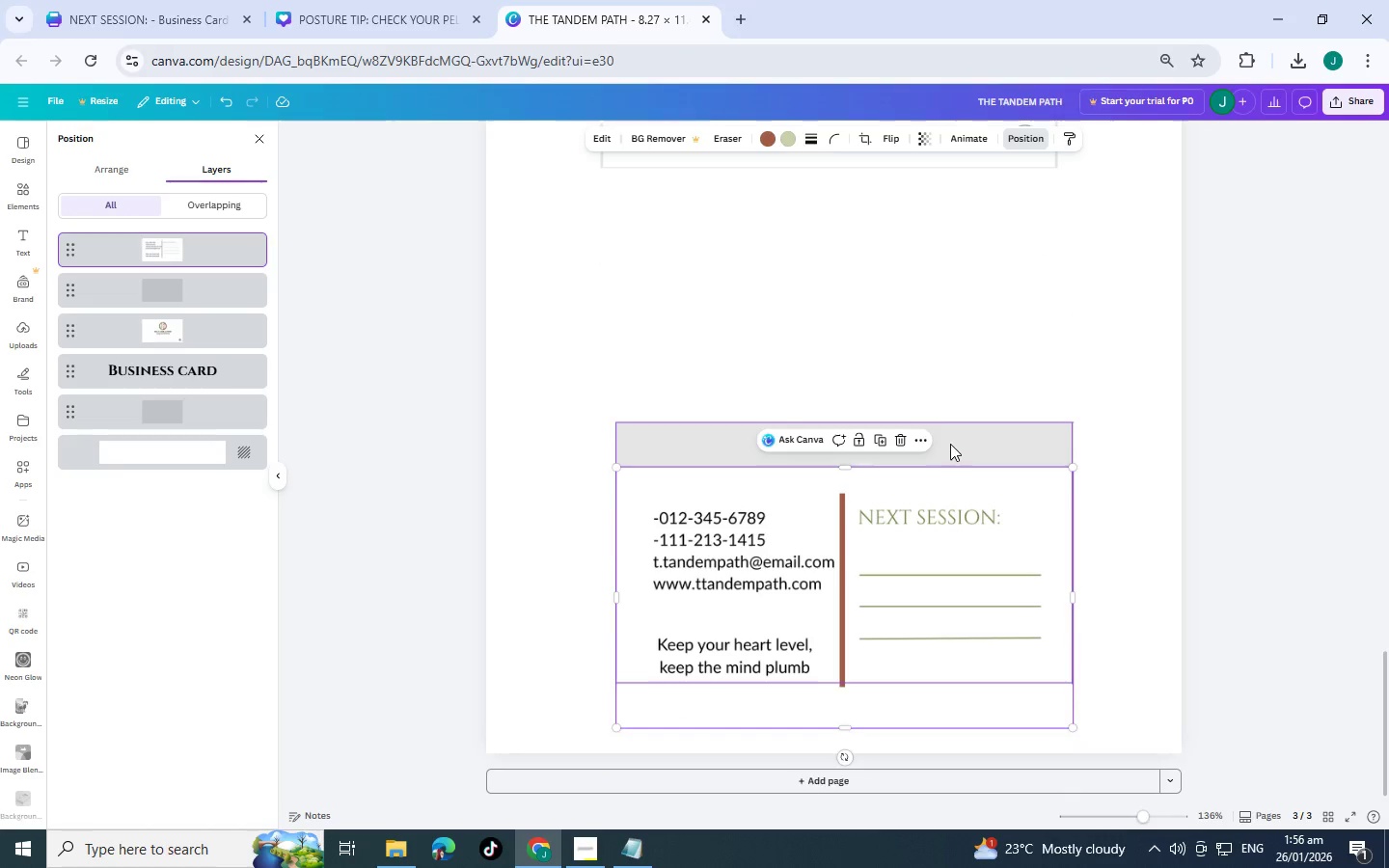 
left_click_drag(start_coordinate=[950, 444], to_coordinate=[940, 226])
 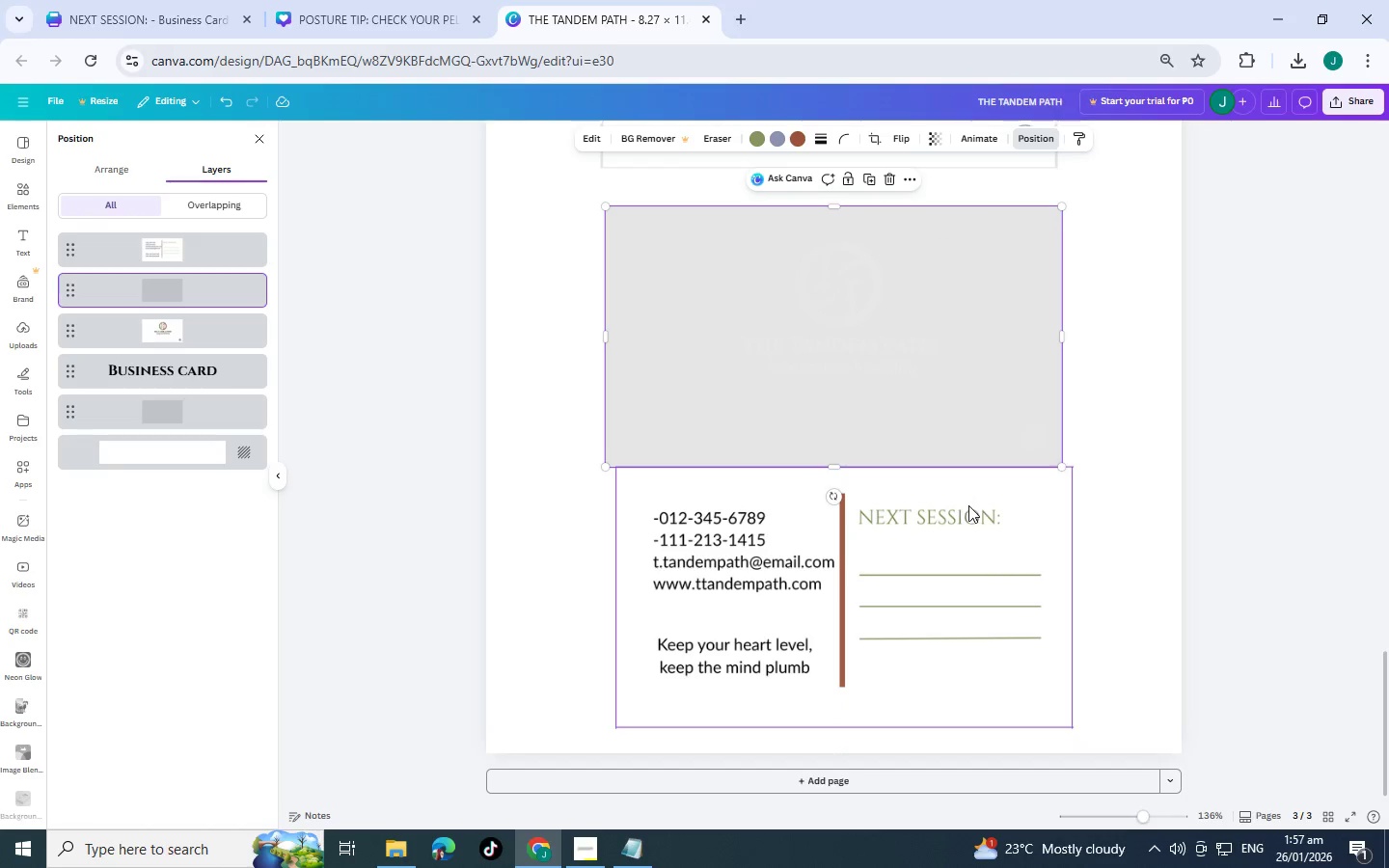 
left_click_drag(start_coordinate=[968, 538], to_coordinate=[958, 277])
 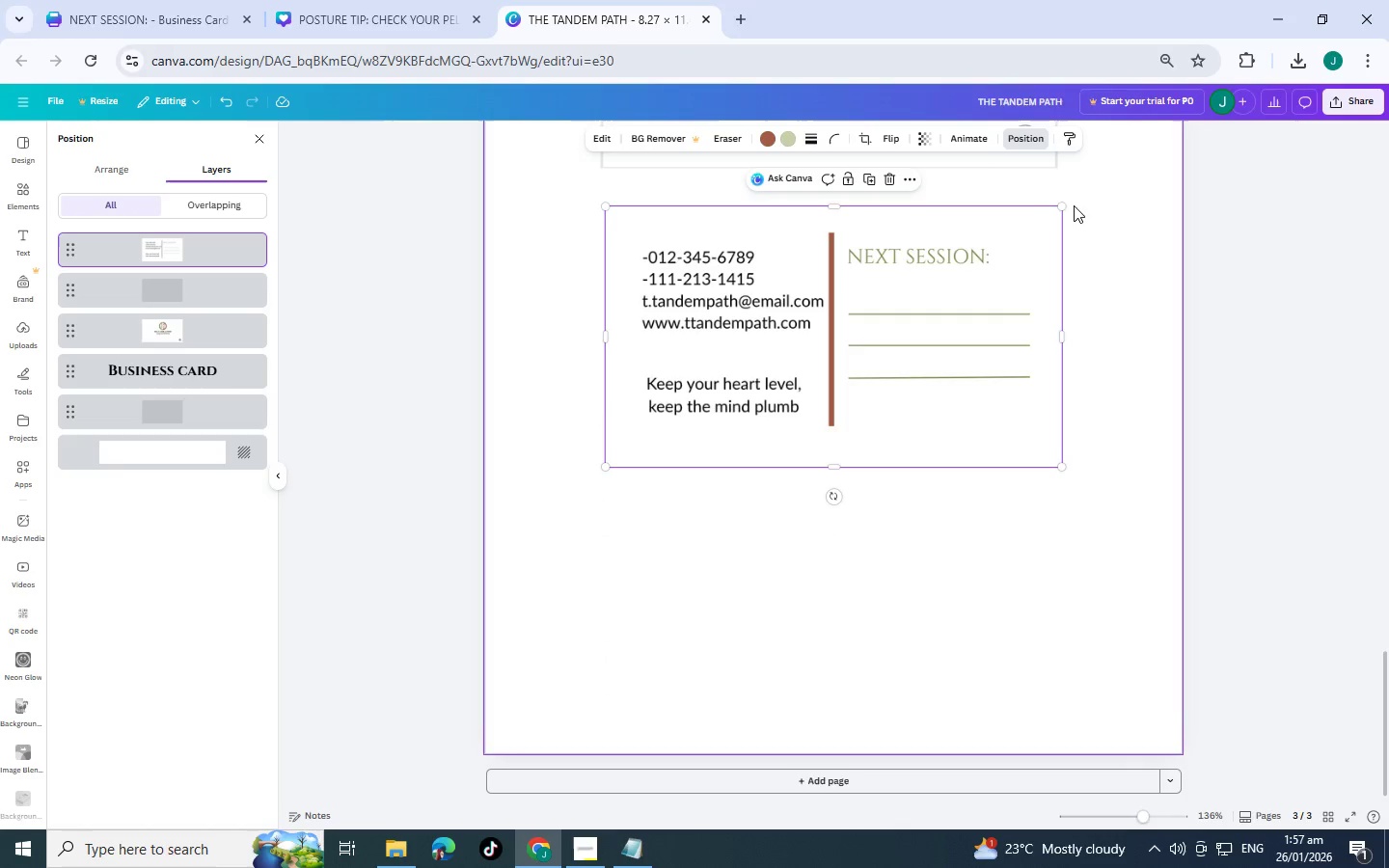 
left_click_drag(start_coordinate=[1064, 208], to_coordinate=[1057, 210])
 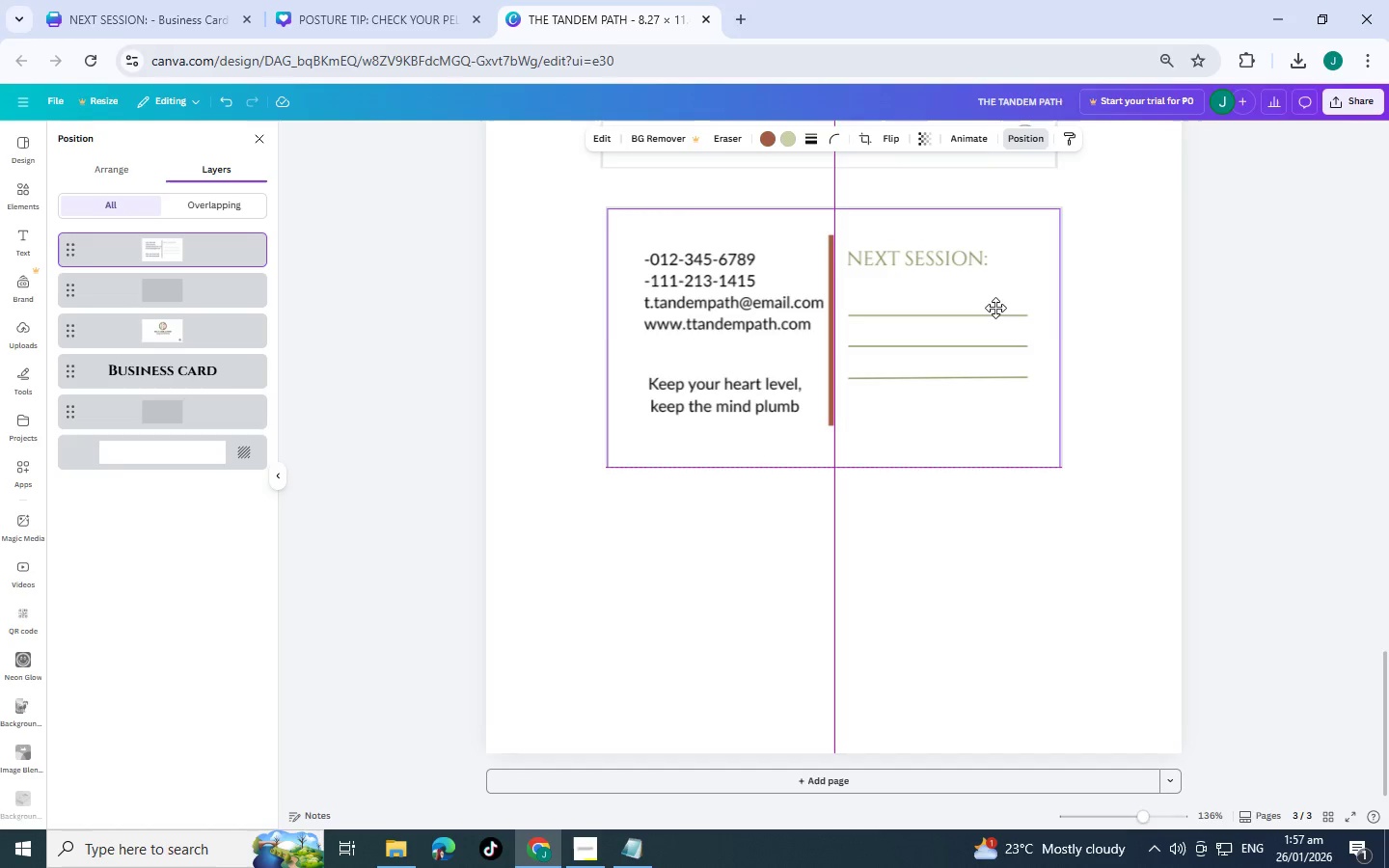 
left_click([1131, 320])
 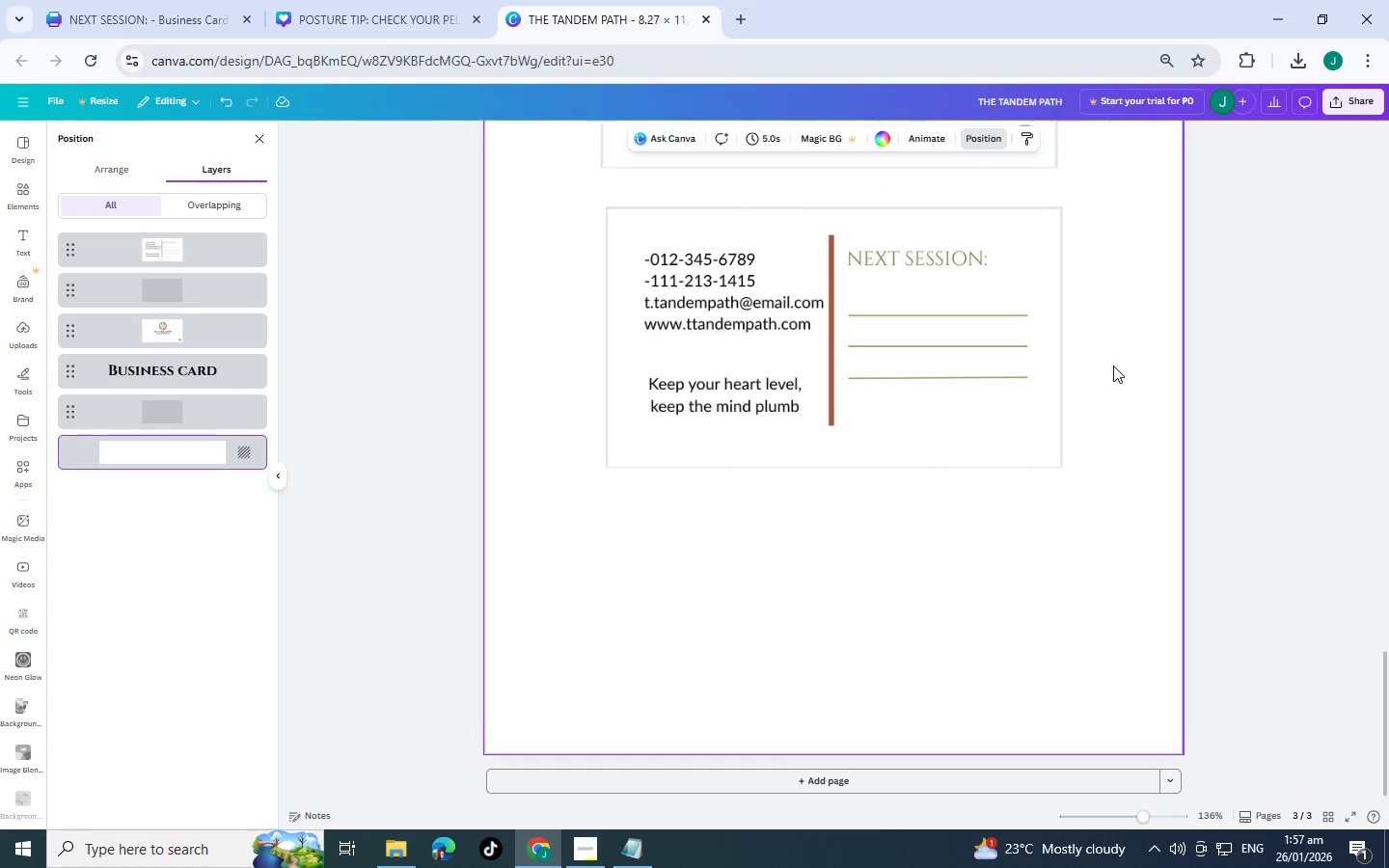 
scroll: coordinate [1096, 411], scroll_direction: up, amount: 3.0
 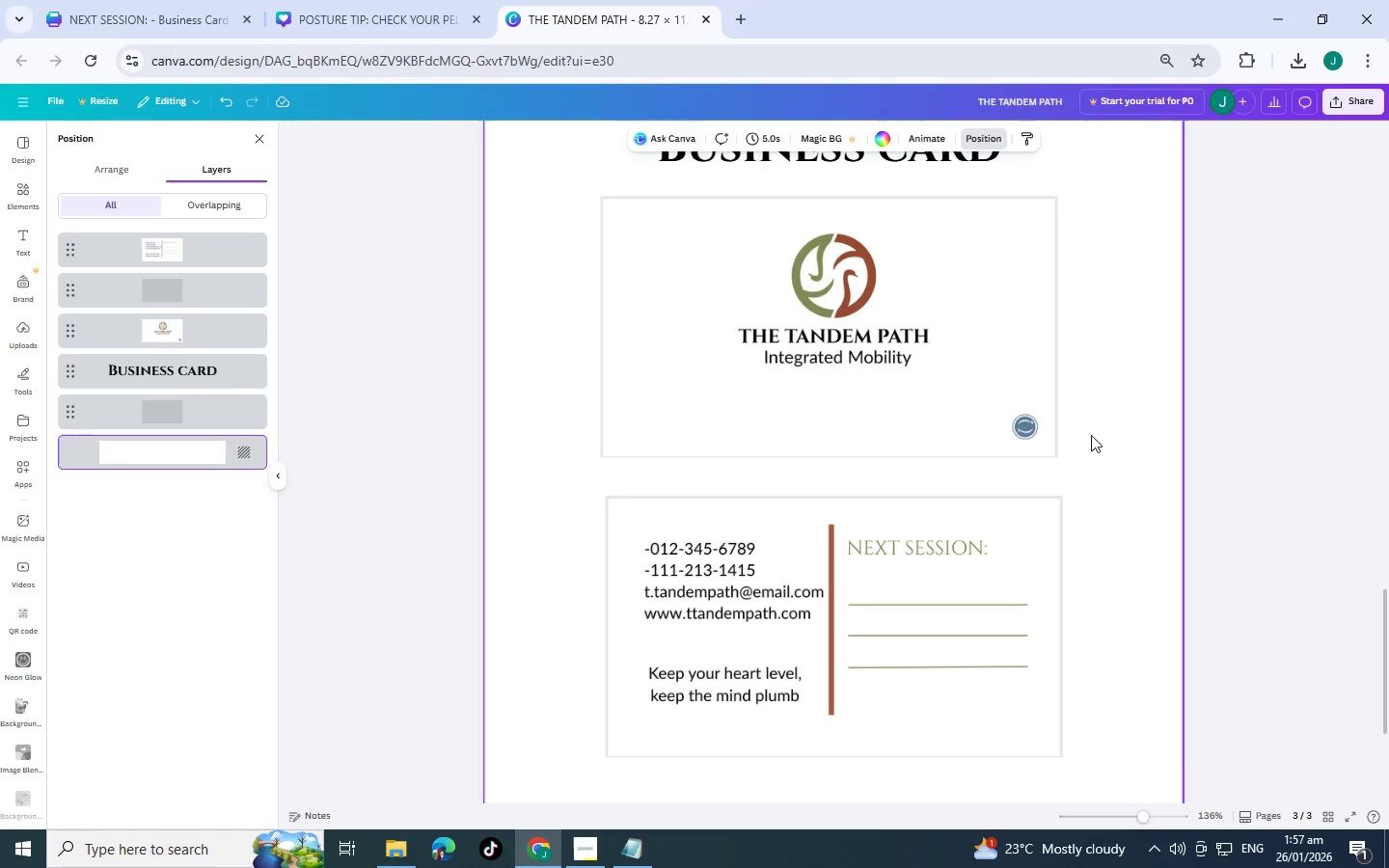 
scroll: coordinate [1070, 470], scroll_direction: down, amount: 1.0
 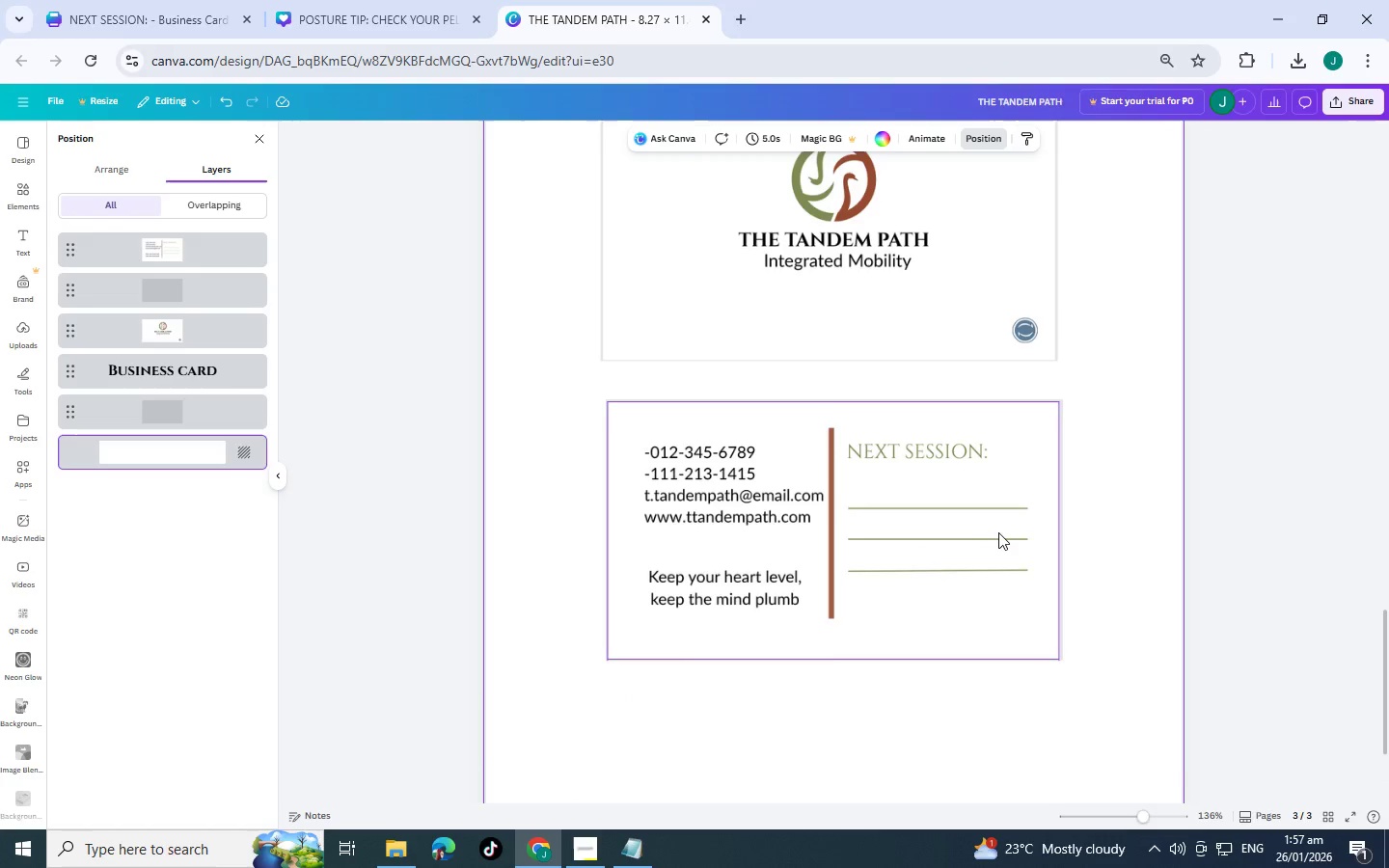 
left_click([998, 533])
 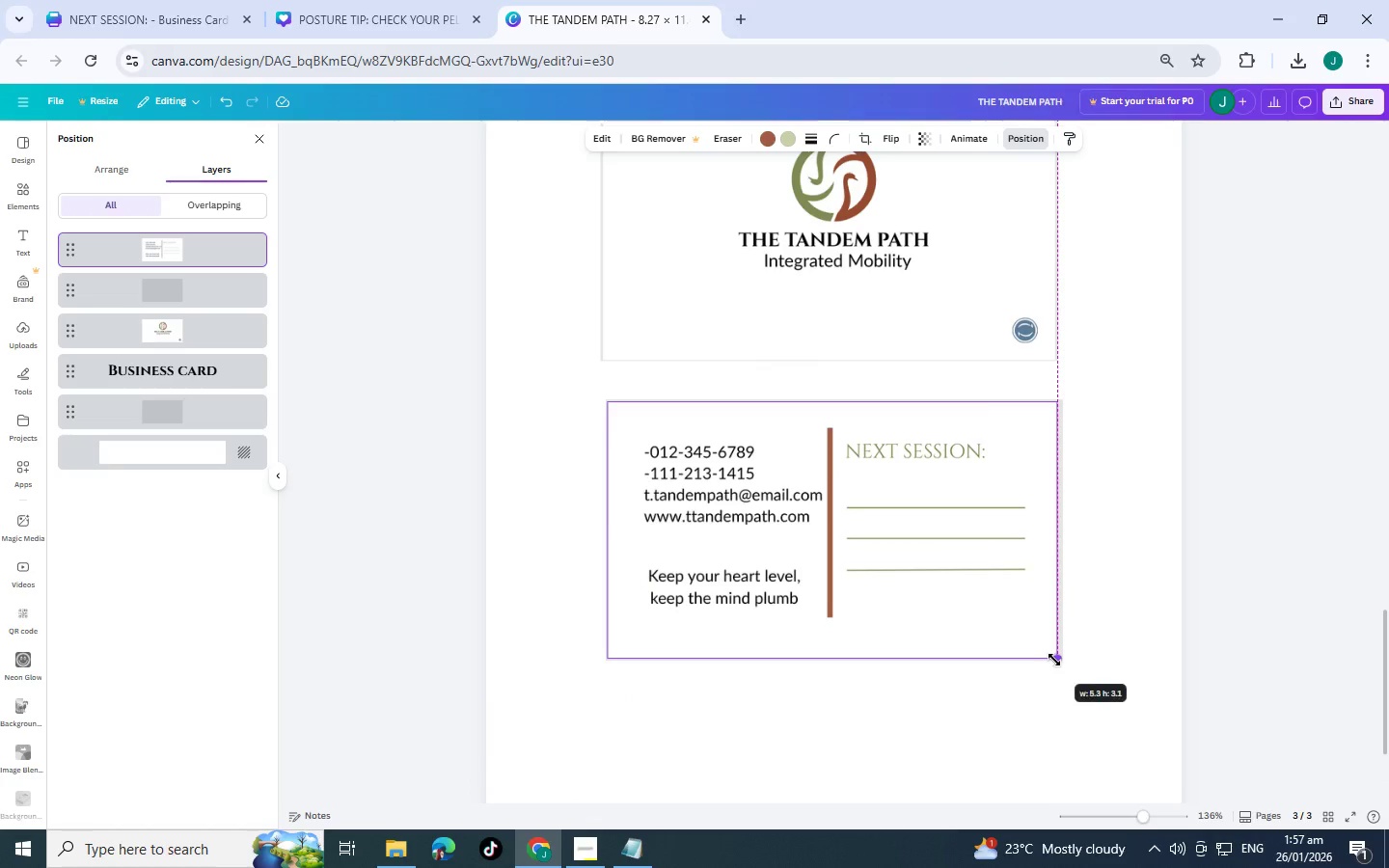 
left_click([1149, 652])
 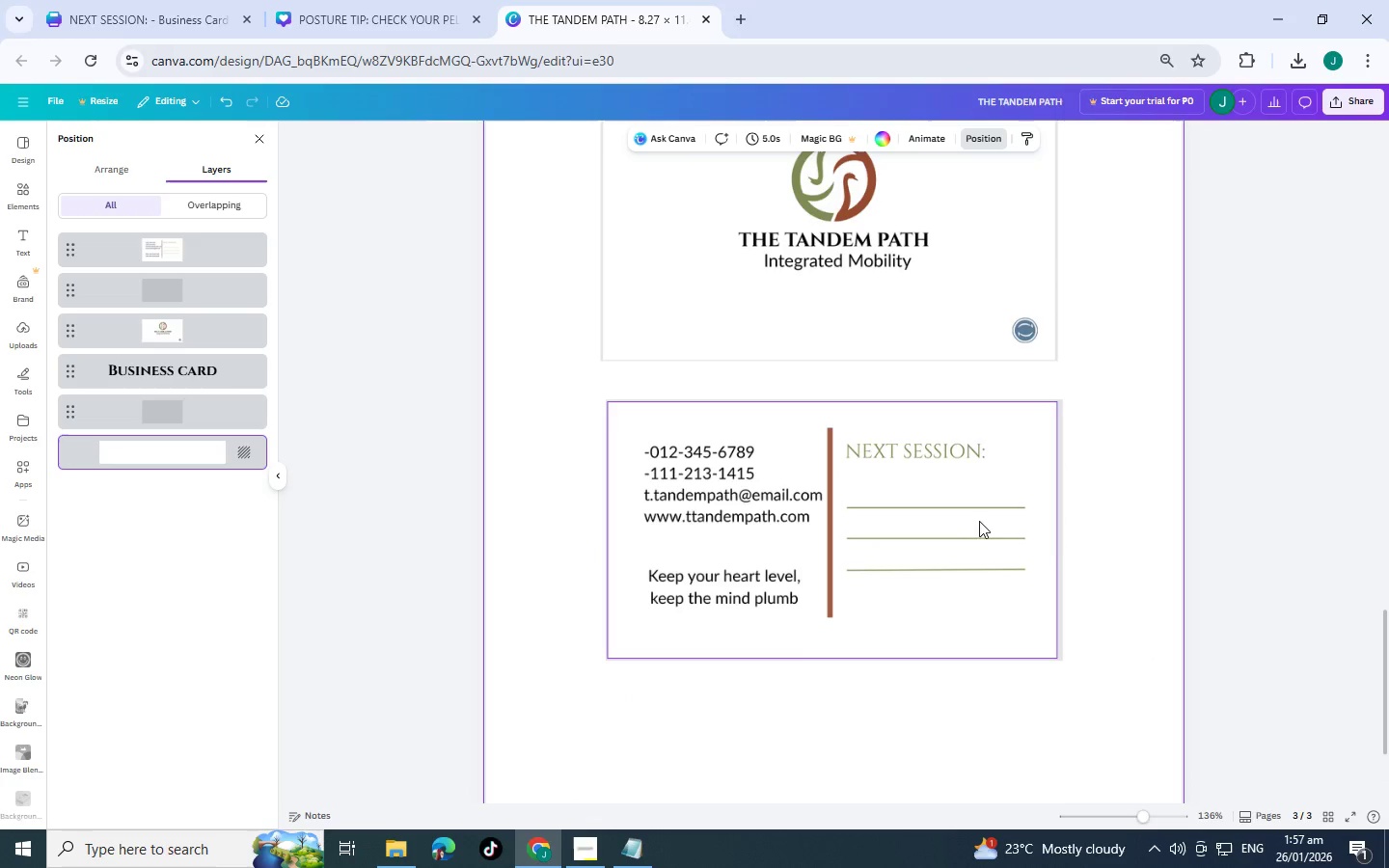 
scroll: coordinate [1181, 532], scroll_direction: up, amount: 2.0
 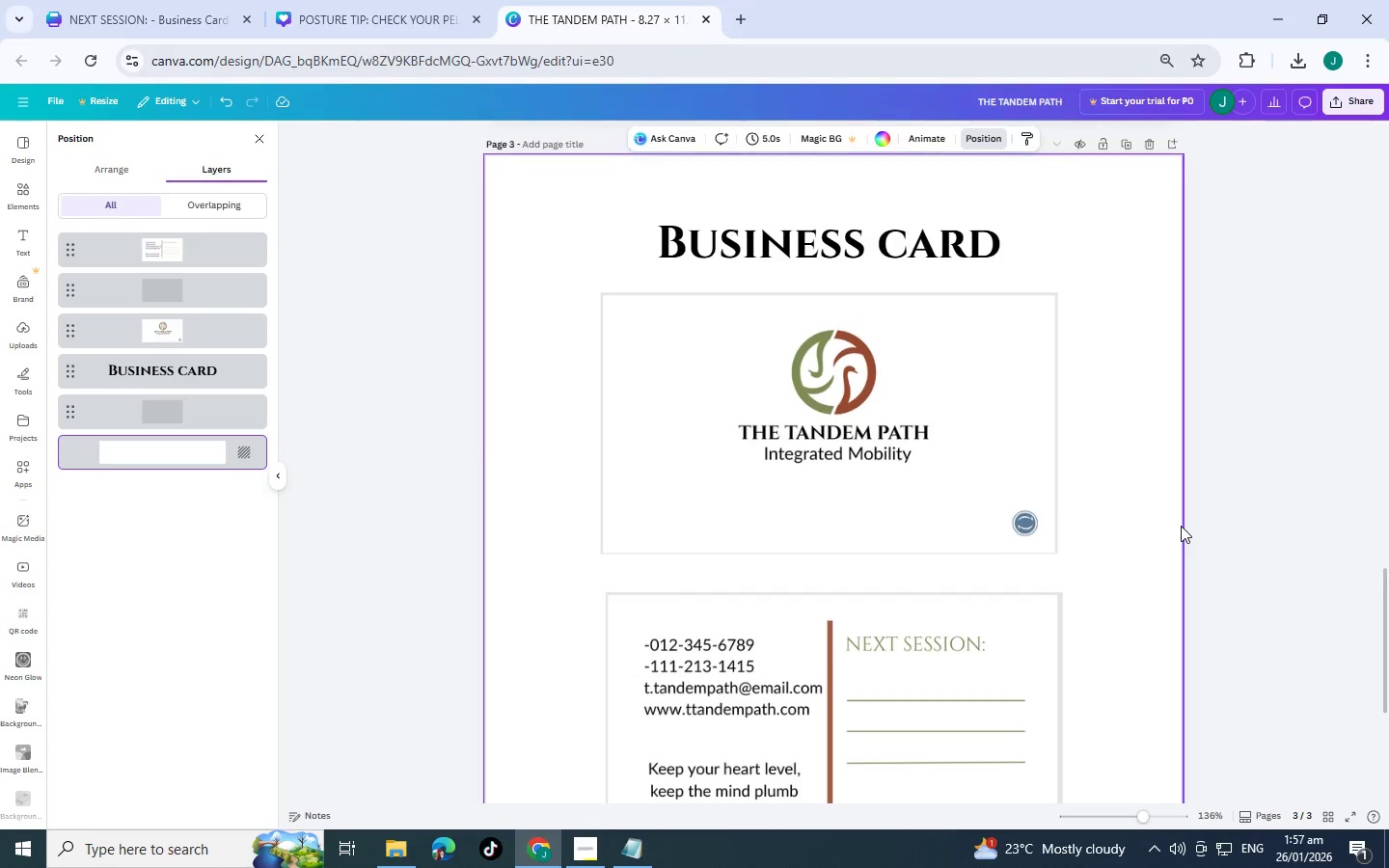 
scroll: coordinate [1181, 526], scroll_direction: down, amount: 1.0
 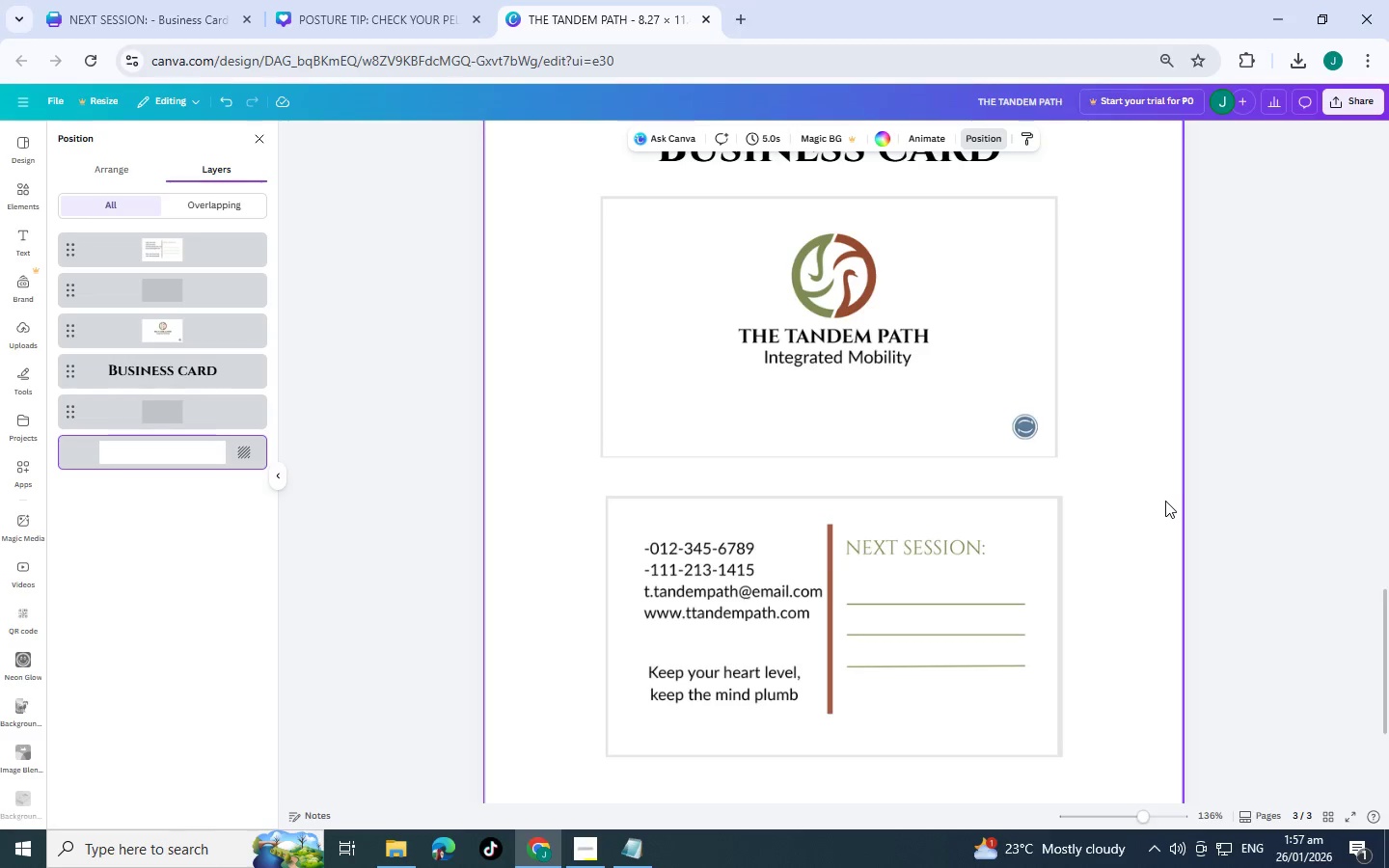 
scroll: coordinate [997, 451], scroll_direction: up, amount: 12.0
 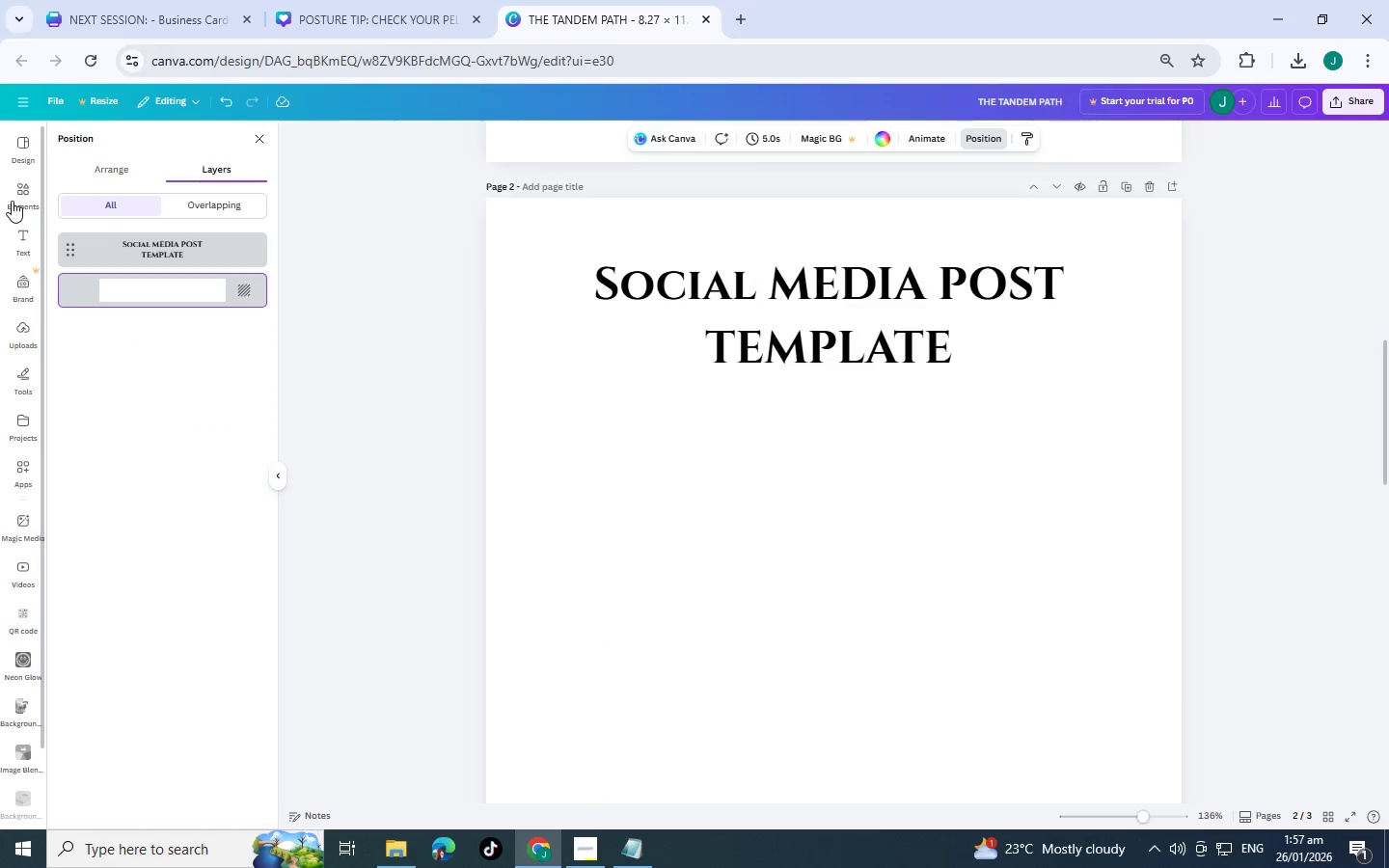 
left_click([13, 198])
 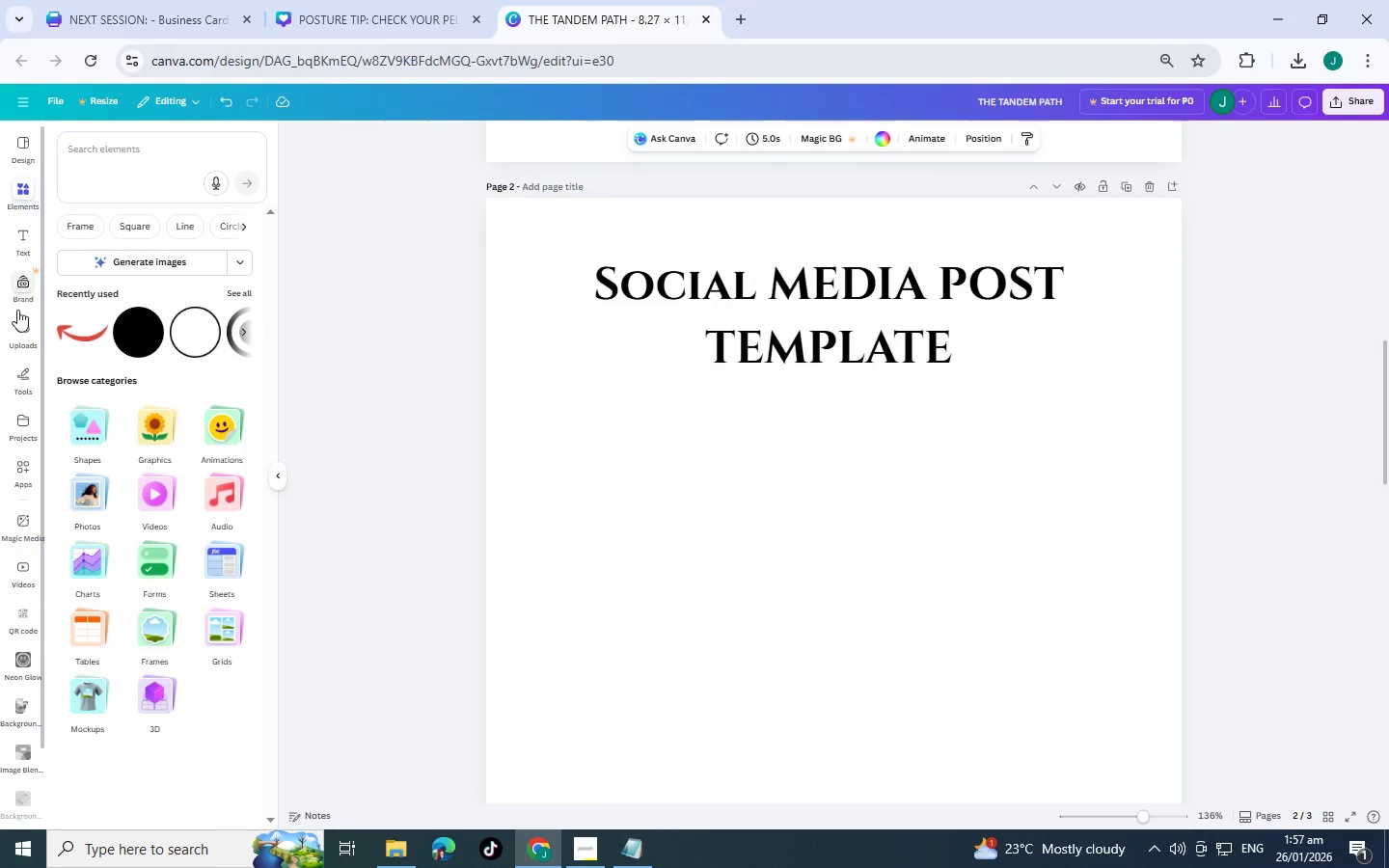 
left_click([23, 341])
 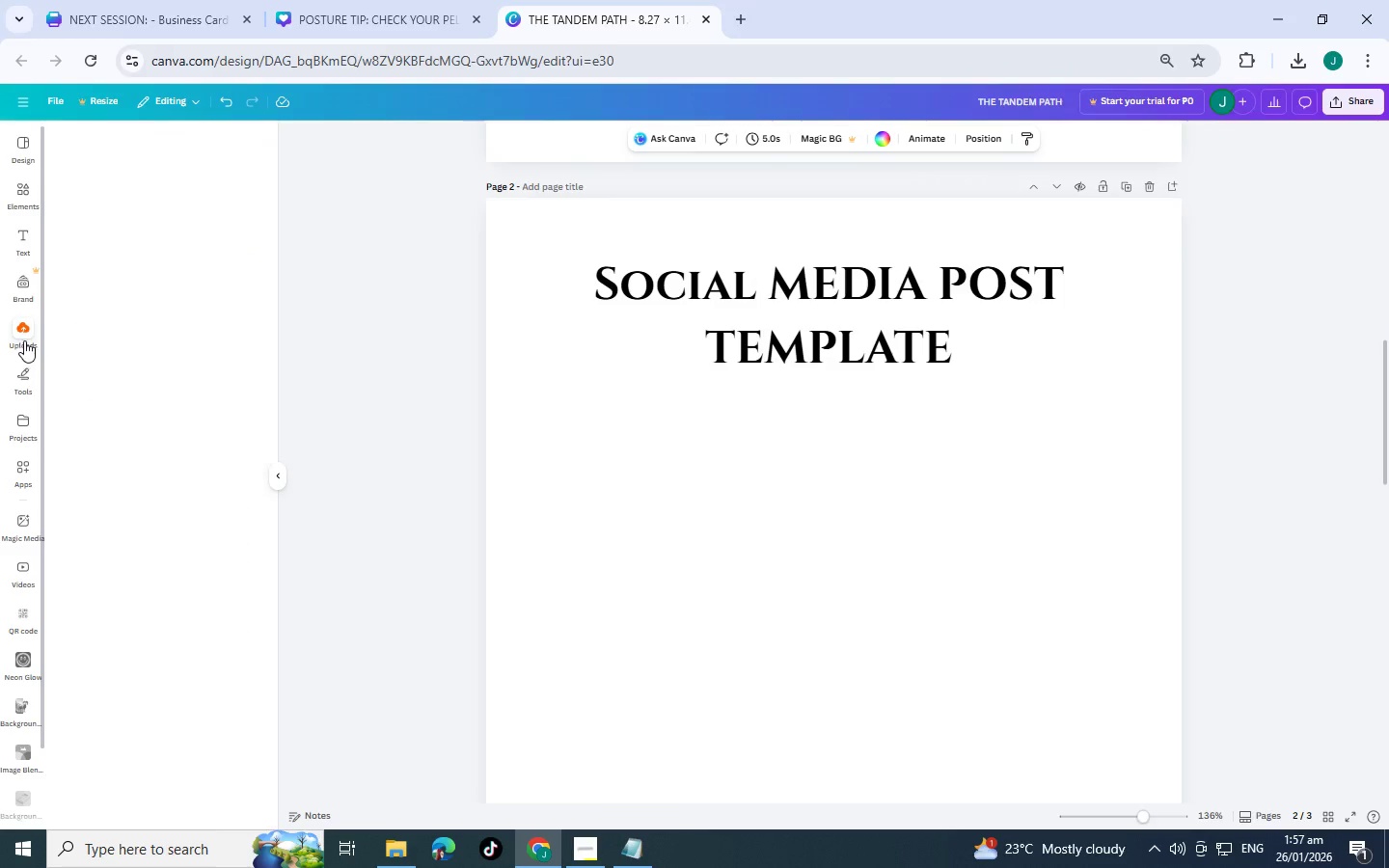 
key(Alt+Tab)
 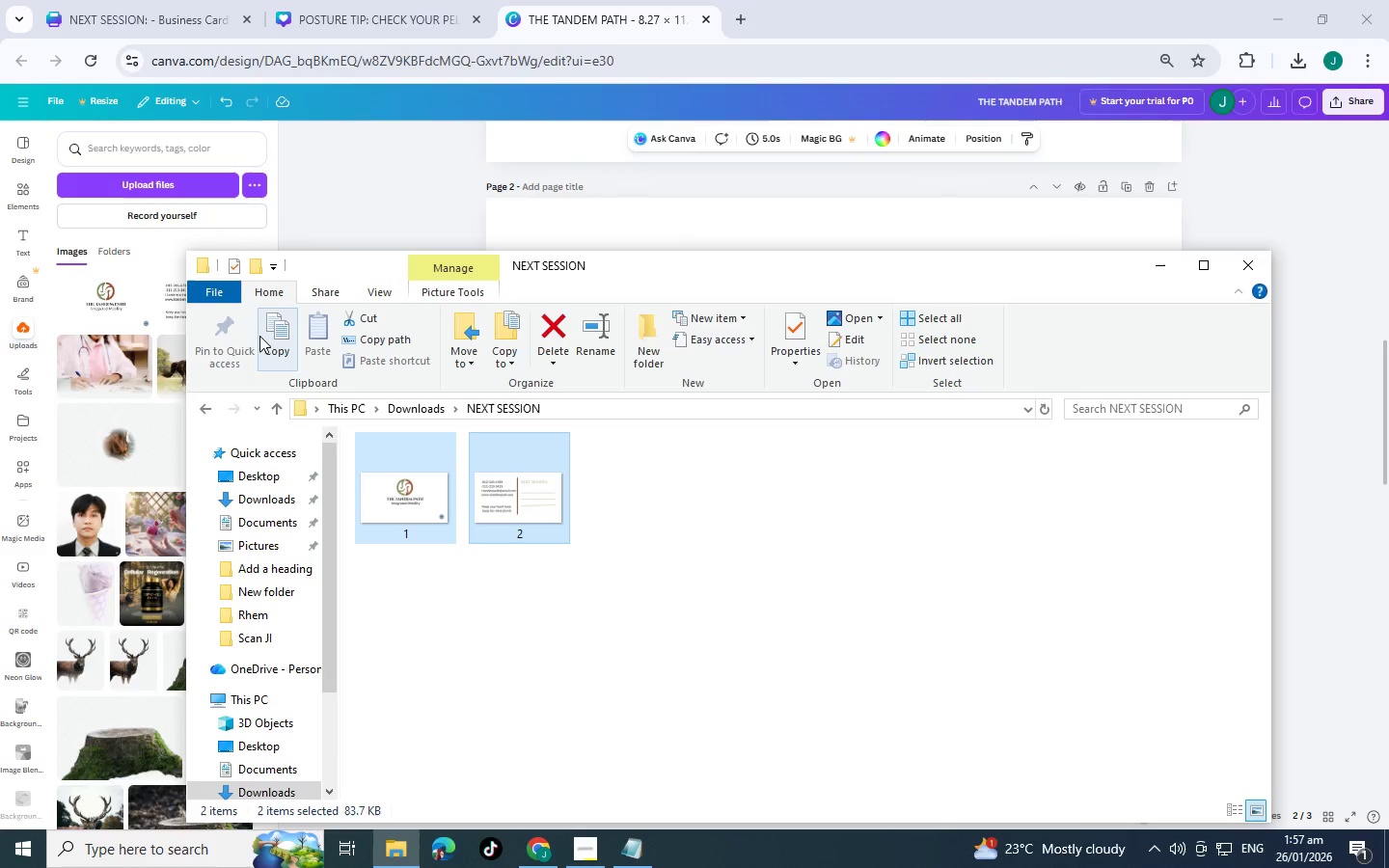 
left_click([206, 405])
 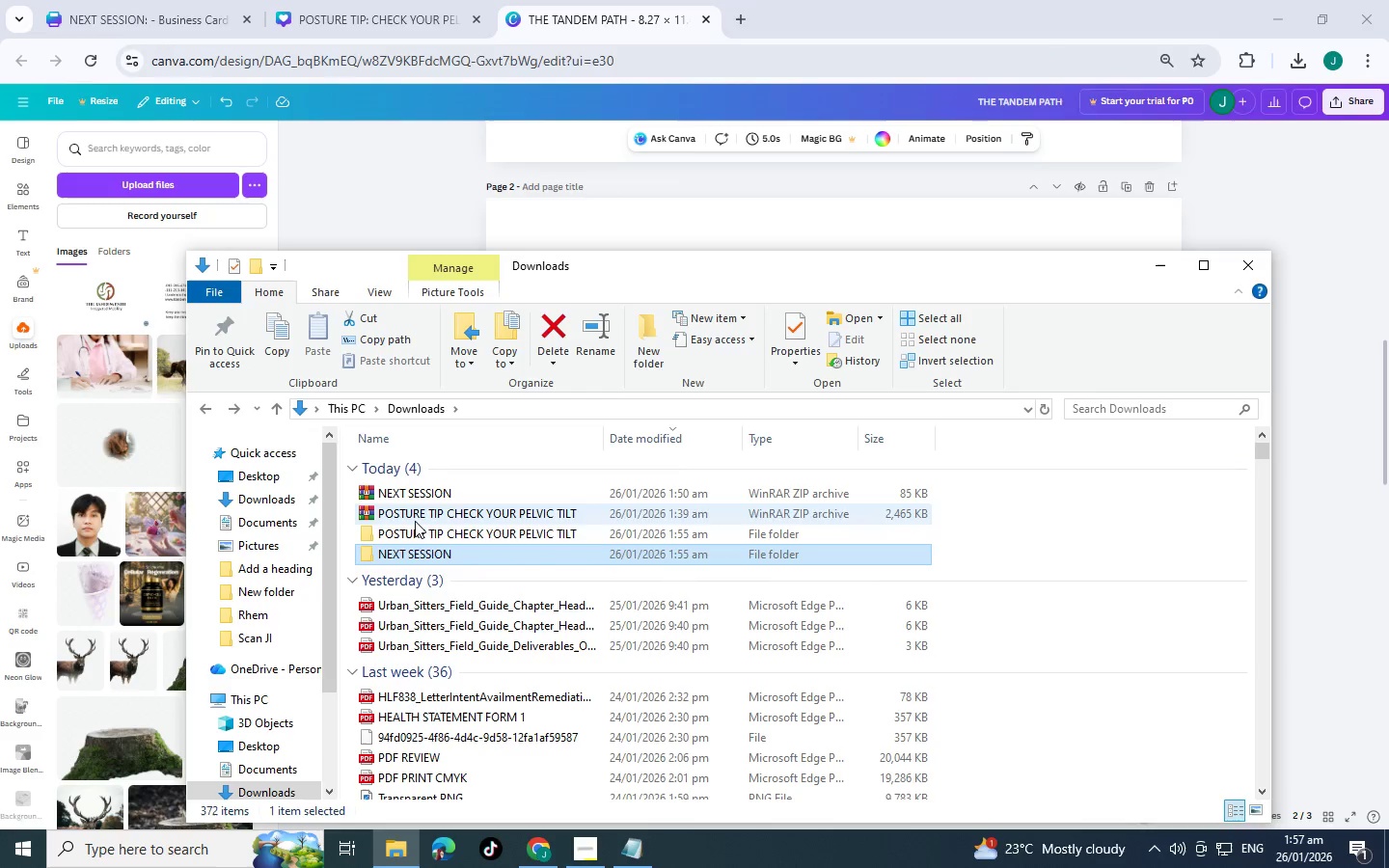 
double_click([410, 537])
 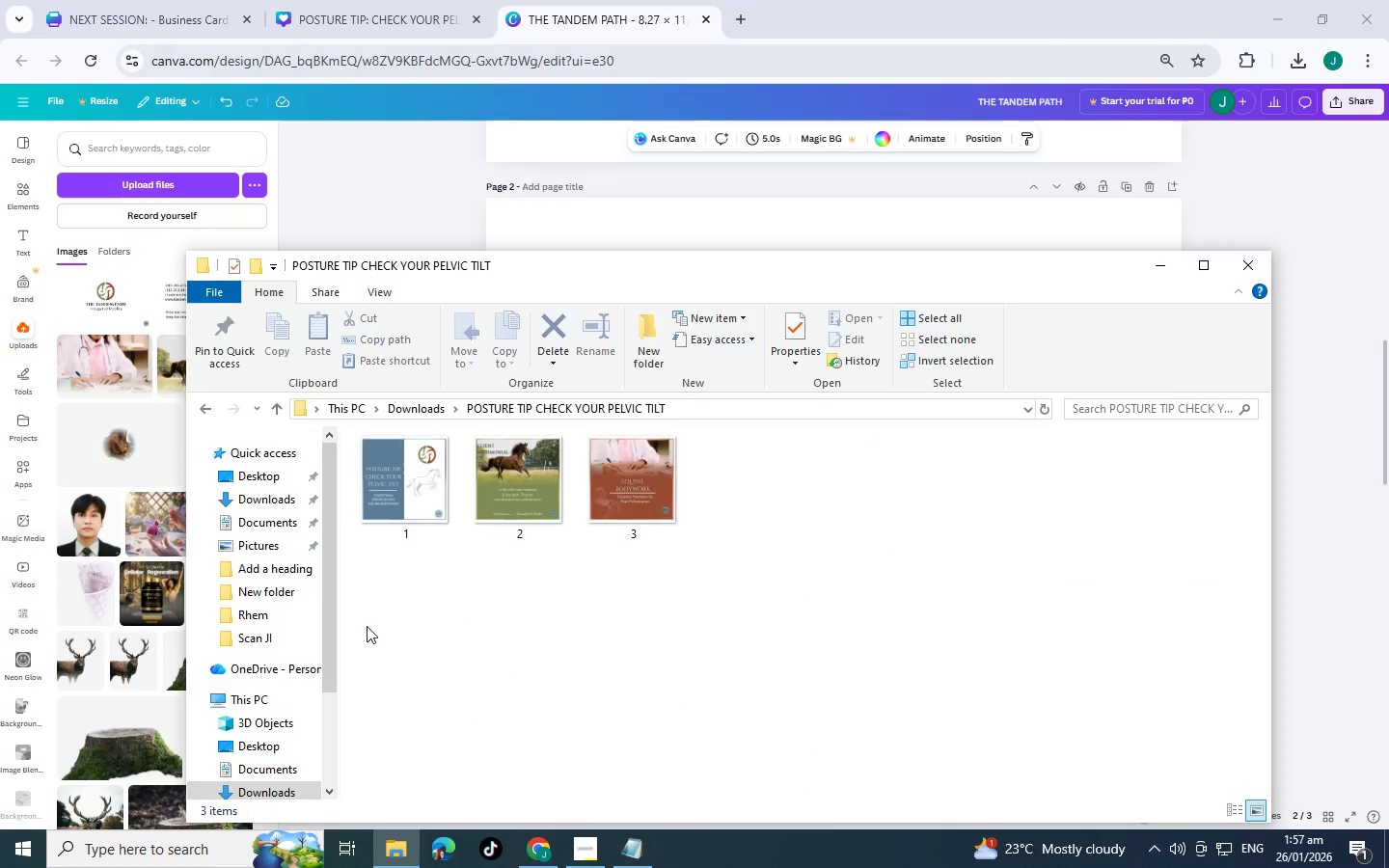 
left_click_drag(start_coordinate=[367, 628], to_coordinate=[660, 470])
 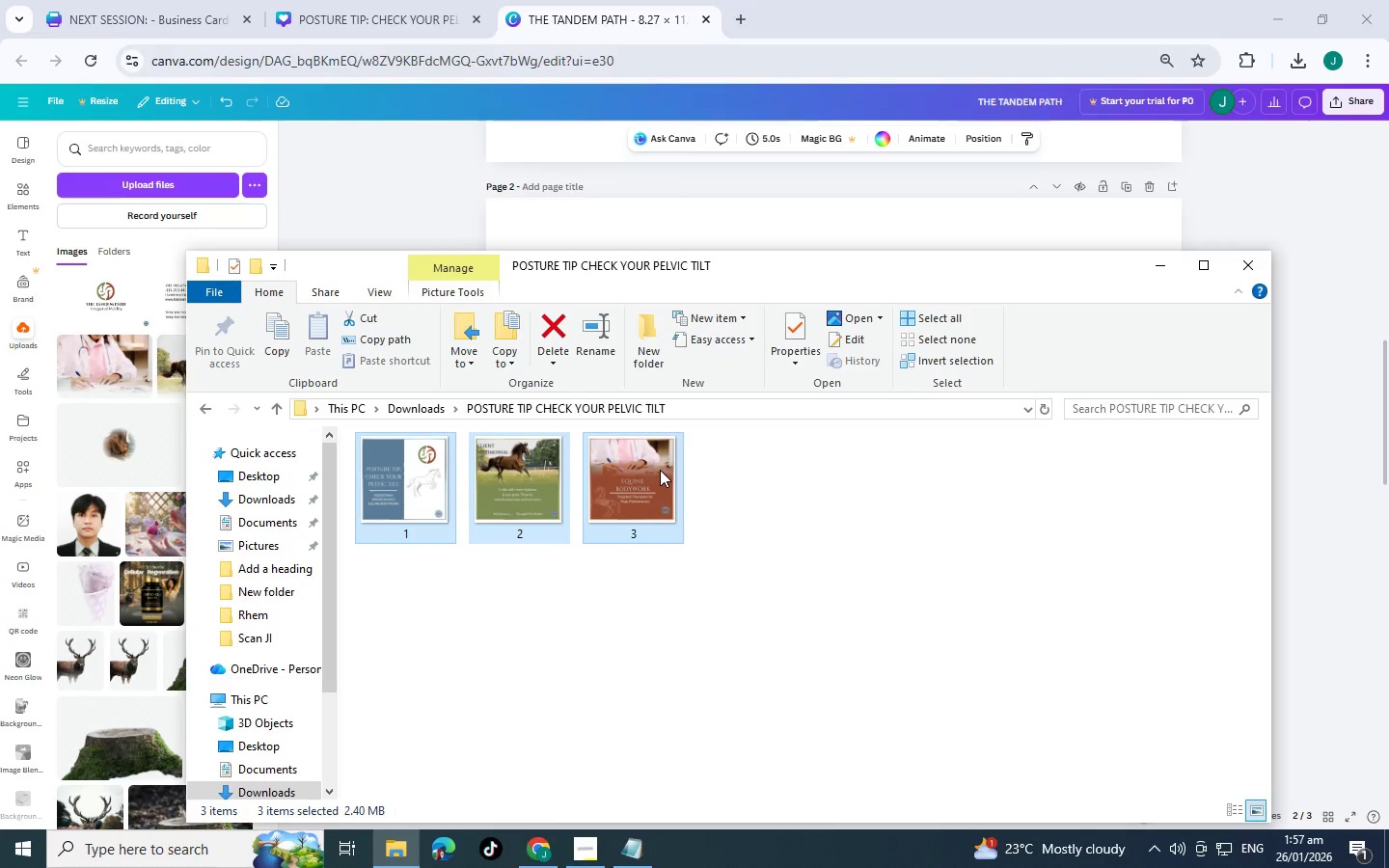 
key(Control+C)
 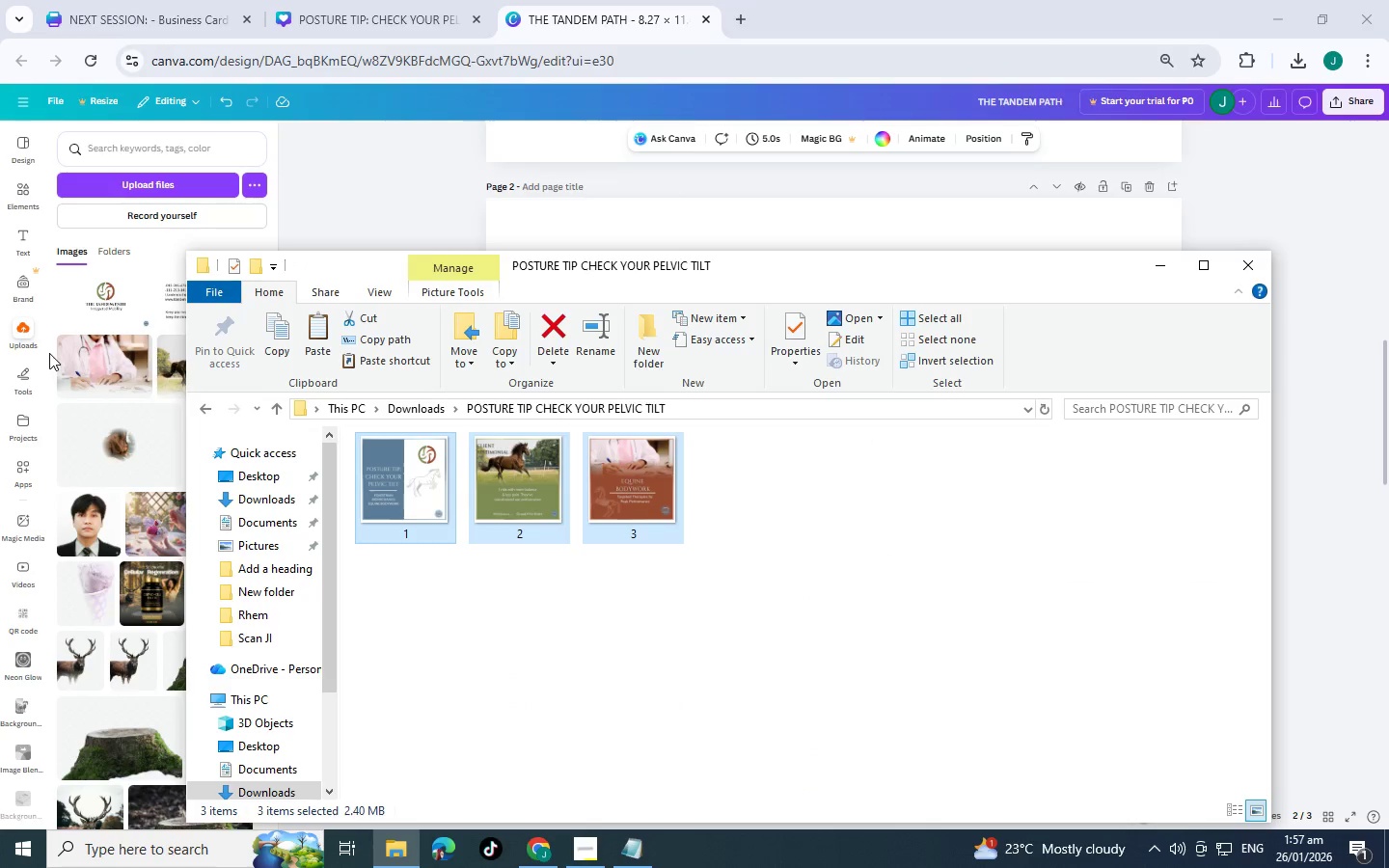 
left_click([50, 325])
 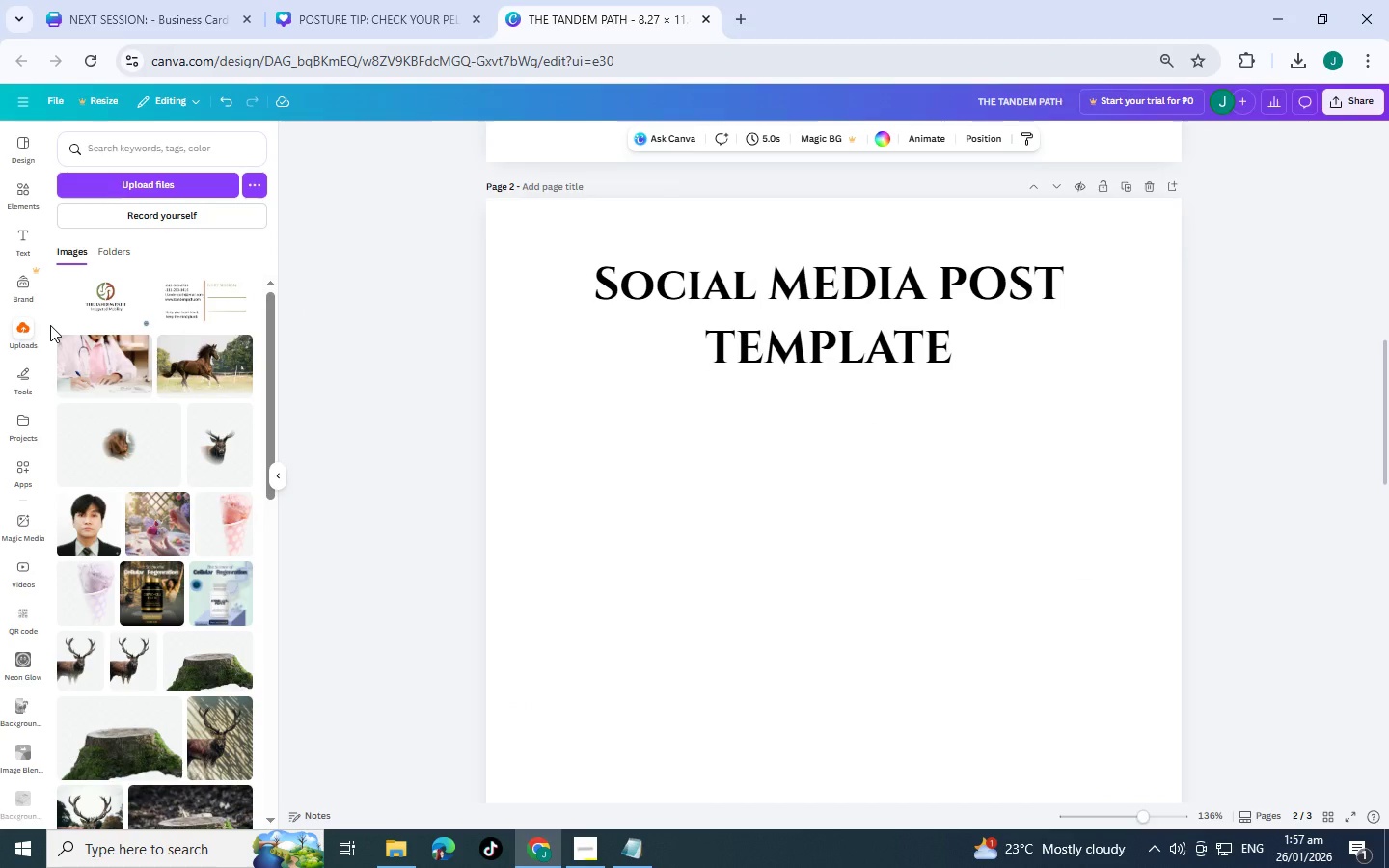 
key(Control+V)
 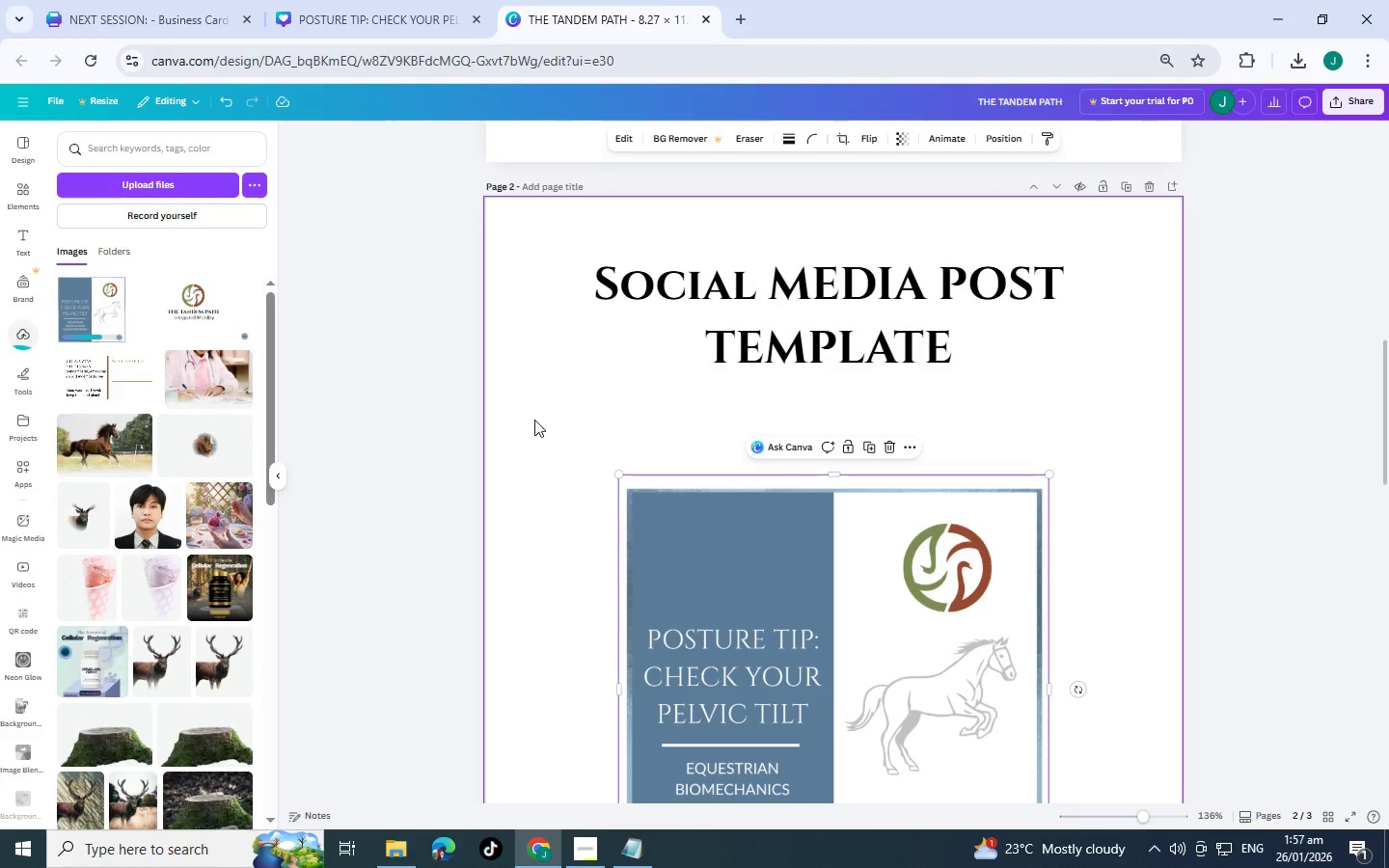 
scroll: coordinate [649, 547], scroll_direction: down, amount: 2.0
 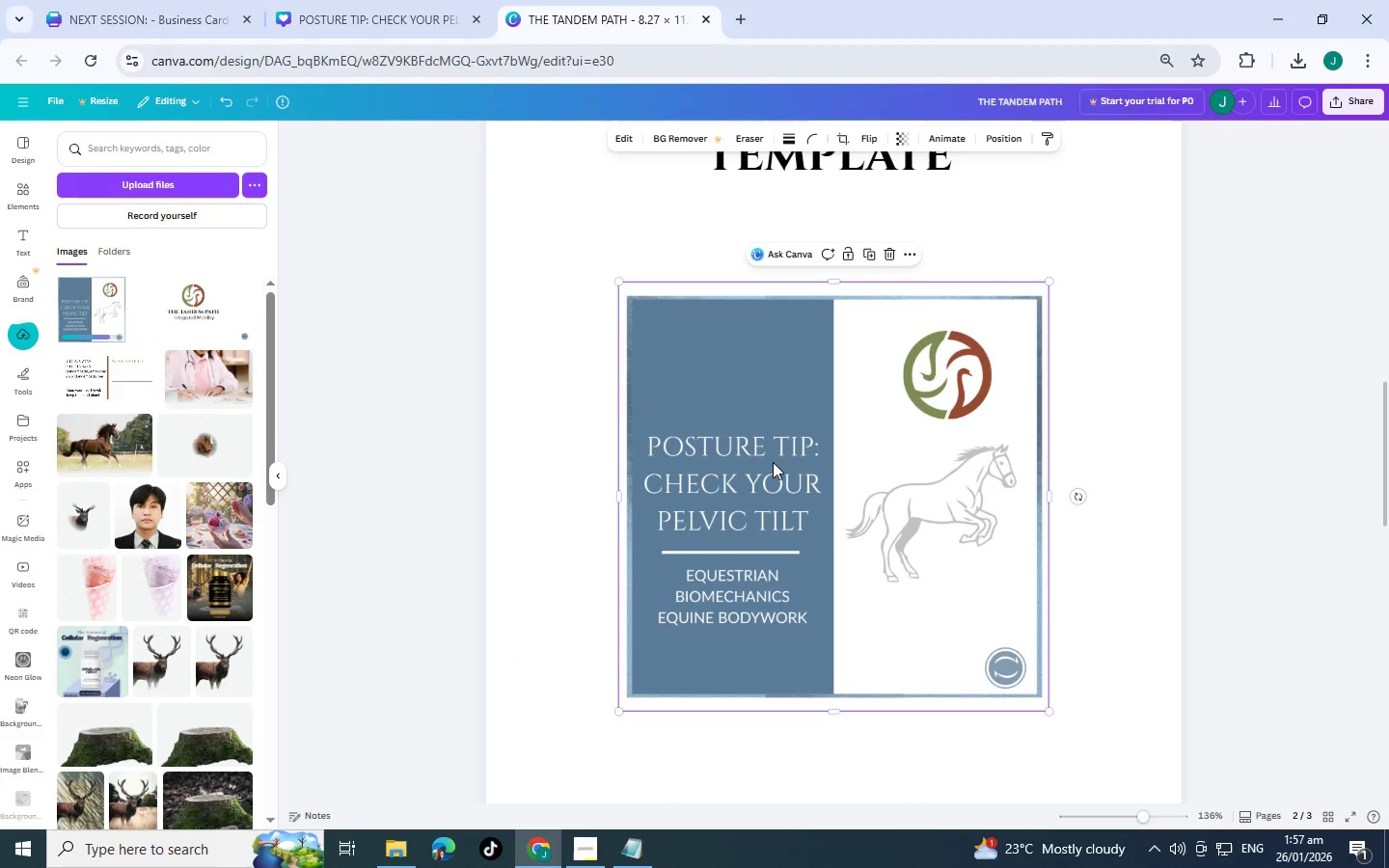 
left_click_drag(start_coordinate=[774, 461], to_coordinate=[717, 379])
 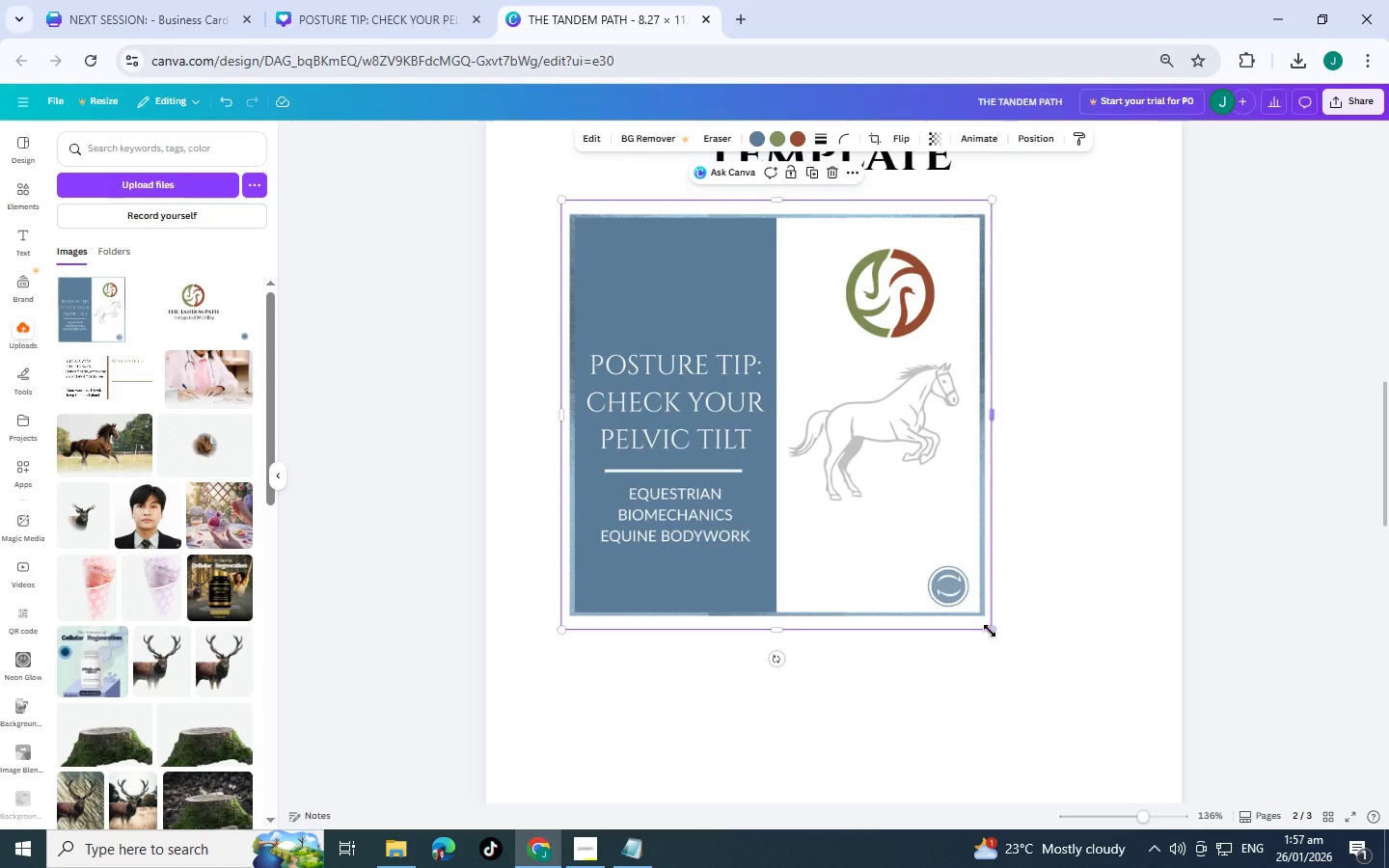 
left_click_drag(start_coordinate=[990, 631], to_coordinate=[851, 492])
 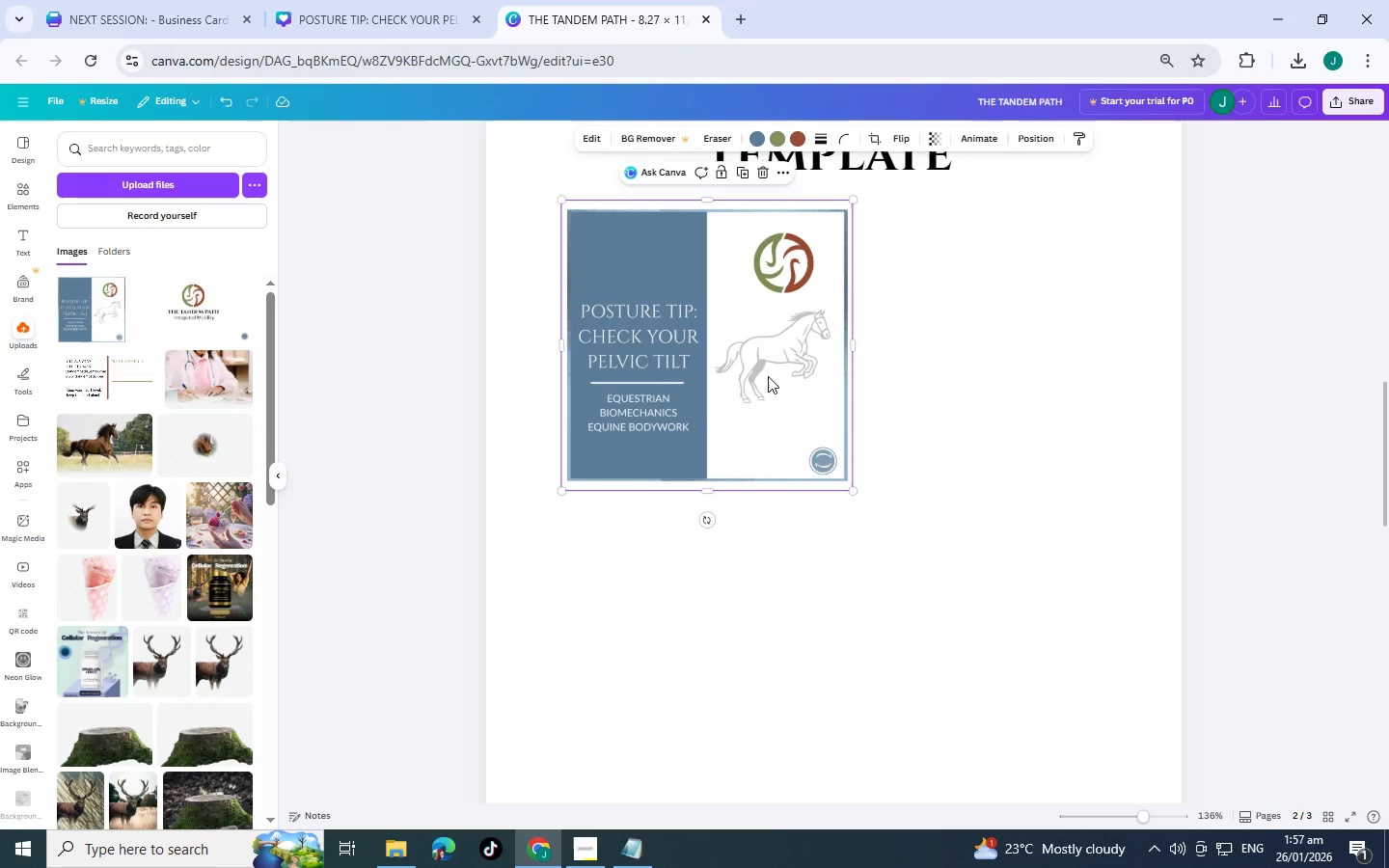 
left_click_drag(start_coordinate=[768, 376], to_coordinate=[745, 387])
 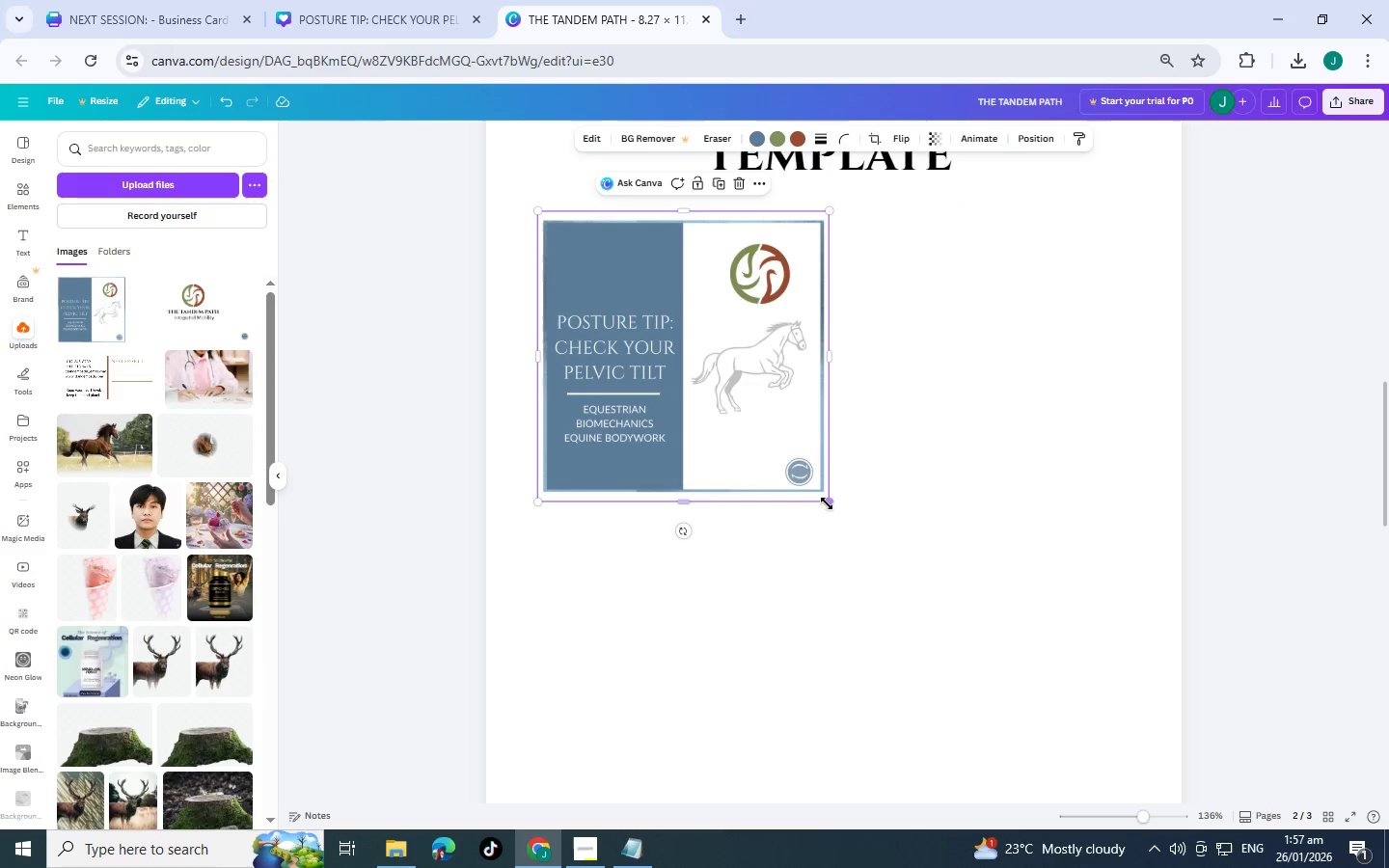 
left_click_drag(start_coordinate=[829, 503], to_coordinate=[885, 550])
 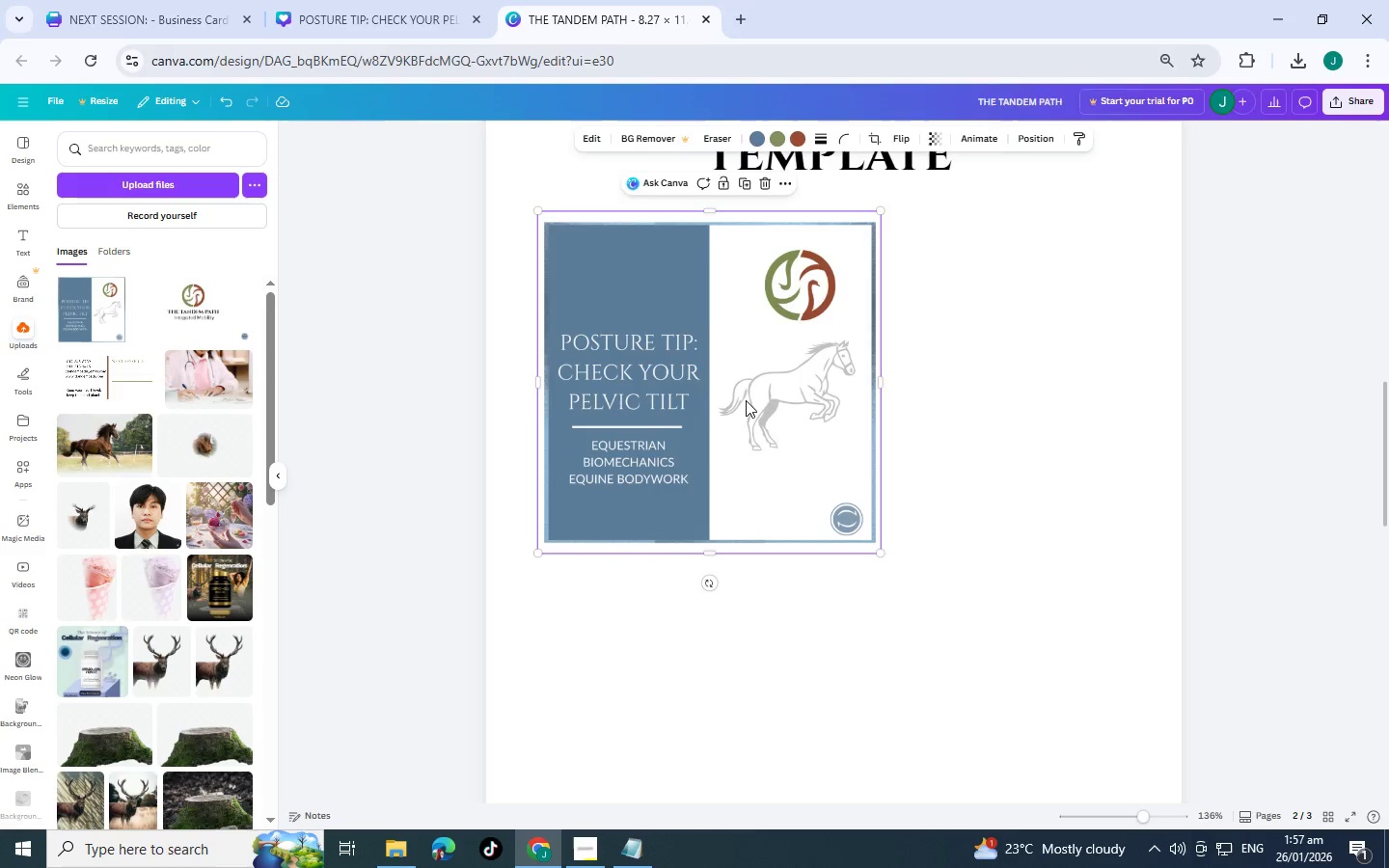 
left_click_drag(start_coordinate=[747, 400], to_coordinate=[725, 398])
 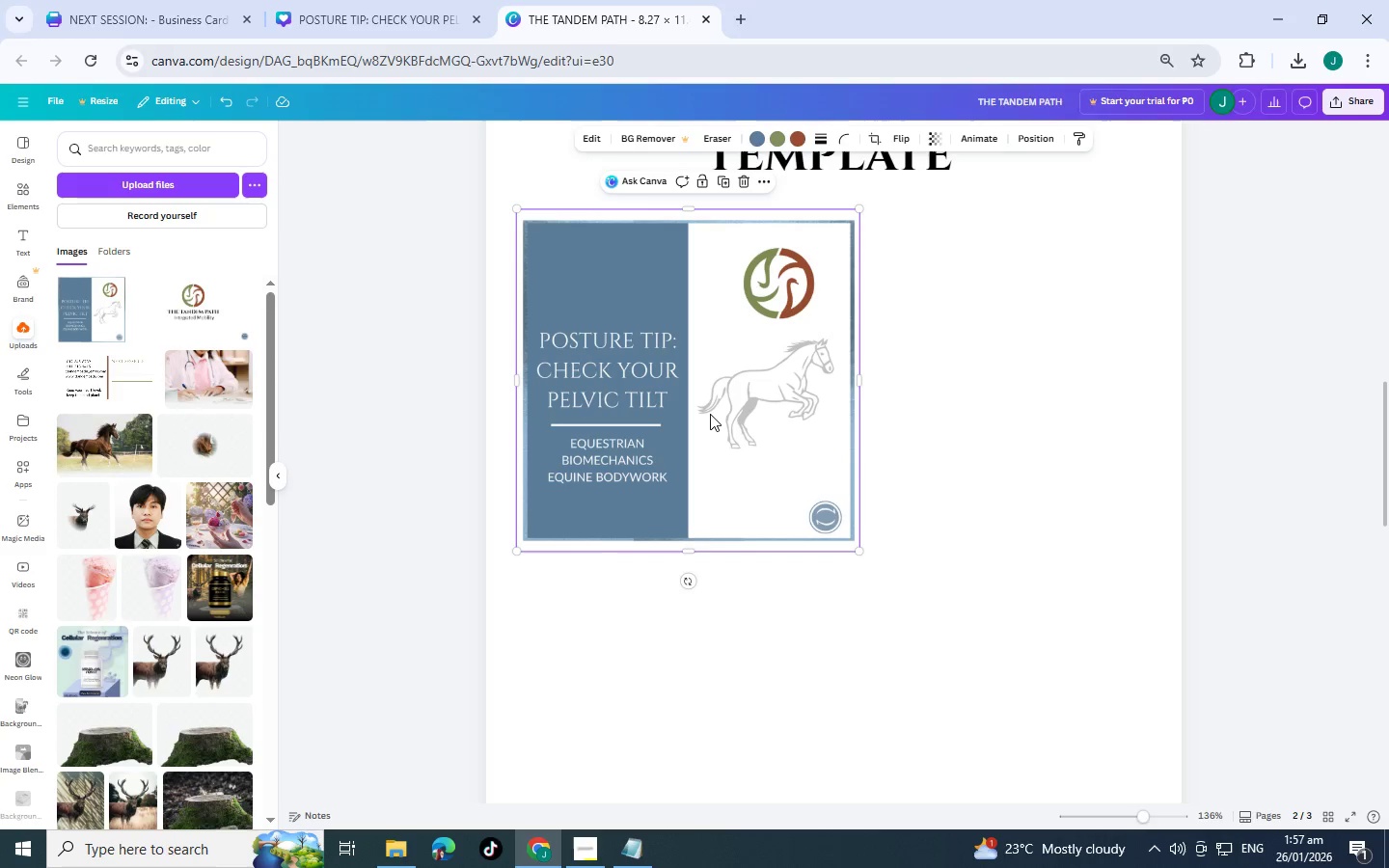 
hold_key(key=AltLeft, duration=0.7)
 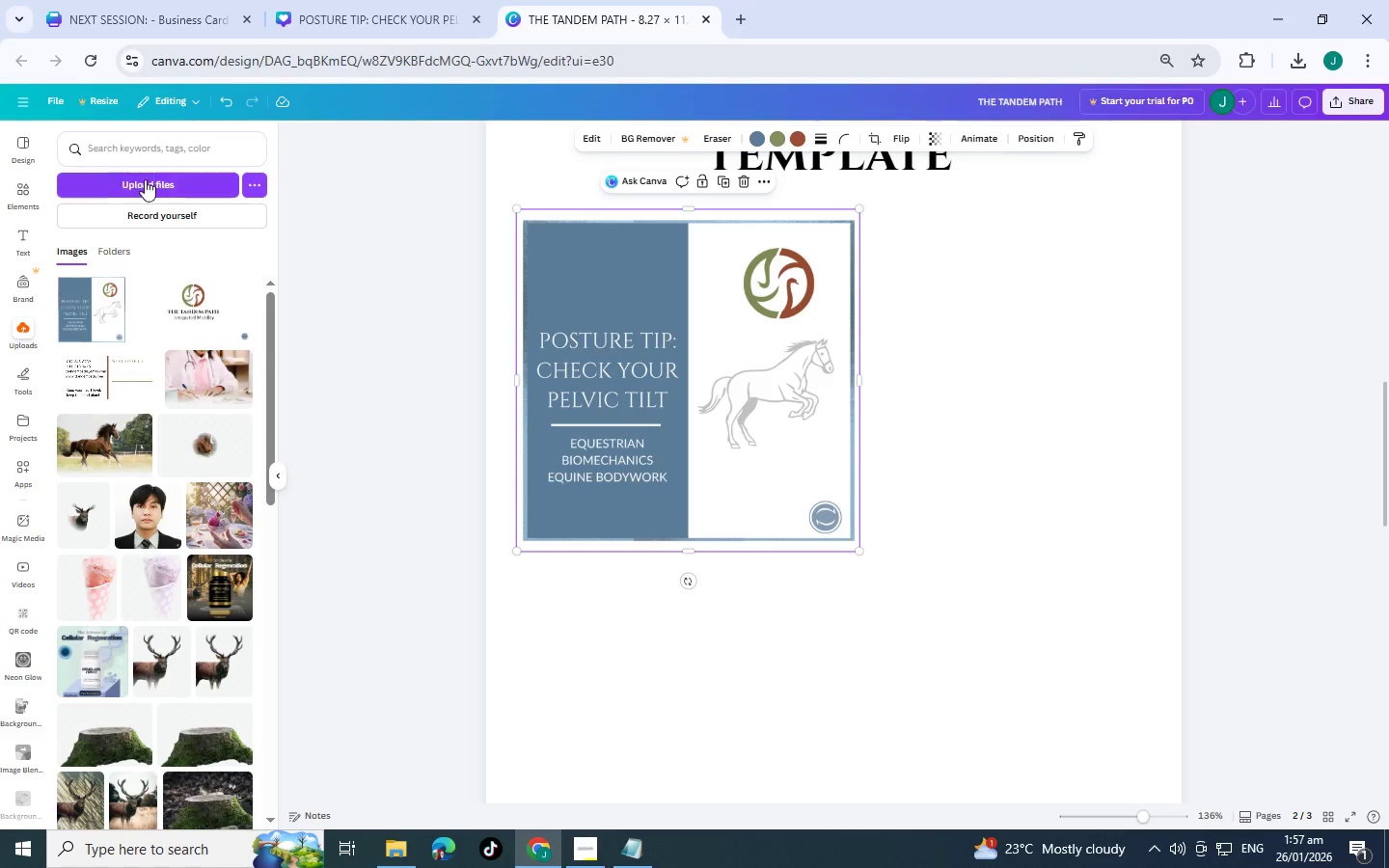 
left_click([145, 182])
 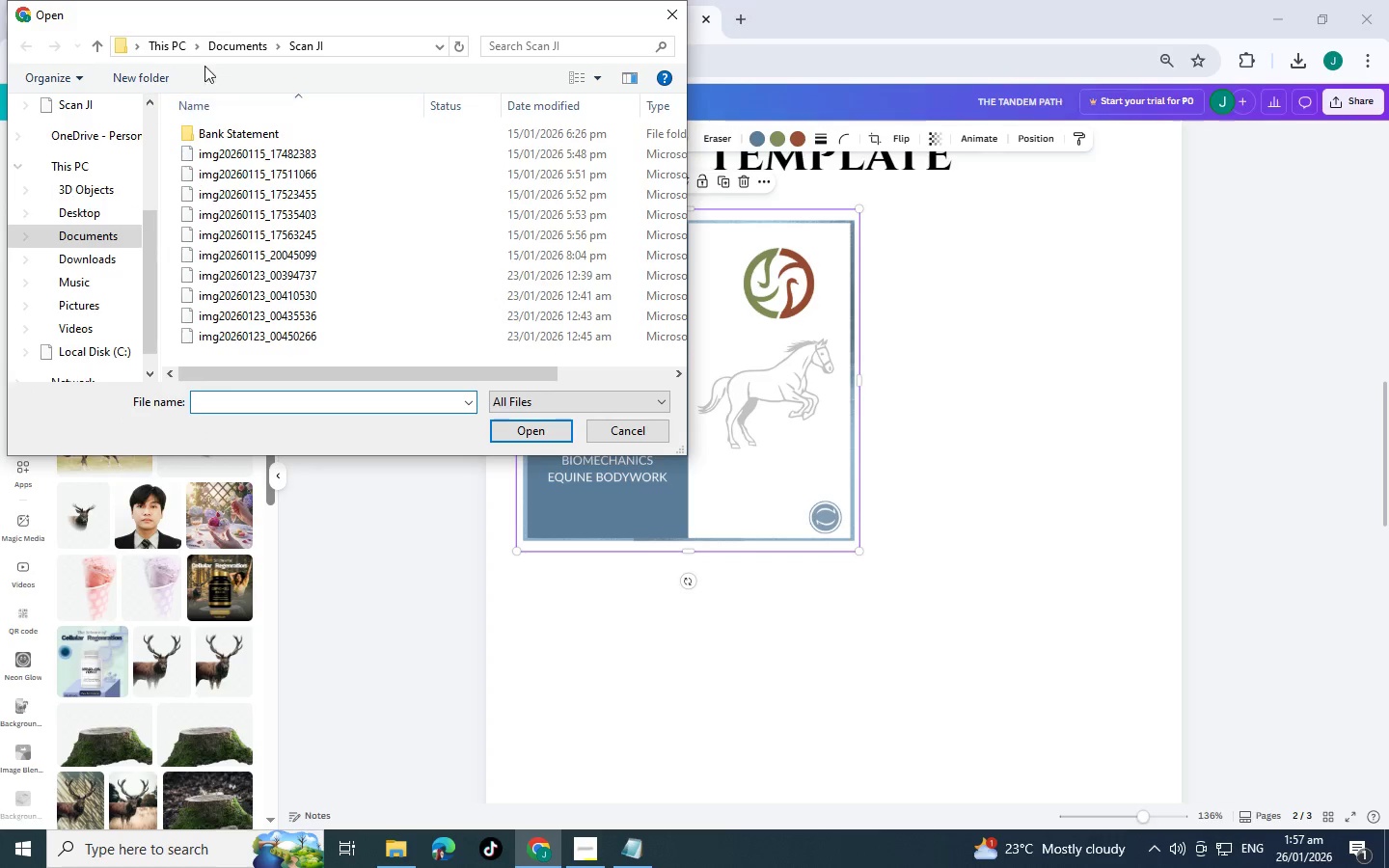 
scroll: coordinate [79, 188], scroll_direction: up, amount: 7.0
 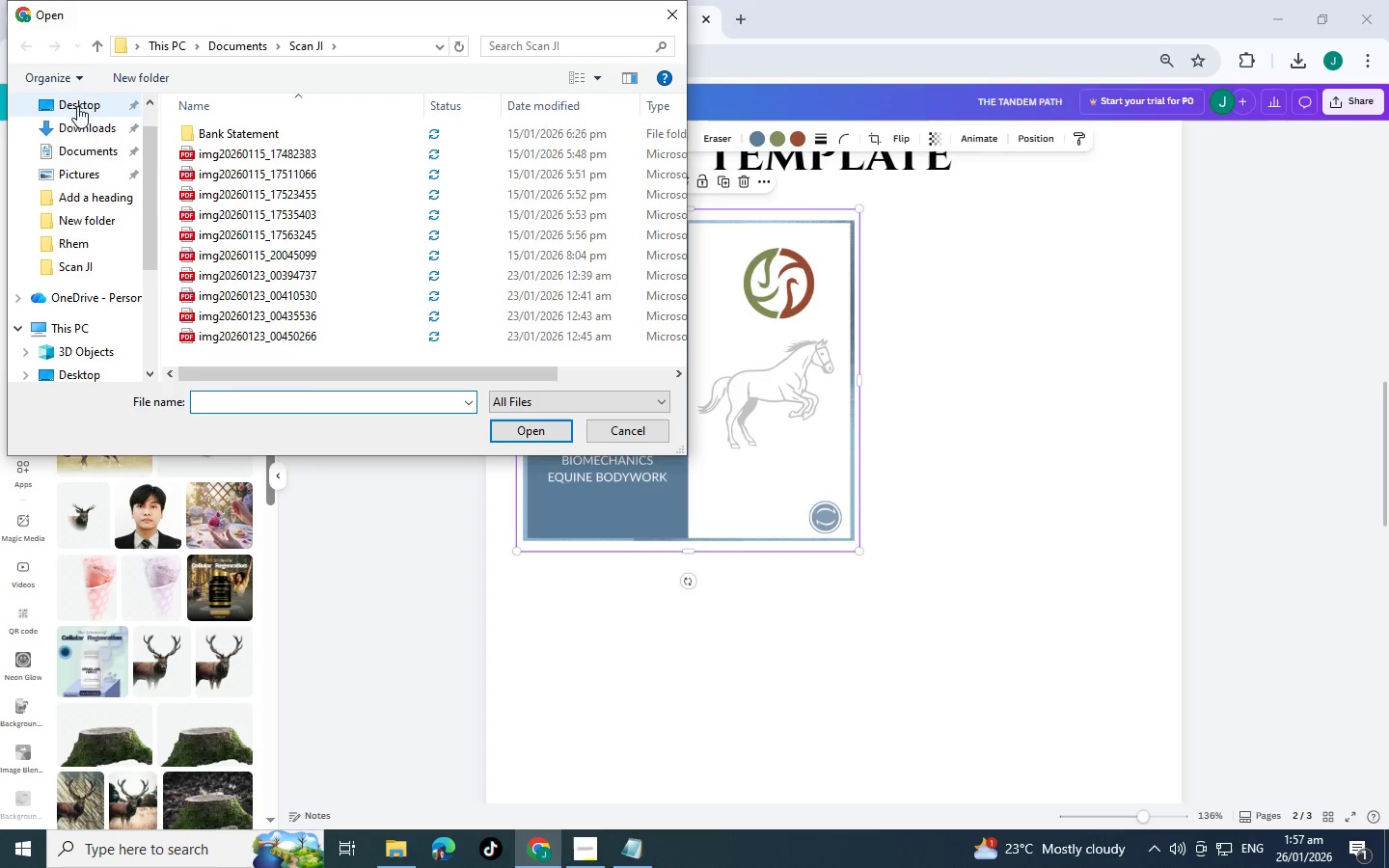 
left_click([76, 120])
 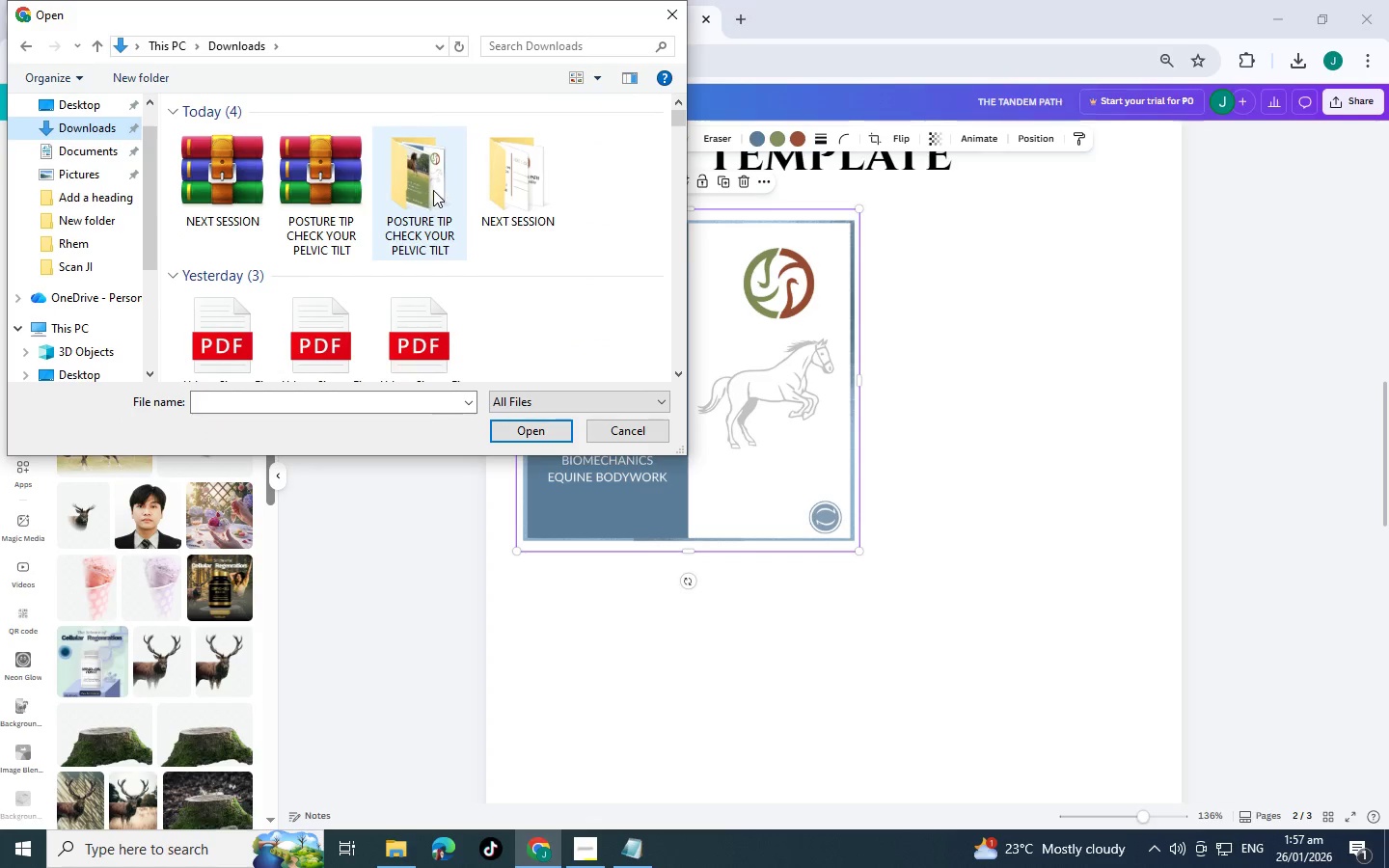 
double_click([433, 190])
 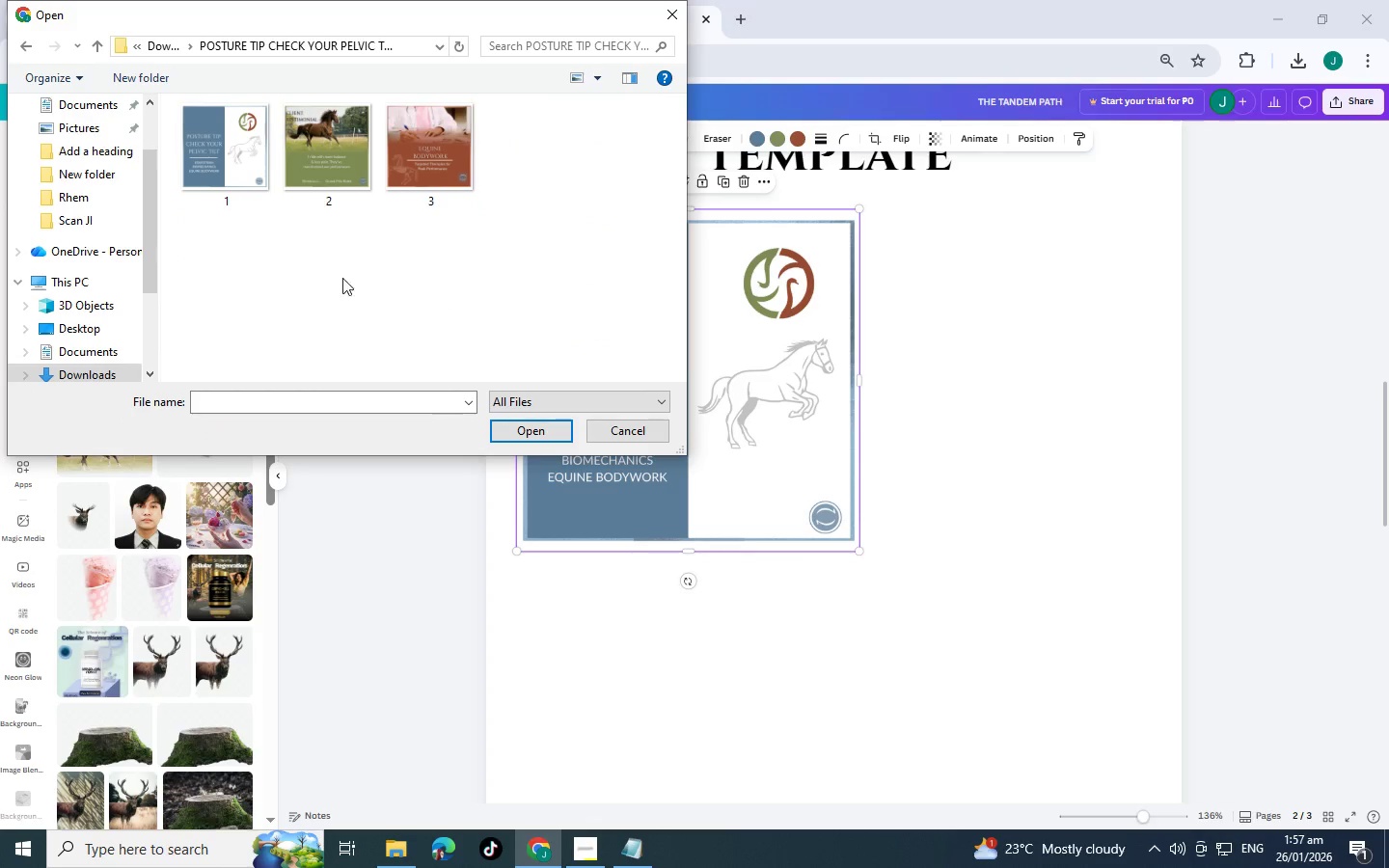 
left_click_drag(start_coordinate=[314, 268], to_coordinate=[448, 163])
 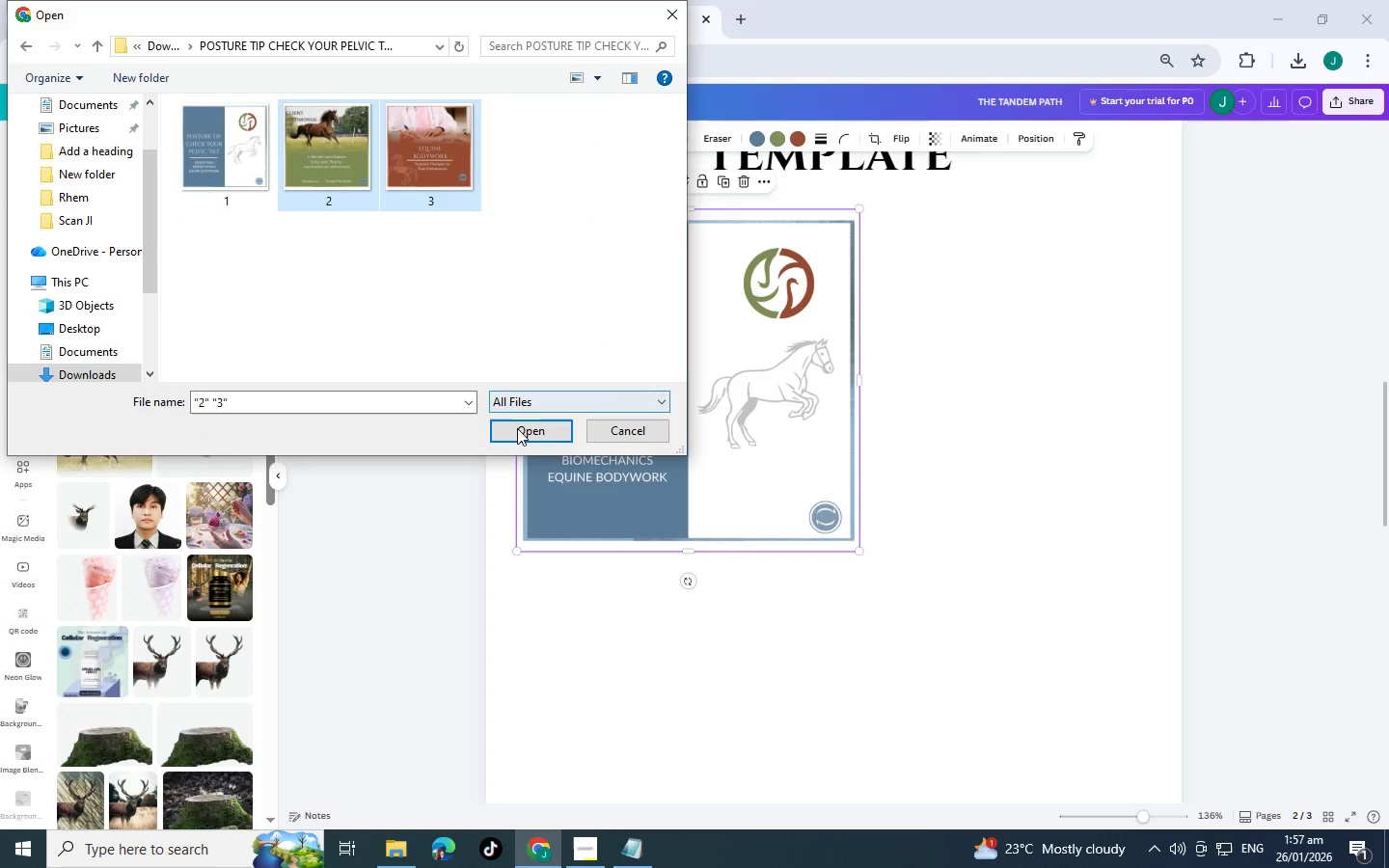 
left_click([517, 428])
 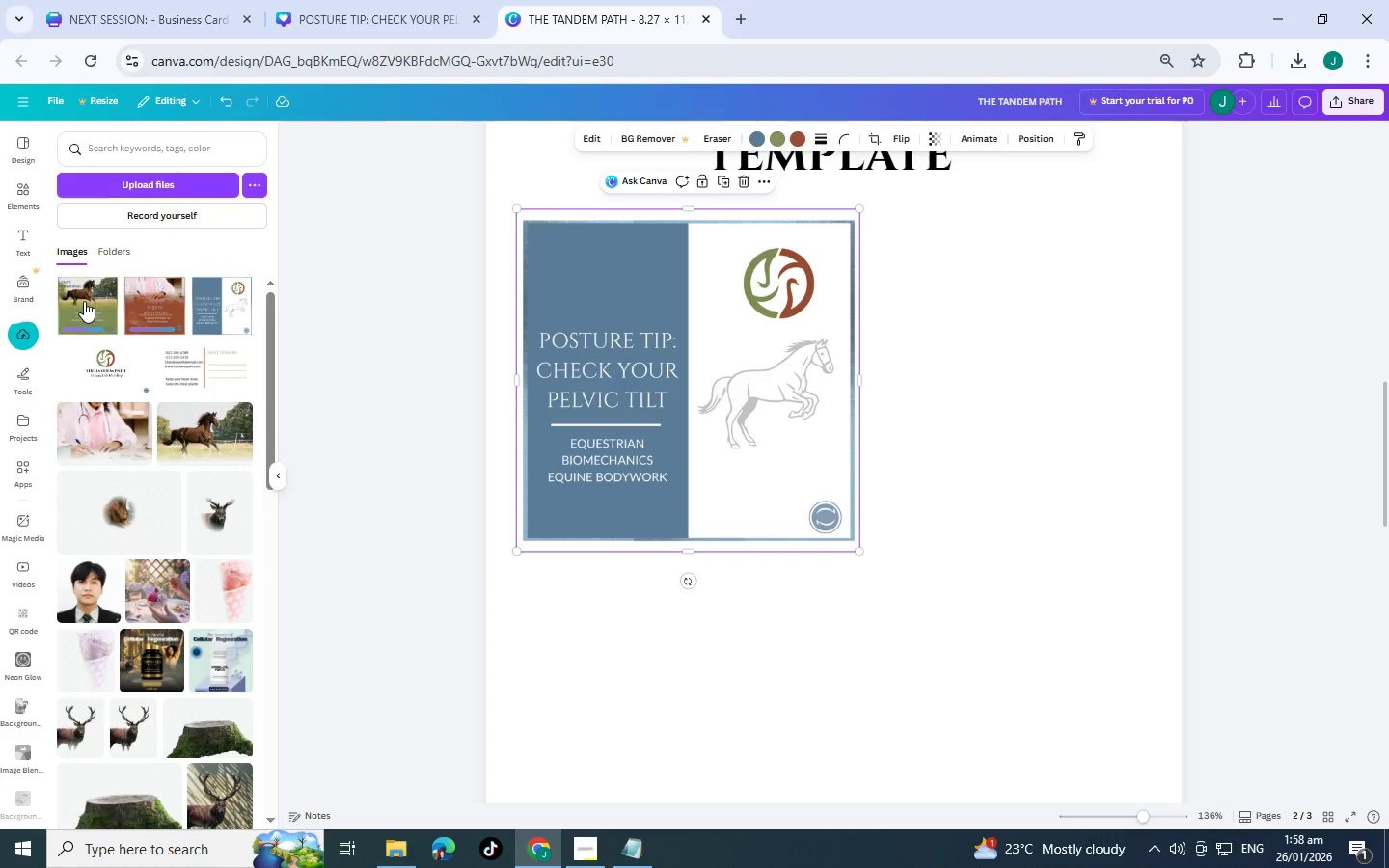 
wait(6.99)
 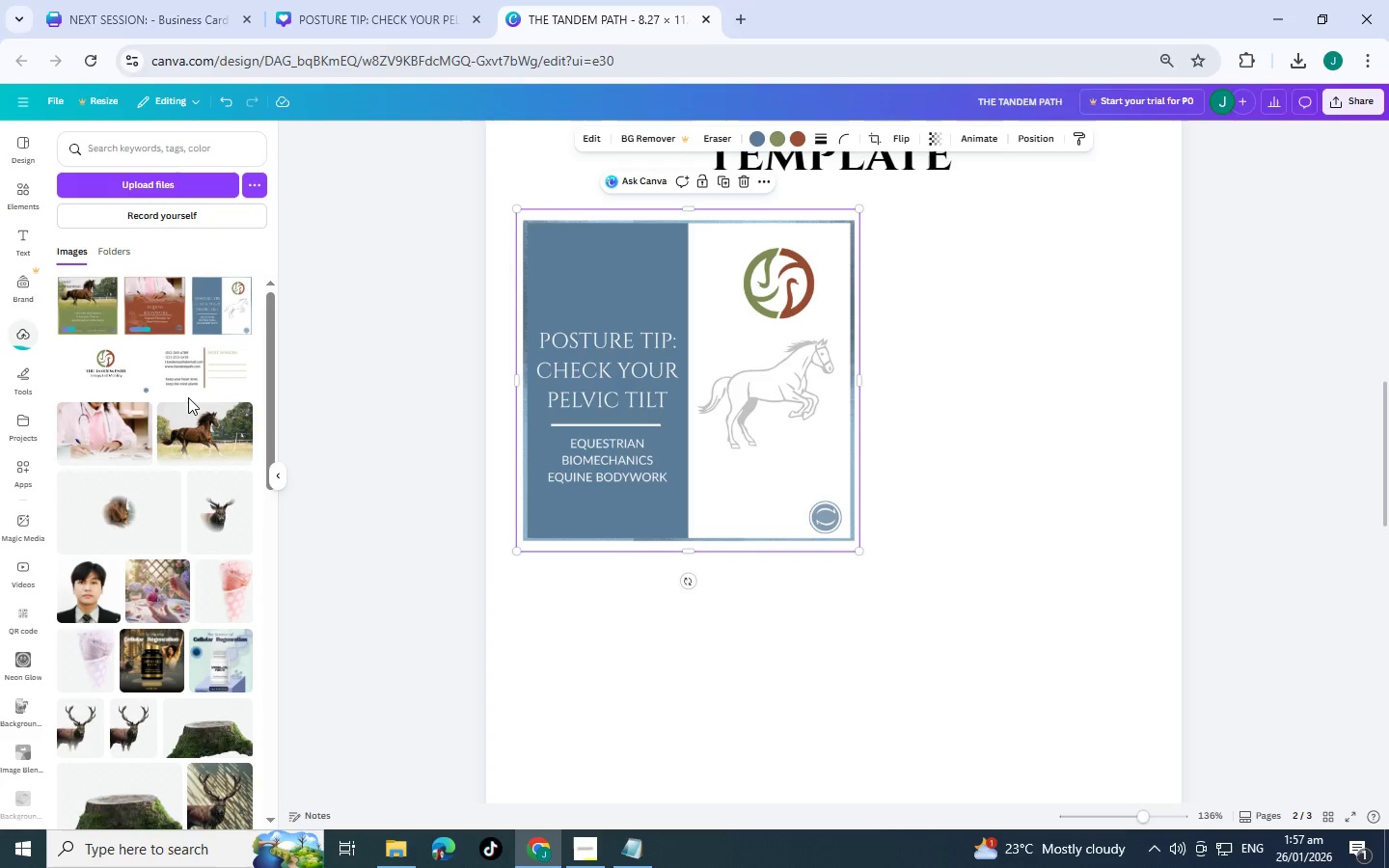 
left_click_drag(start_coordinate=[87, 309], to_coordinate=[923, 386])
 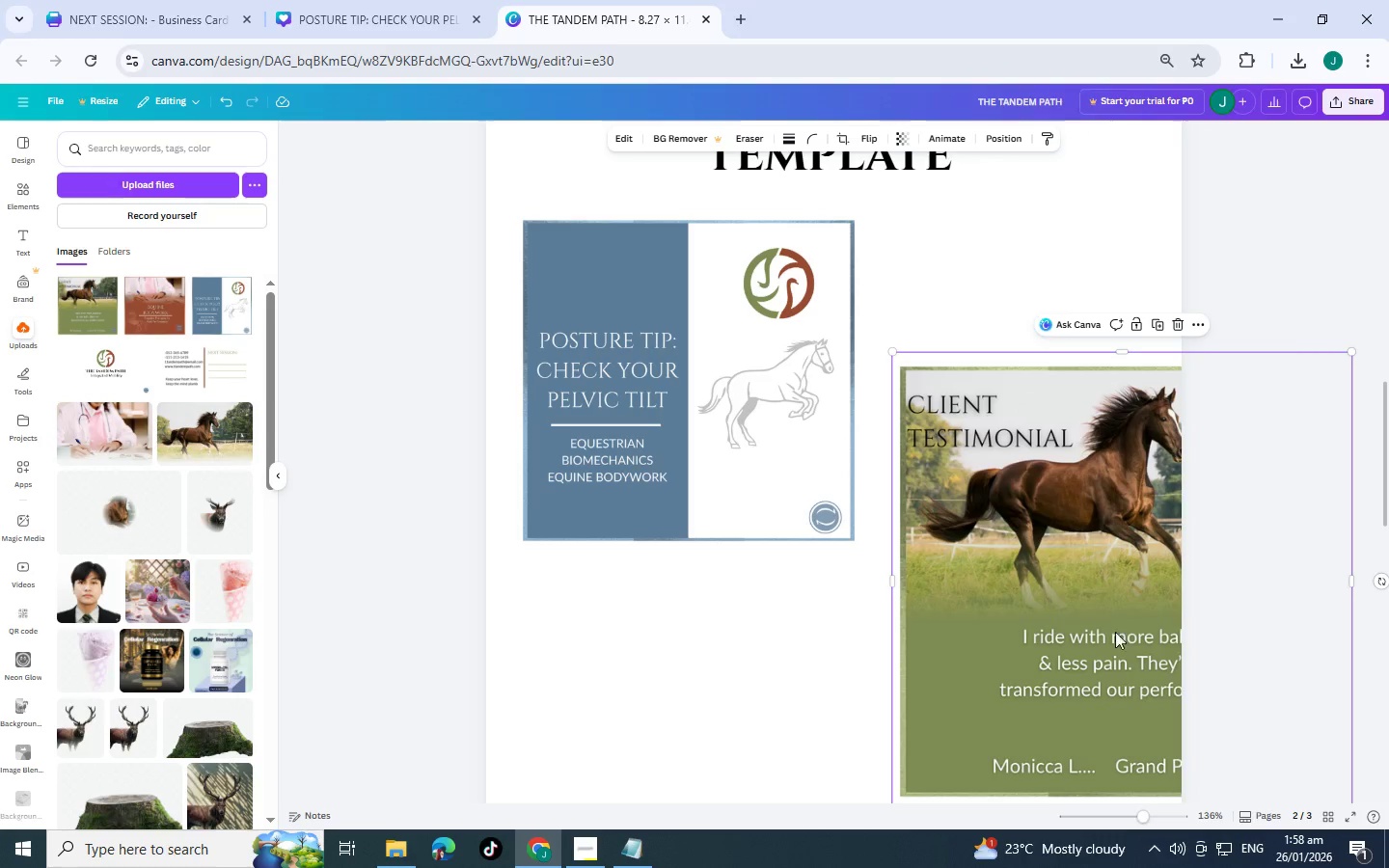 
left_click_drag(start_coordinate=[1082, 628], to_coordinate=[1062, 497])
 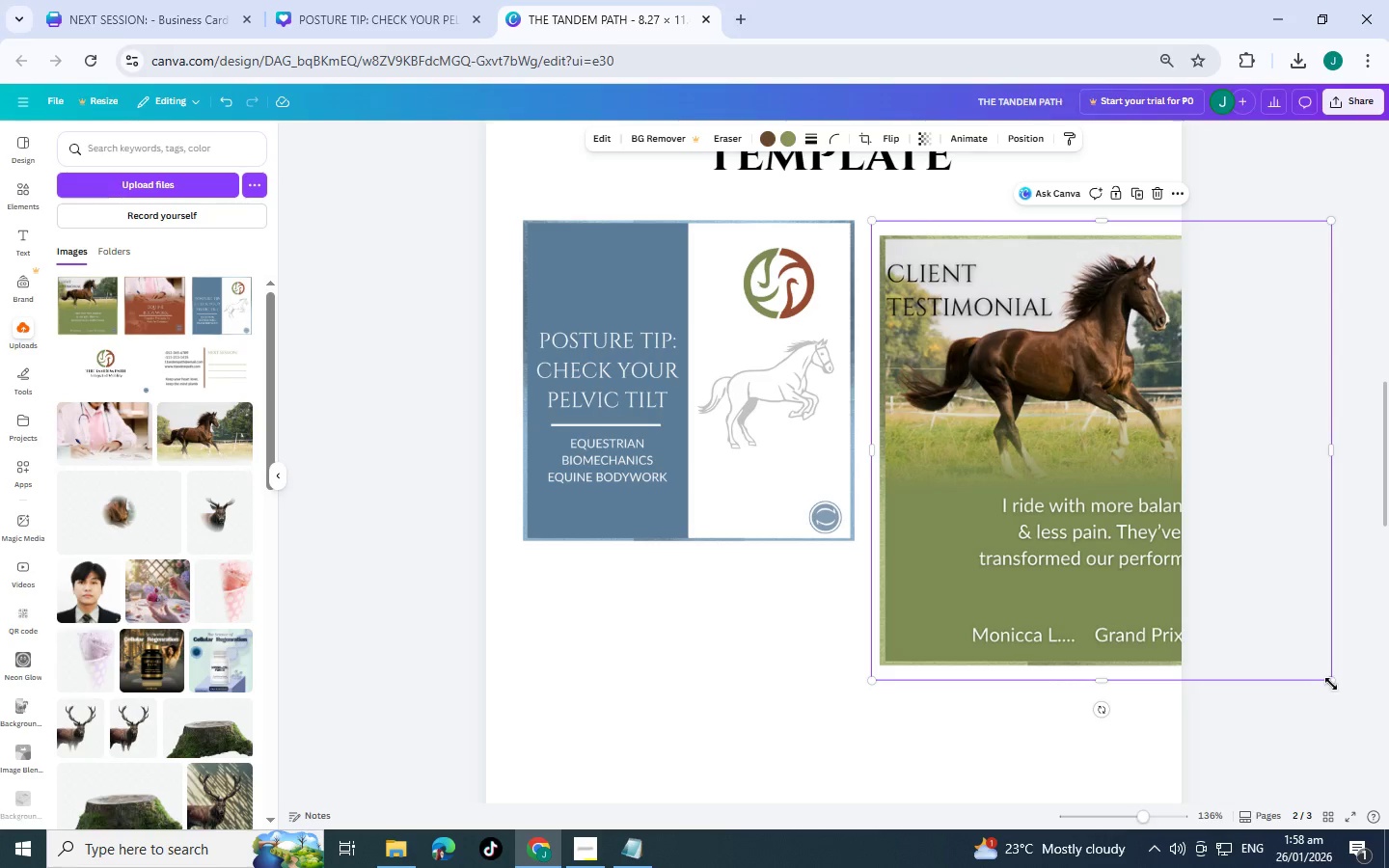 
left_click_drag(start_coordinate=[1331, 683], to_coordinate=[1166, 545])
 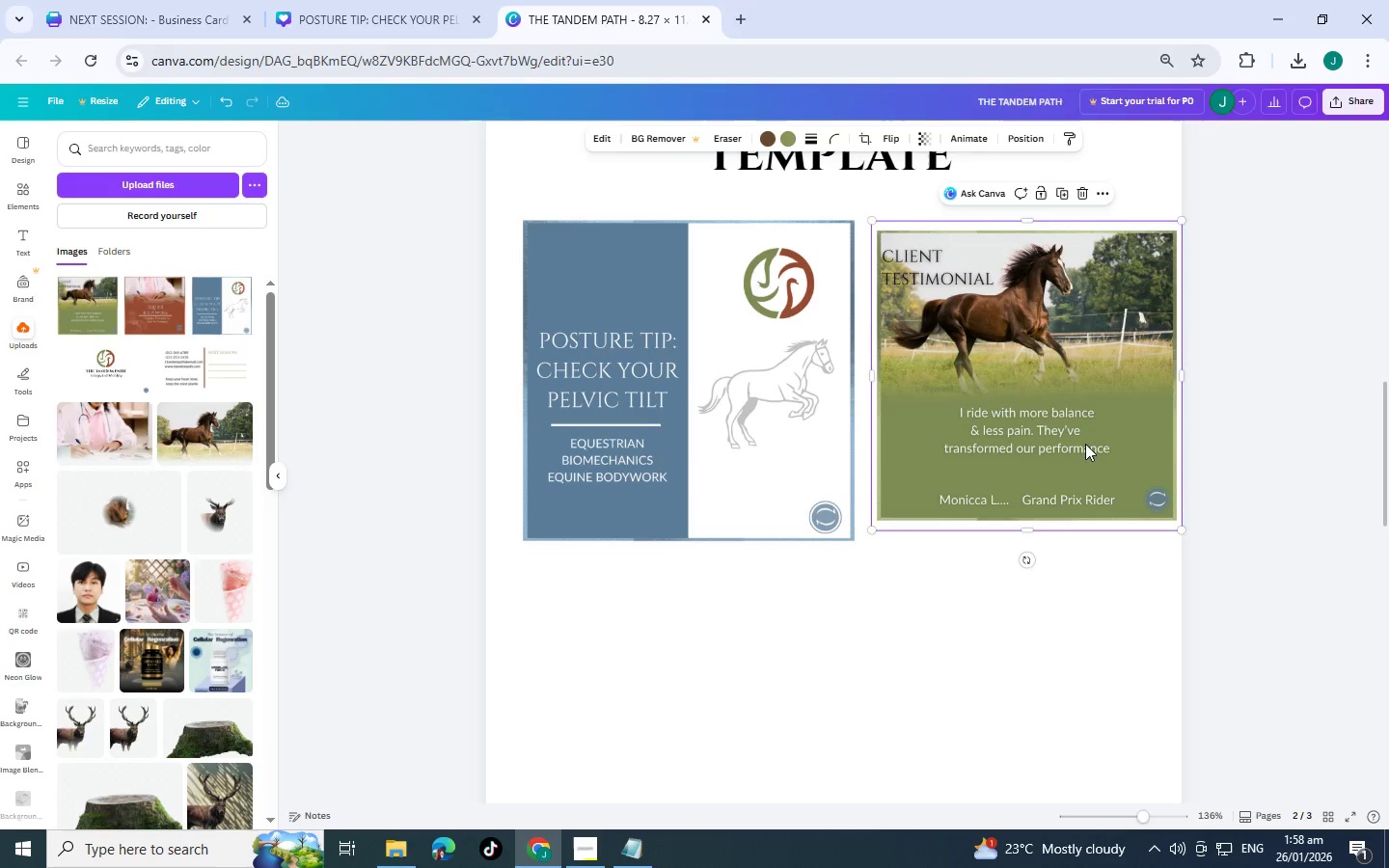 
left_click_drag(start_coordinate=[1087, 441], to_coordinate=[1066, 432])
 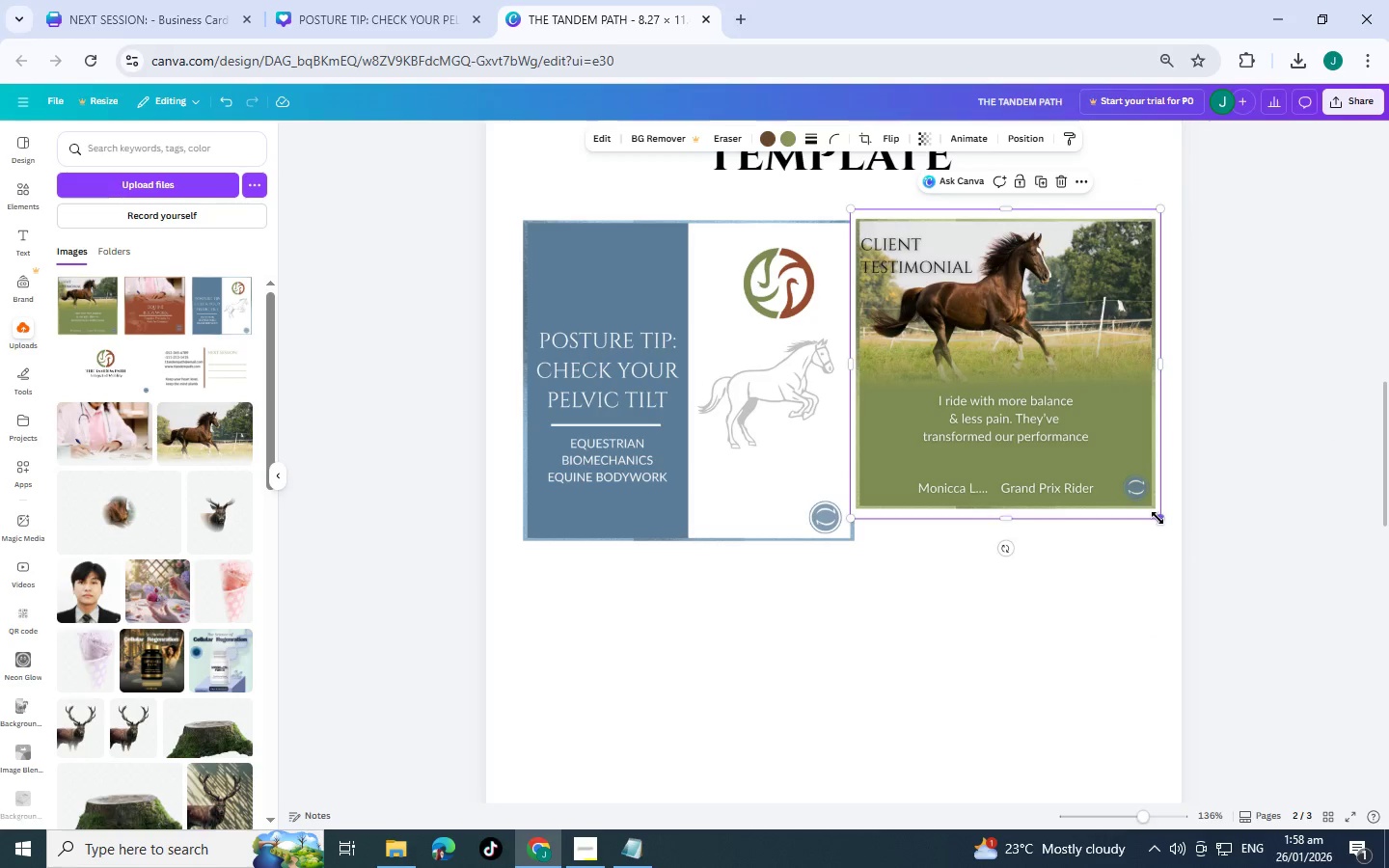 
left_click_drag(start_coordinate=[1162, 518], to_coordinate=[1186, 545])
 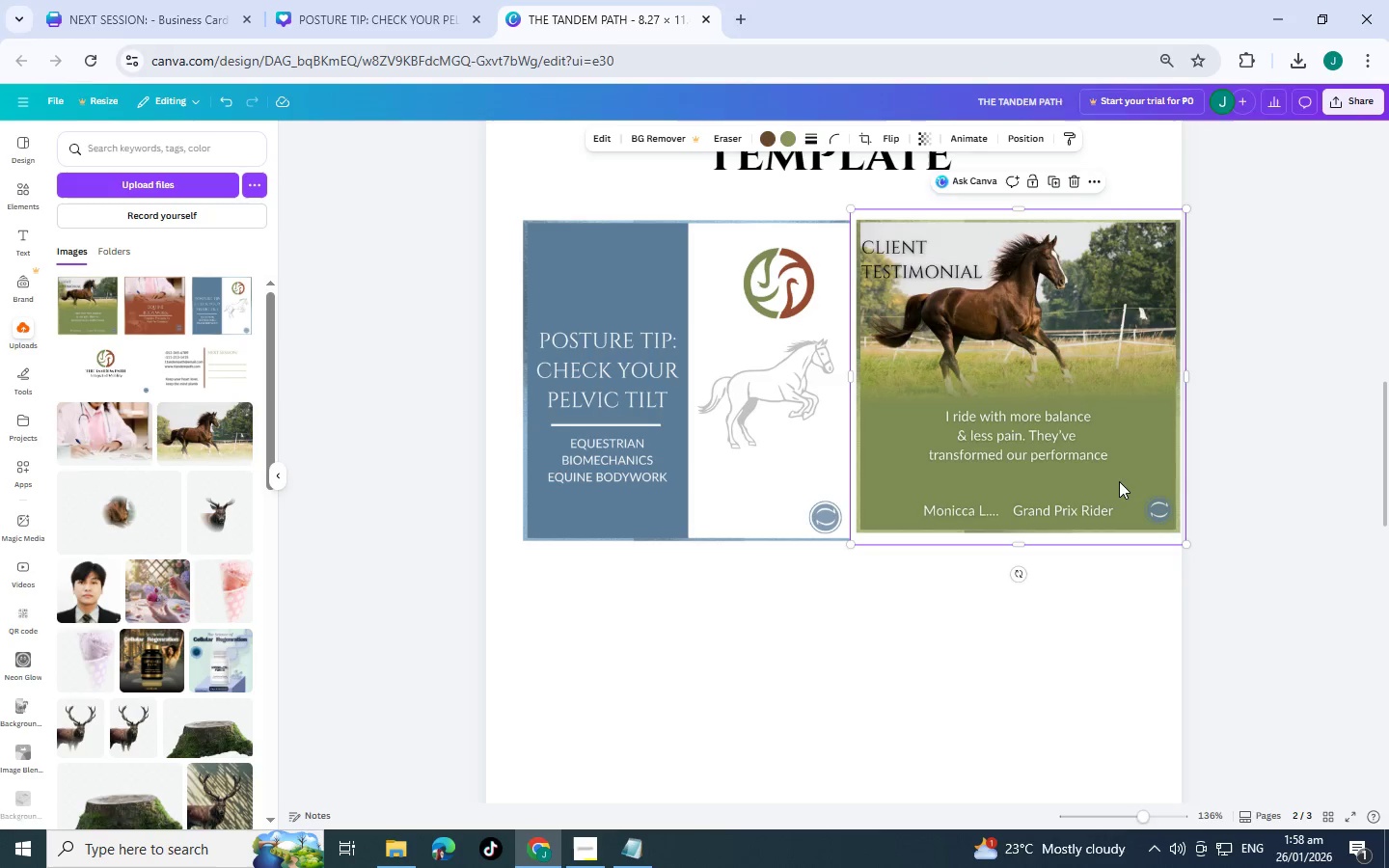 
left_click_drag(start_coordinate=[1116, 480], to_coordinate=[789, 819])
 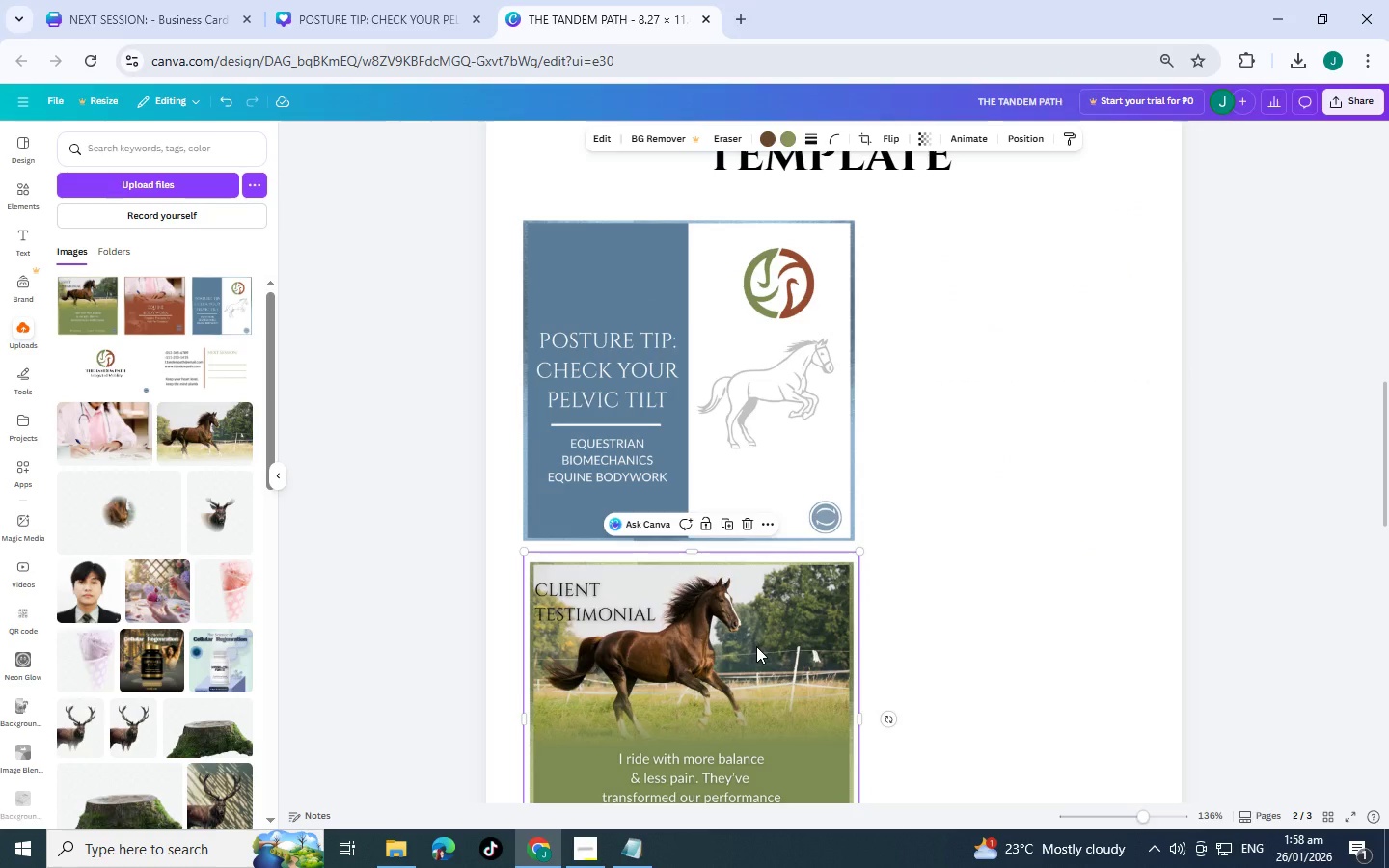 
scroll: coordinate [756, 646], scroll_direction: down, amount: 2.0
 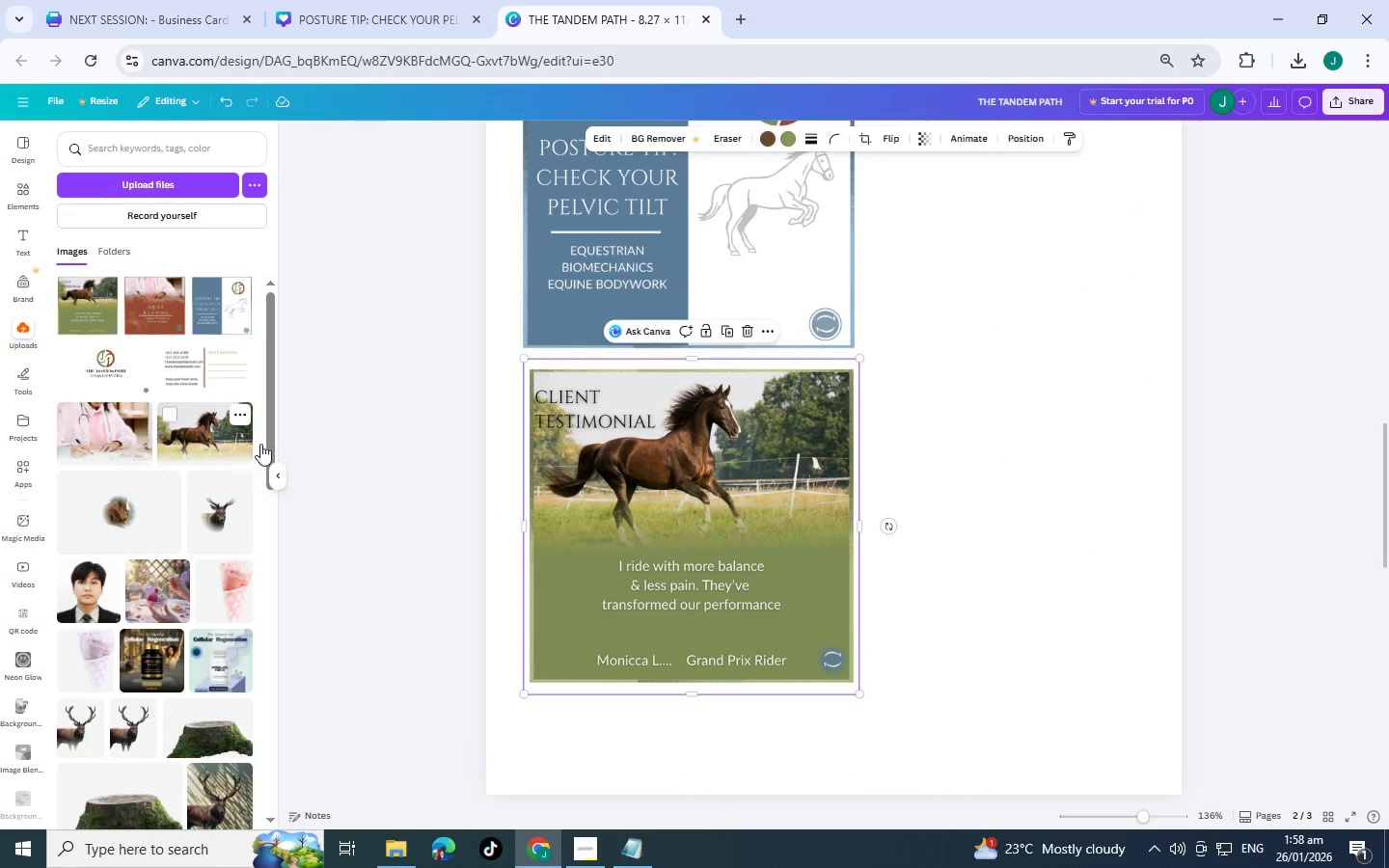 
left_click([152, 308])
 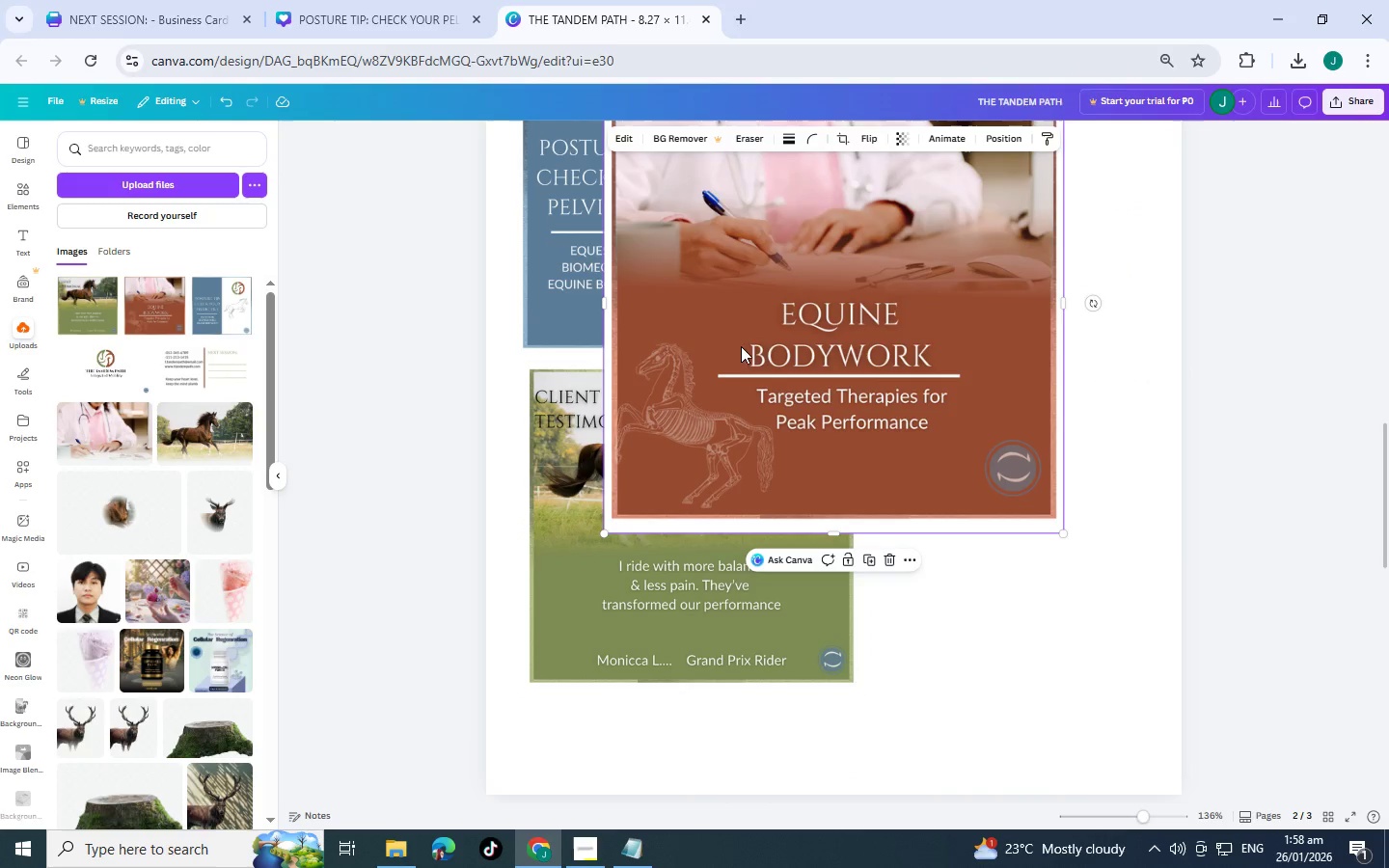 
left_click_drag(start_coordinate=[759, 346], to_coordinate=[1014, 403])
 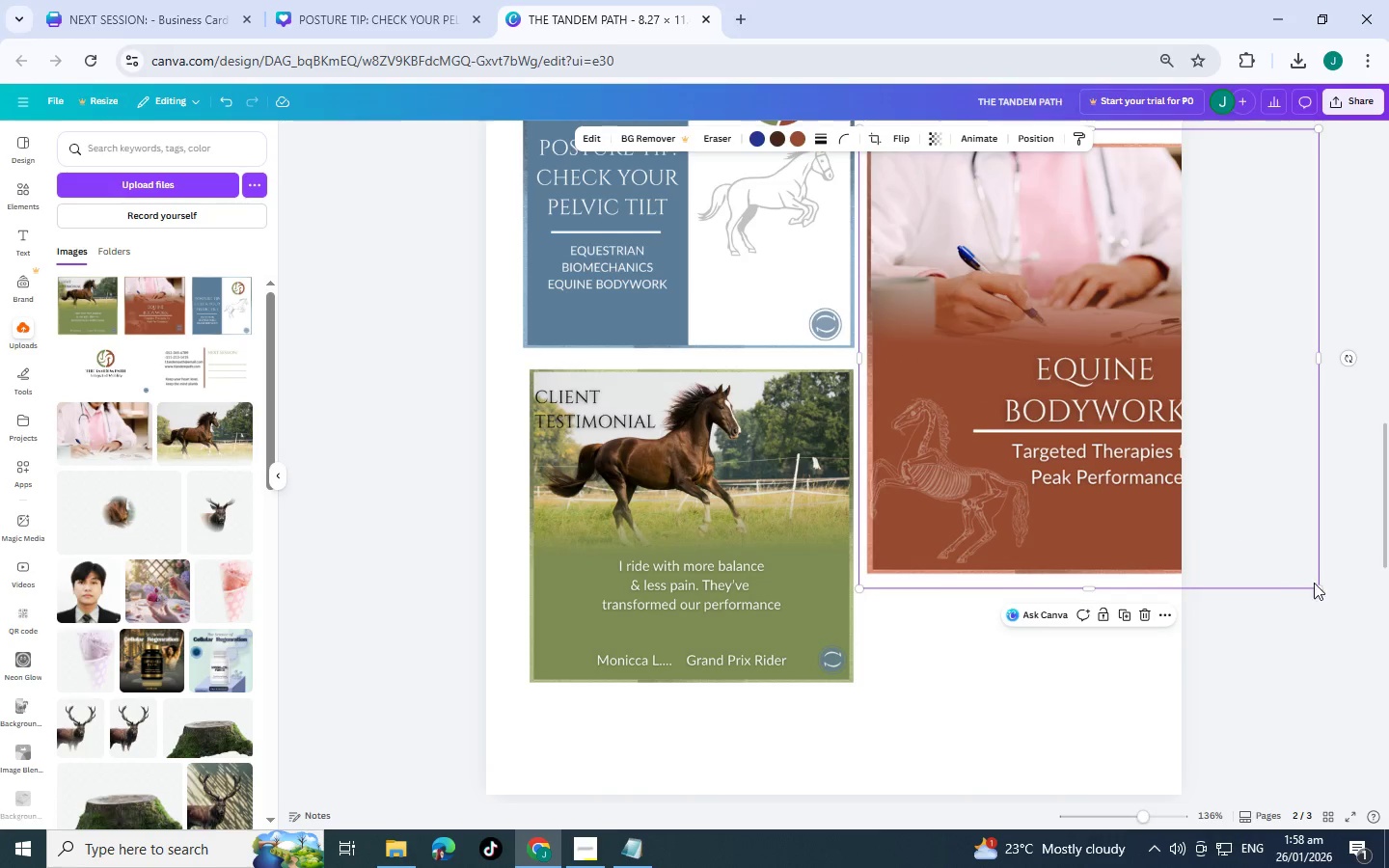 
left_click_drag(start_coordinate=[1318, 584], to_coordinate=[1090, 499])
 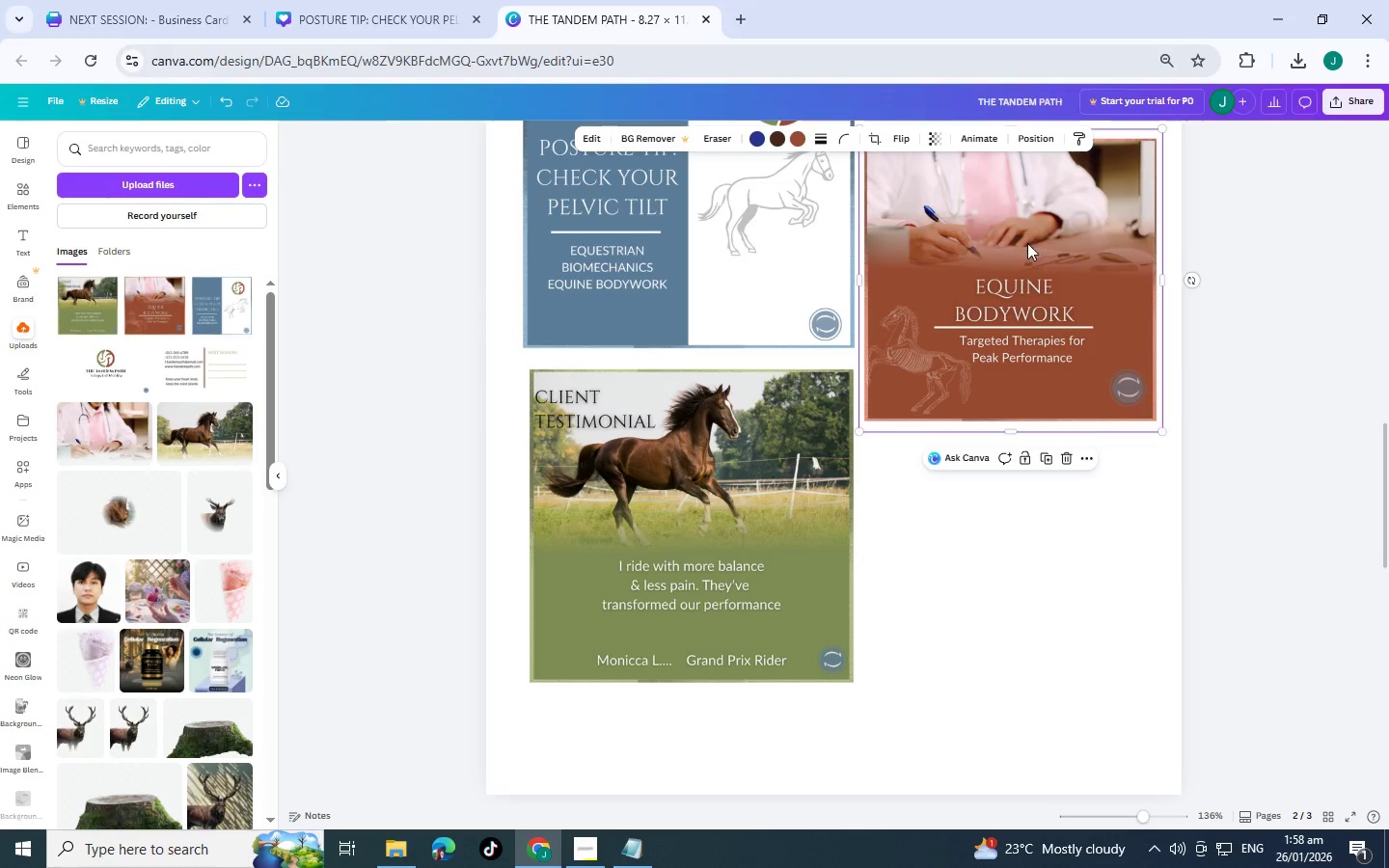 
left_click_drag(start_coordinate=[1027, 235], to_coordinate=[1032, 340])
 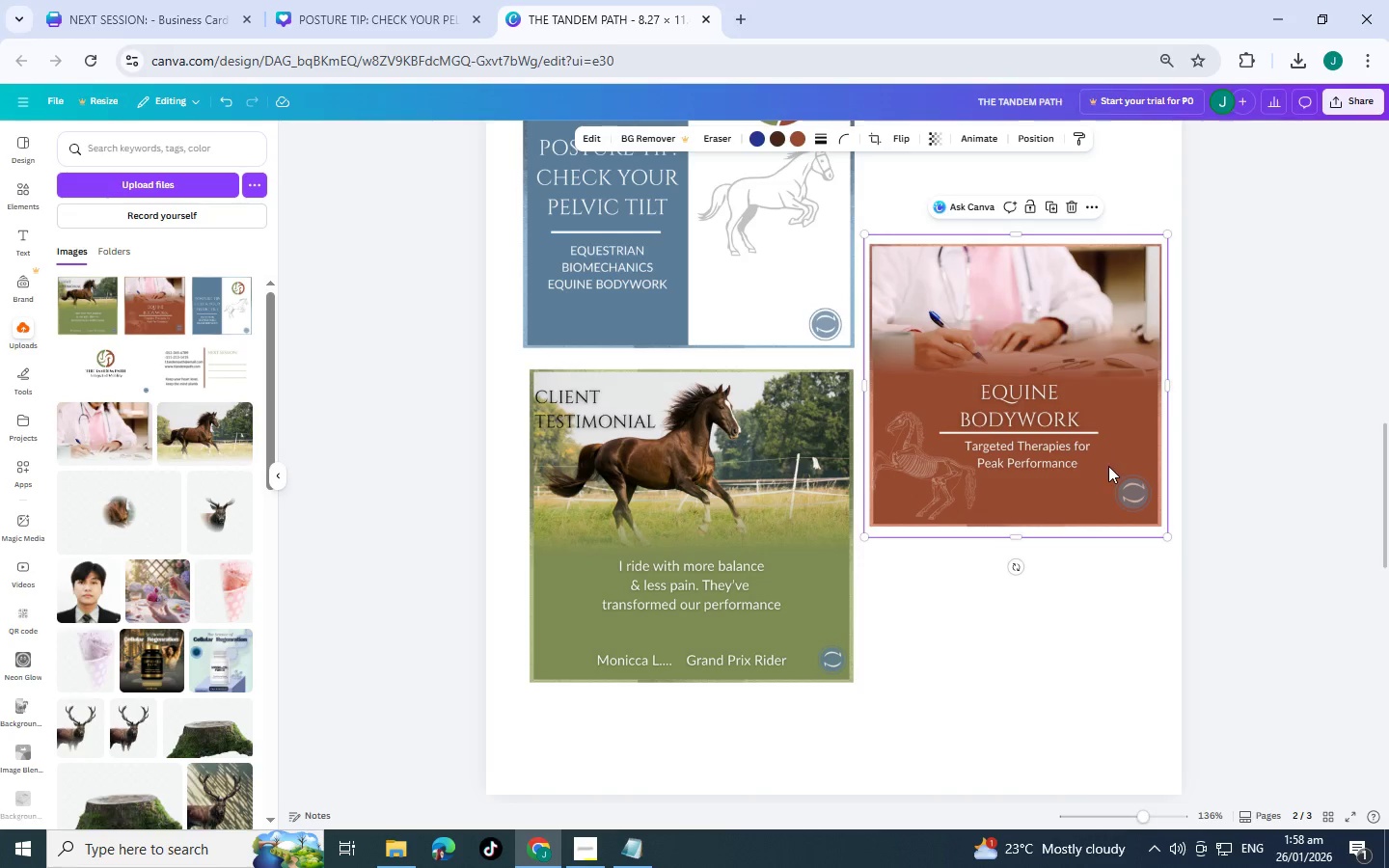 
scroll: coordinate [1108, 466], scroll_direction: up, amount: 2.0
 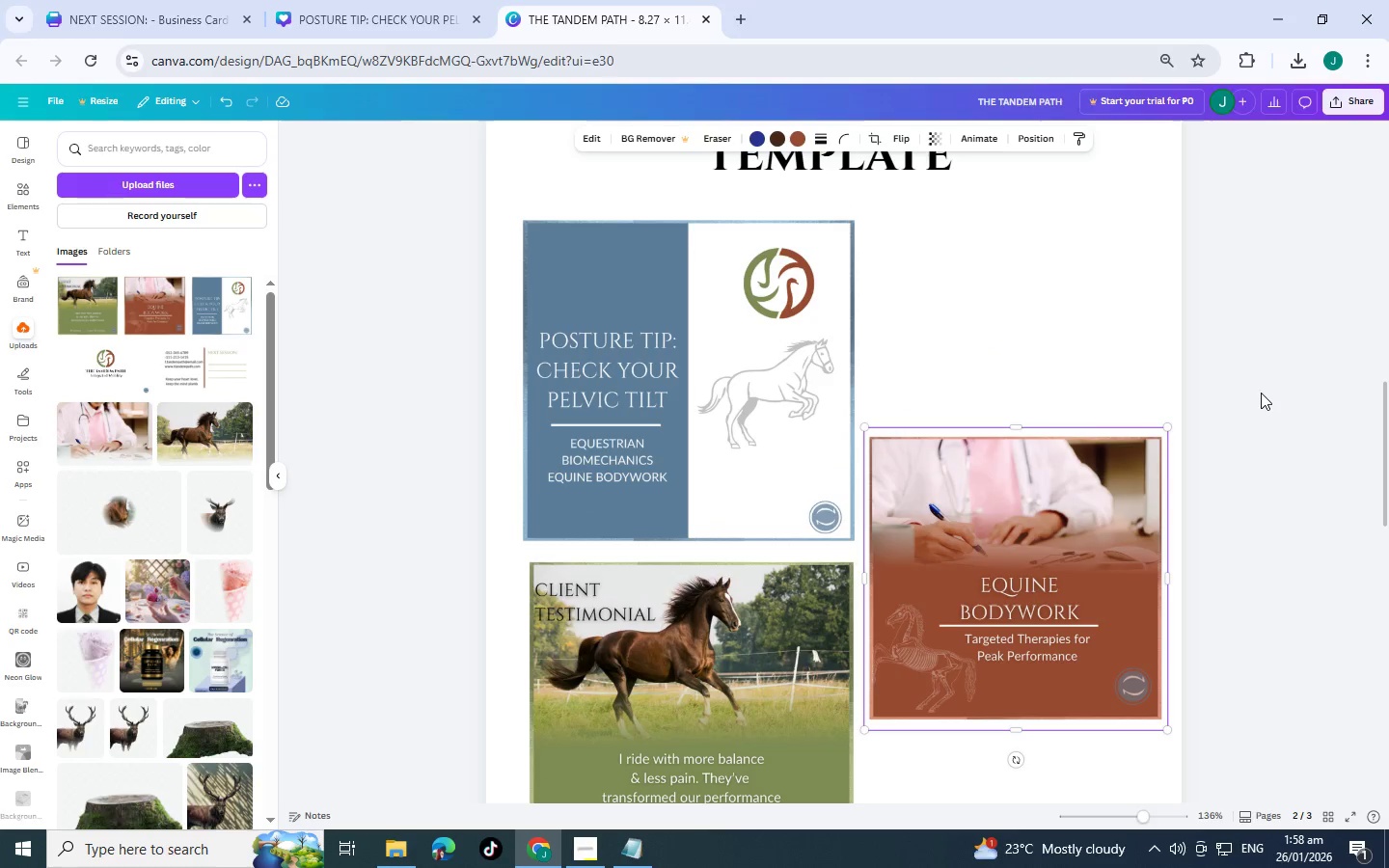 
left_click([1261, 393])
 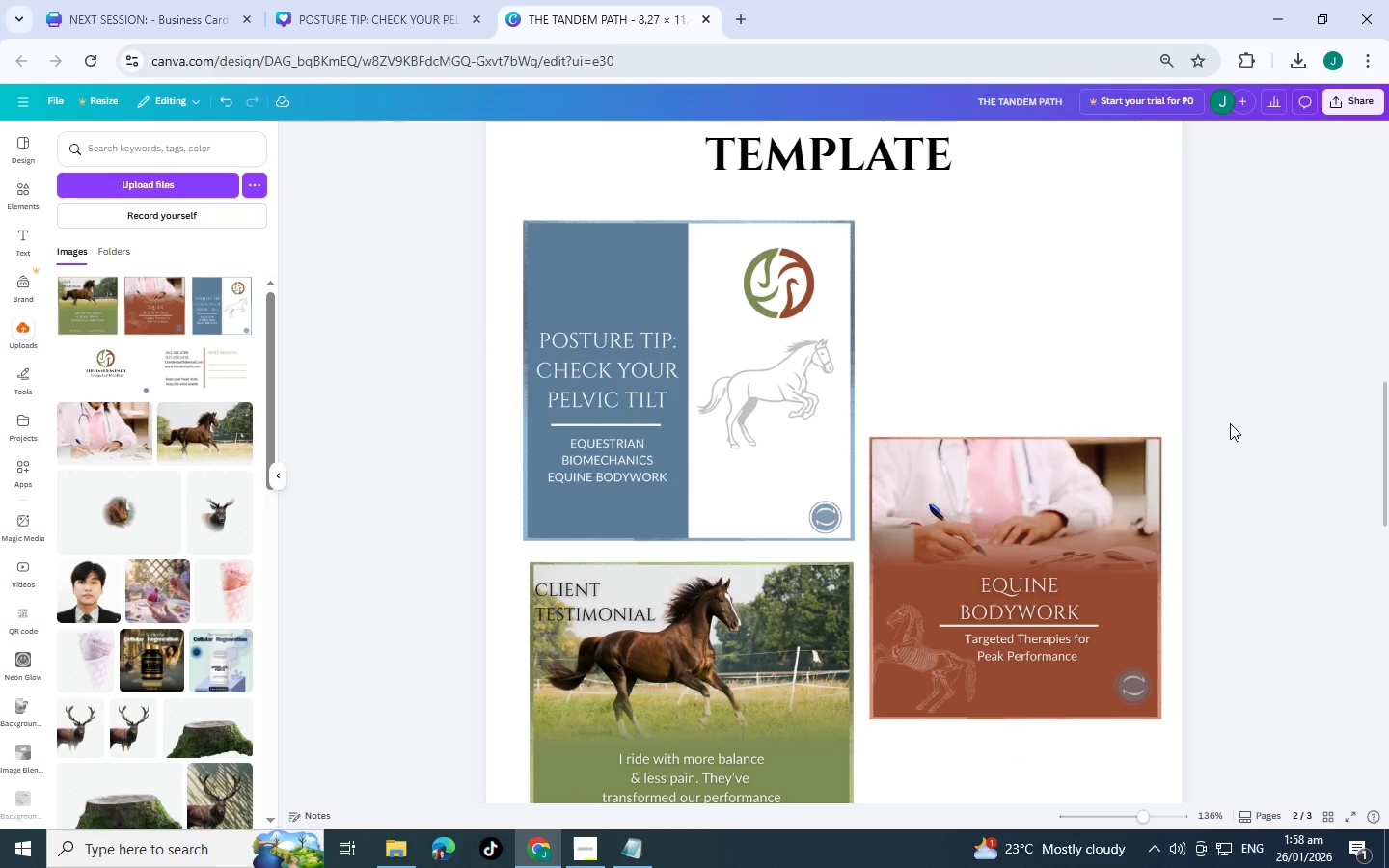 
scroll: coordinate [1103, 489], scroll_direction: down, amount: 2.0
 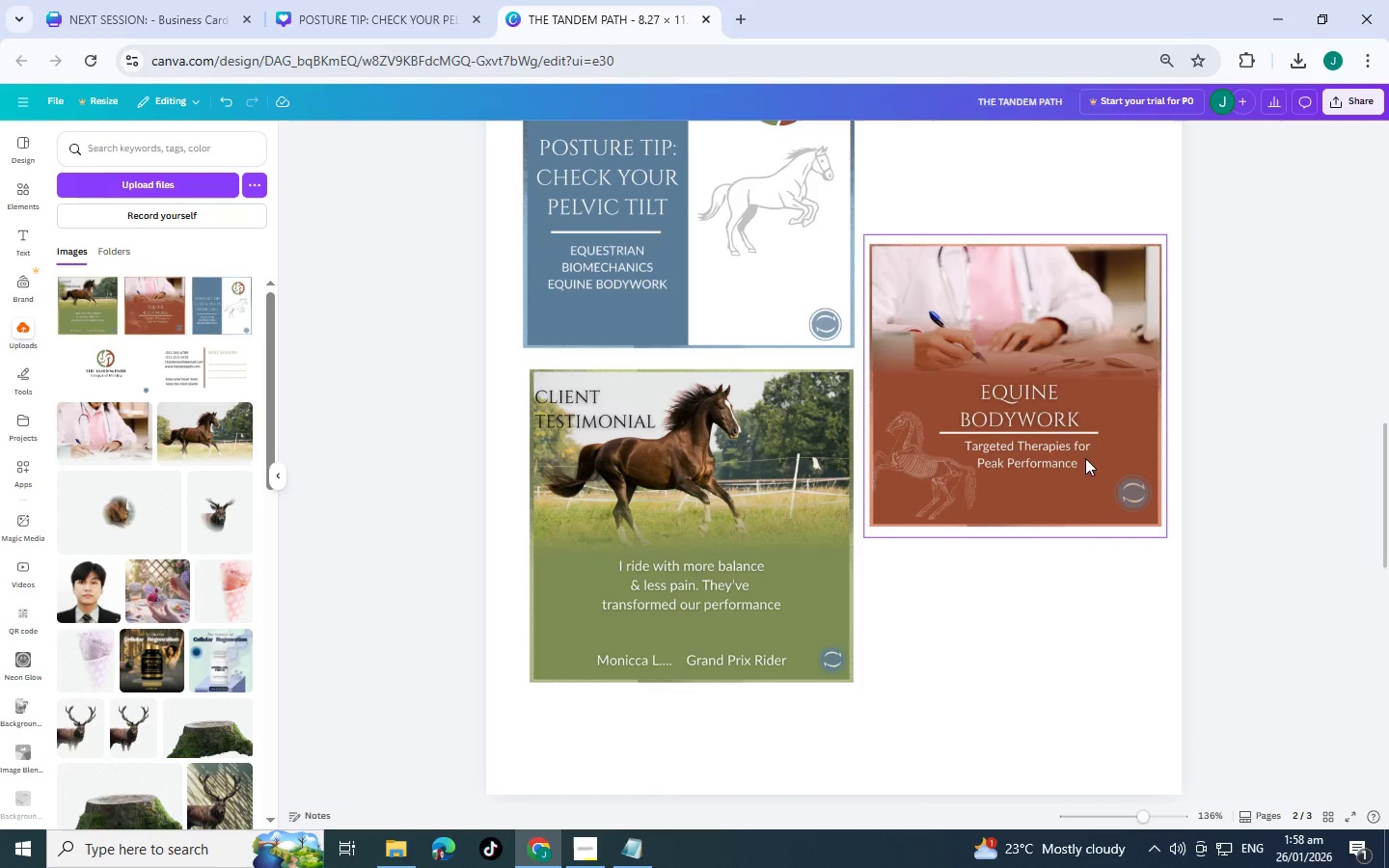 
left_click([1065, 449])
 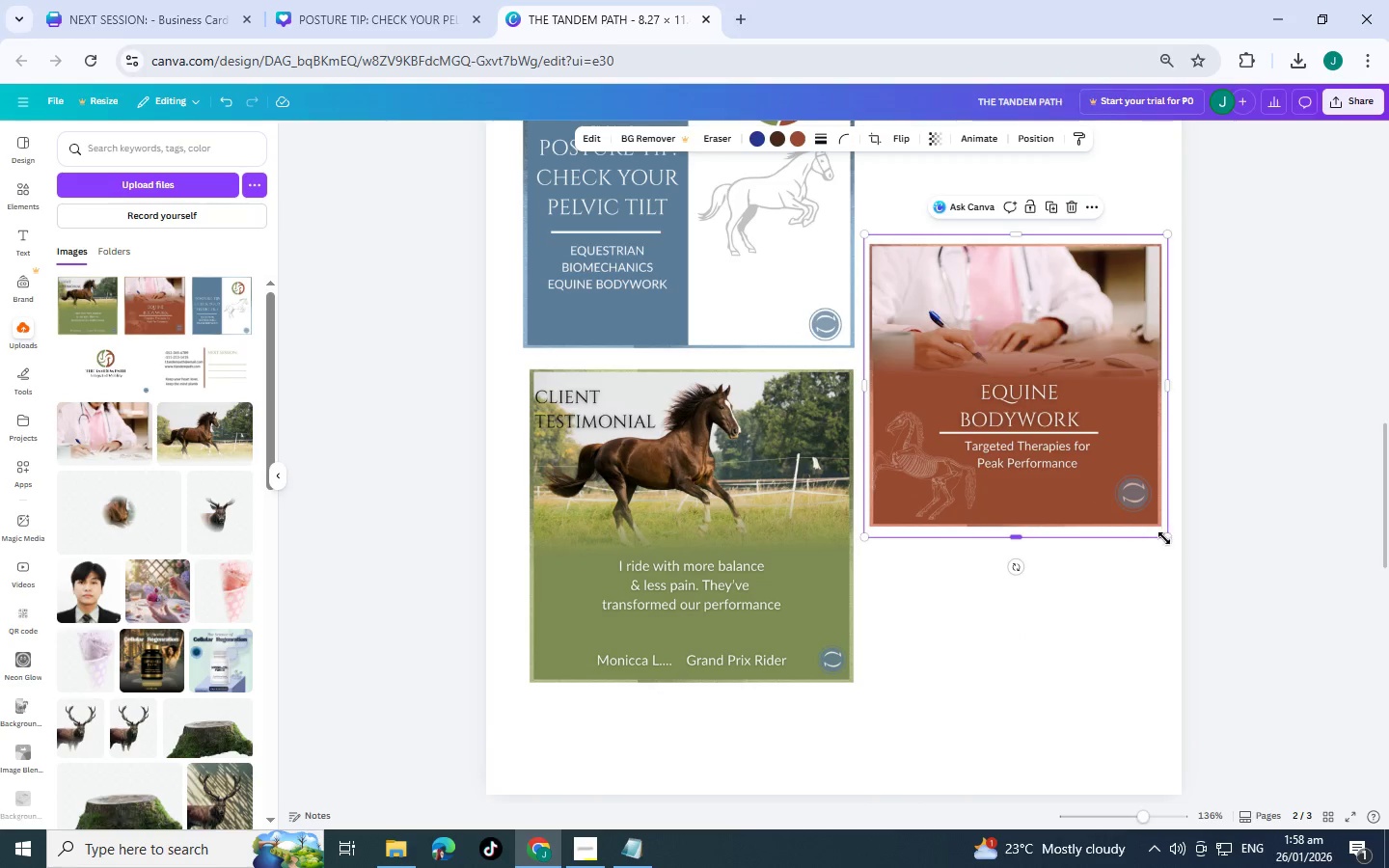 
left_click_drag(start_coordinate=[1166, 539], to_coordinate=[1174, 550])
 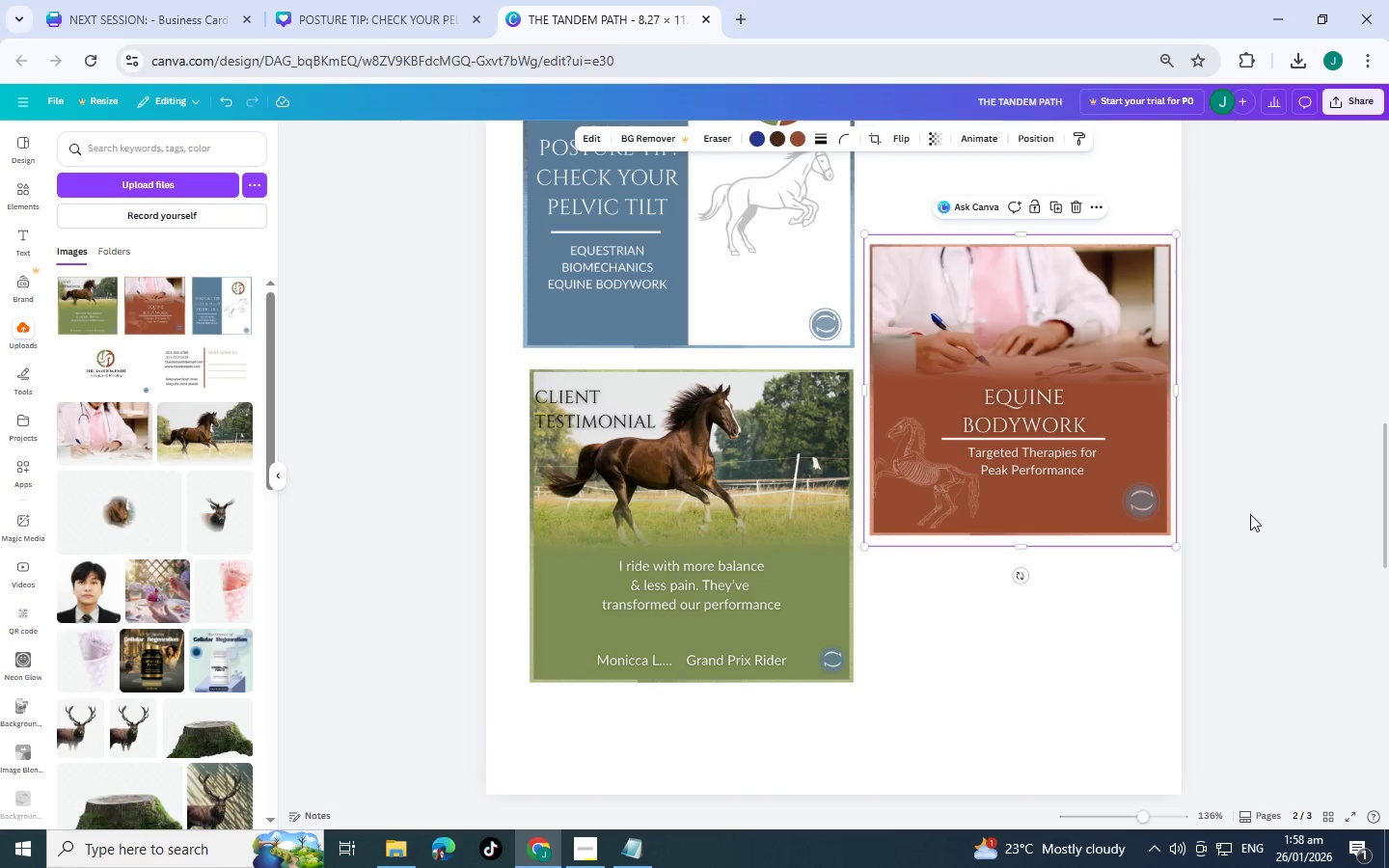 
left_click([1250, 514])
 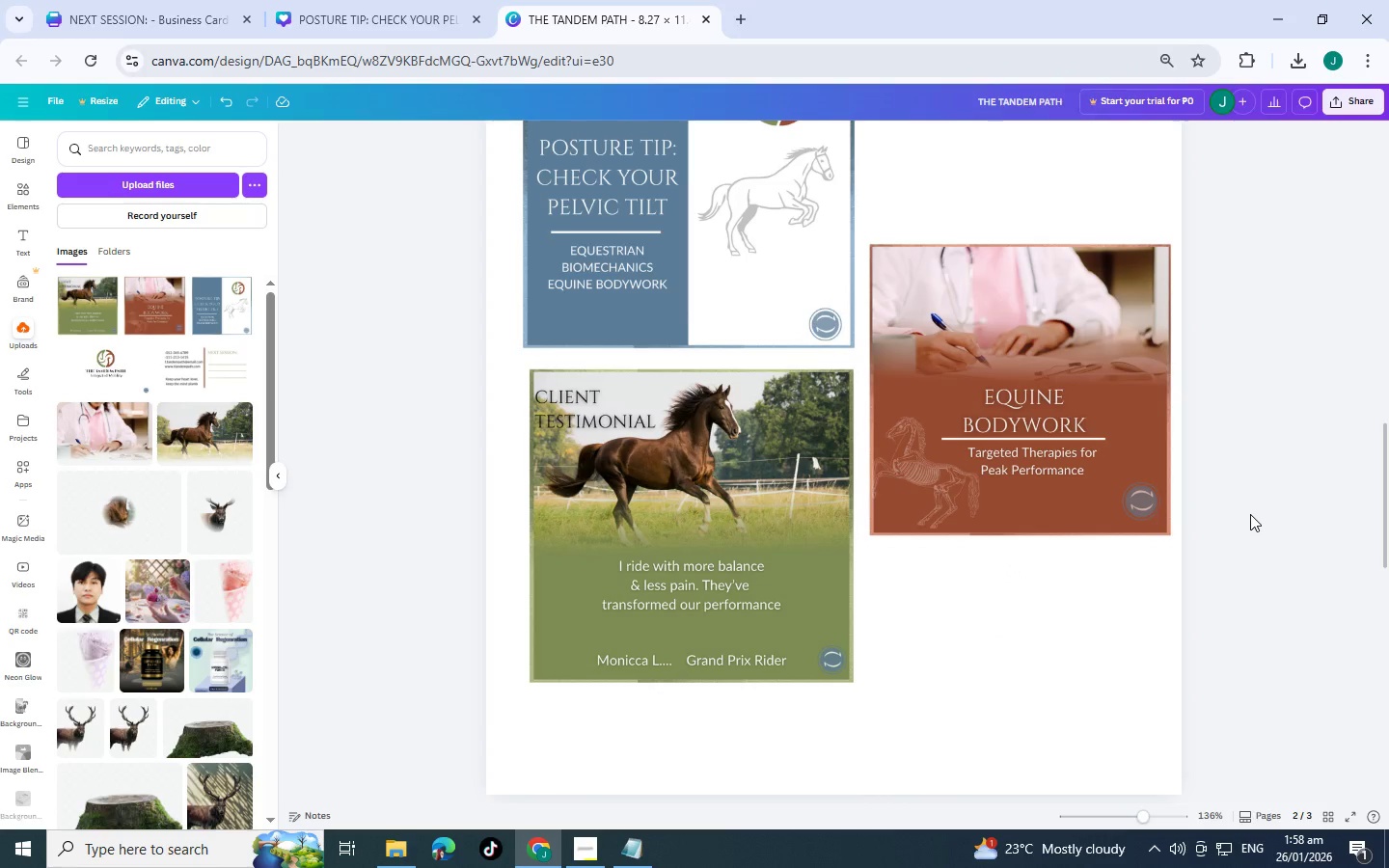 
scroll: coordinate [1250, 514], scroll_direction: up, amount: 1.0
 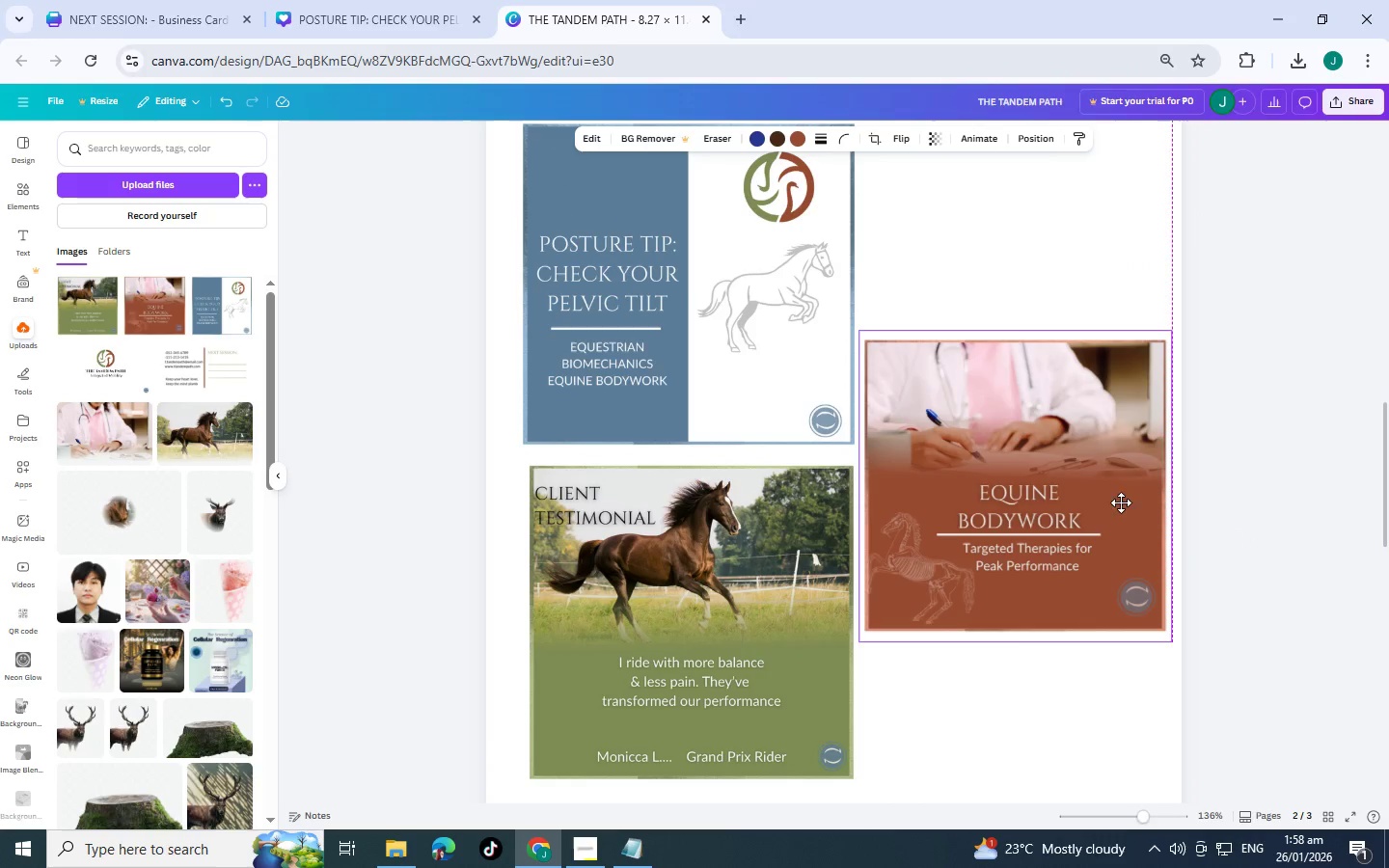 
left_click([1292, 469])
 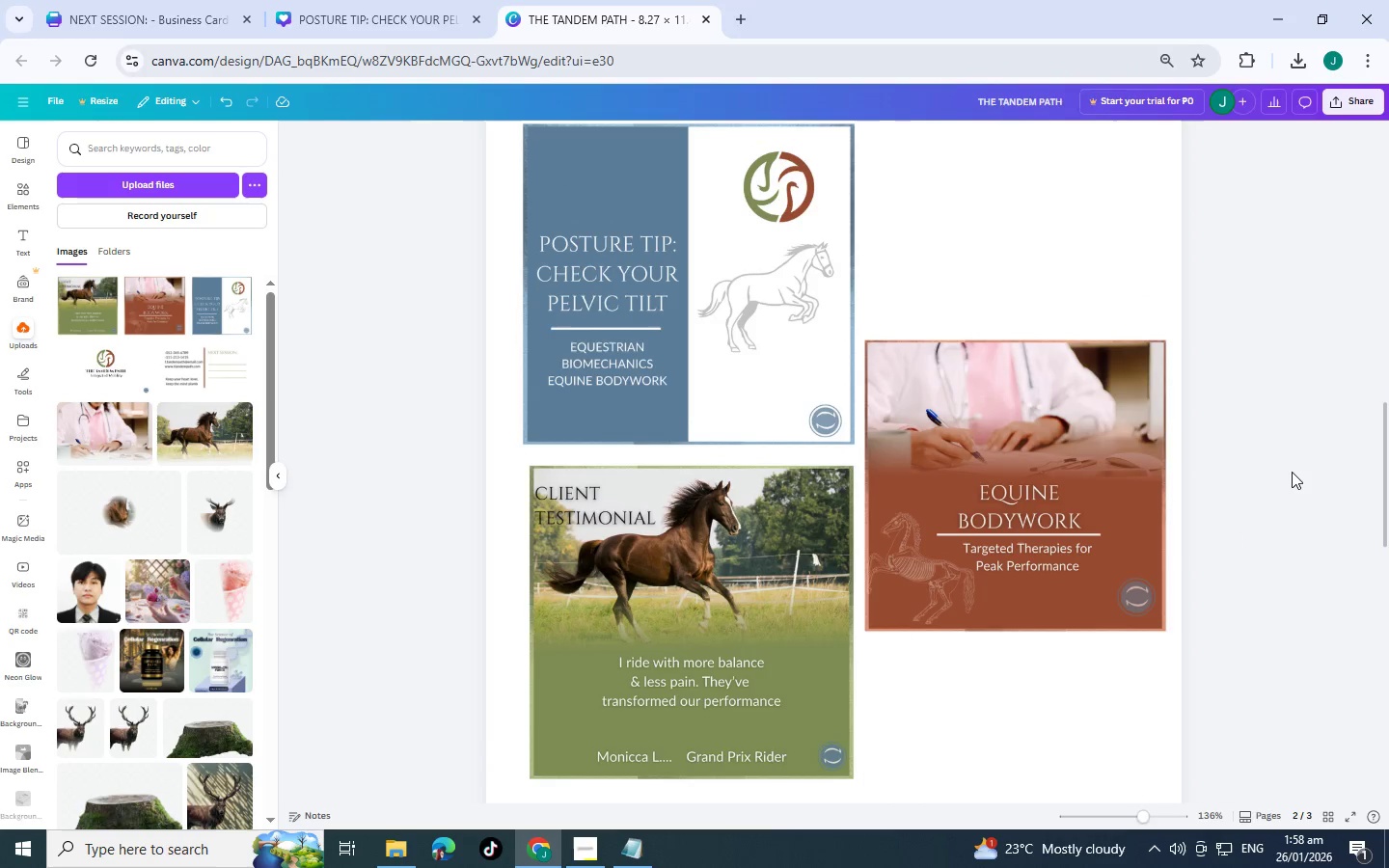 
scroll: coordinate [1289, 484], scroll_direction: up, amount: 4.0
 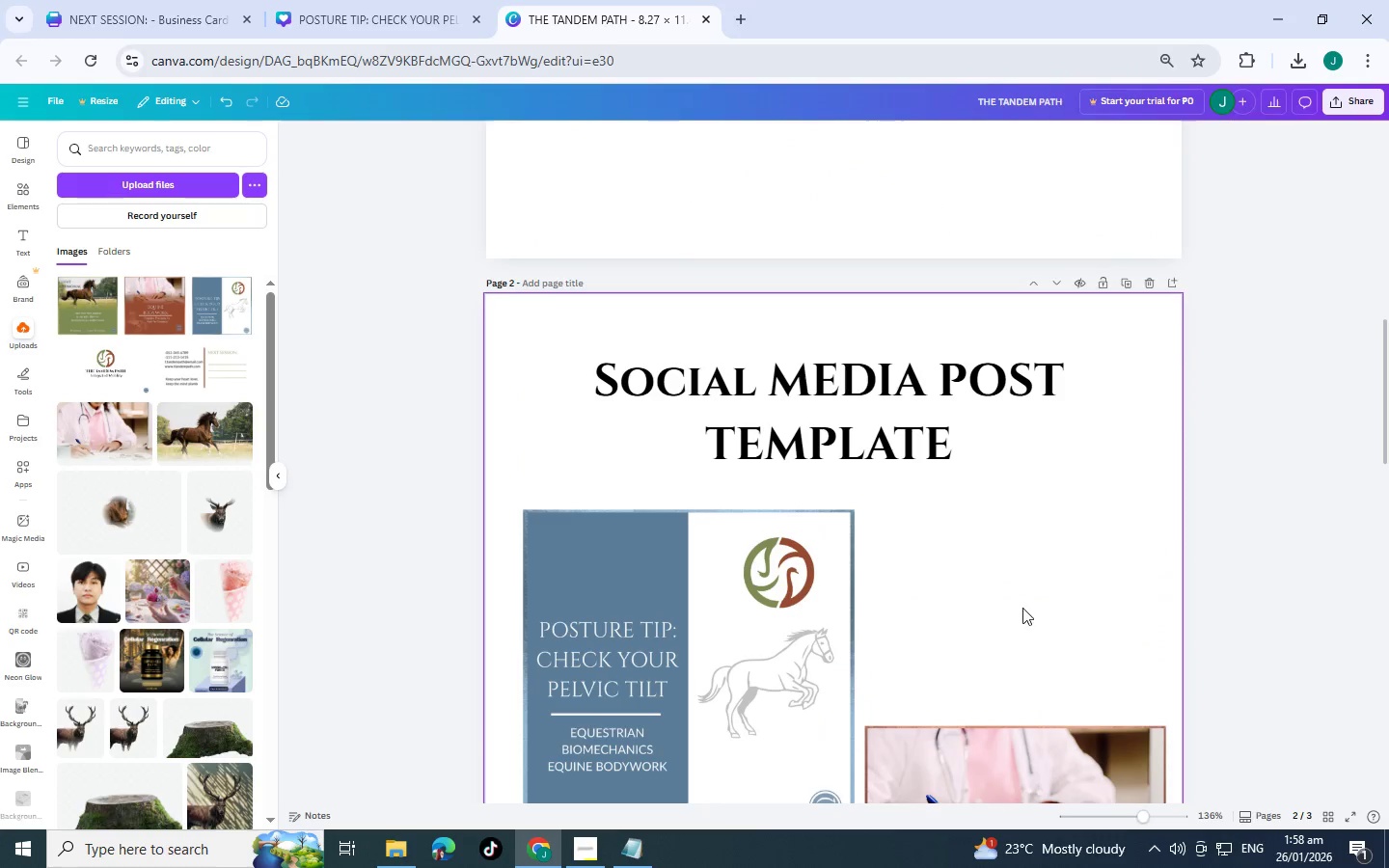 
scroll: coordinate [1022, 608], scroll_direction: down, amount: 8.0
 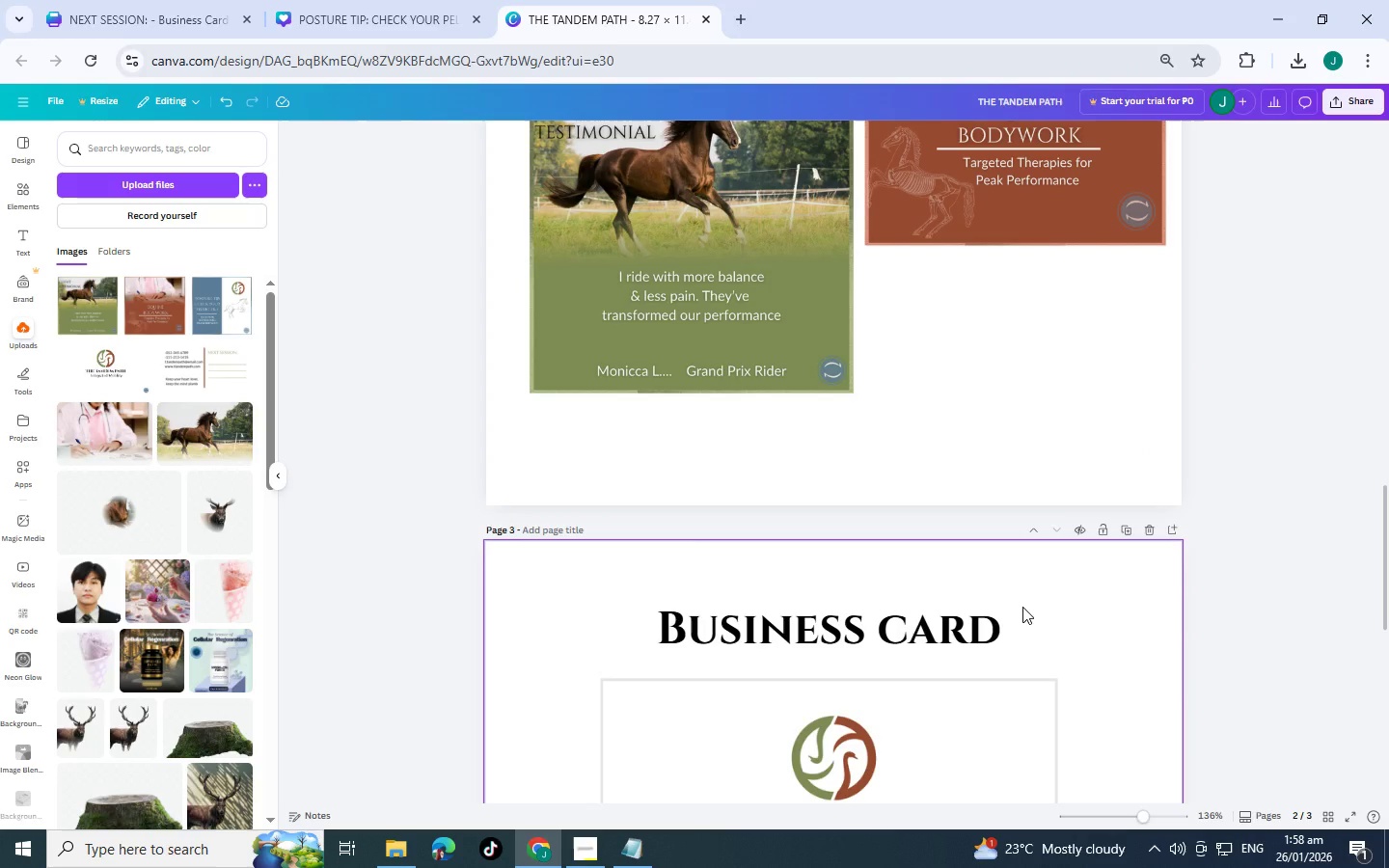 
scroll: coordinate [1064, 559], scroll_direction: up, amount: 7.0
 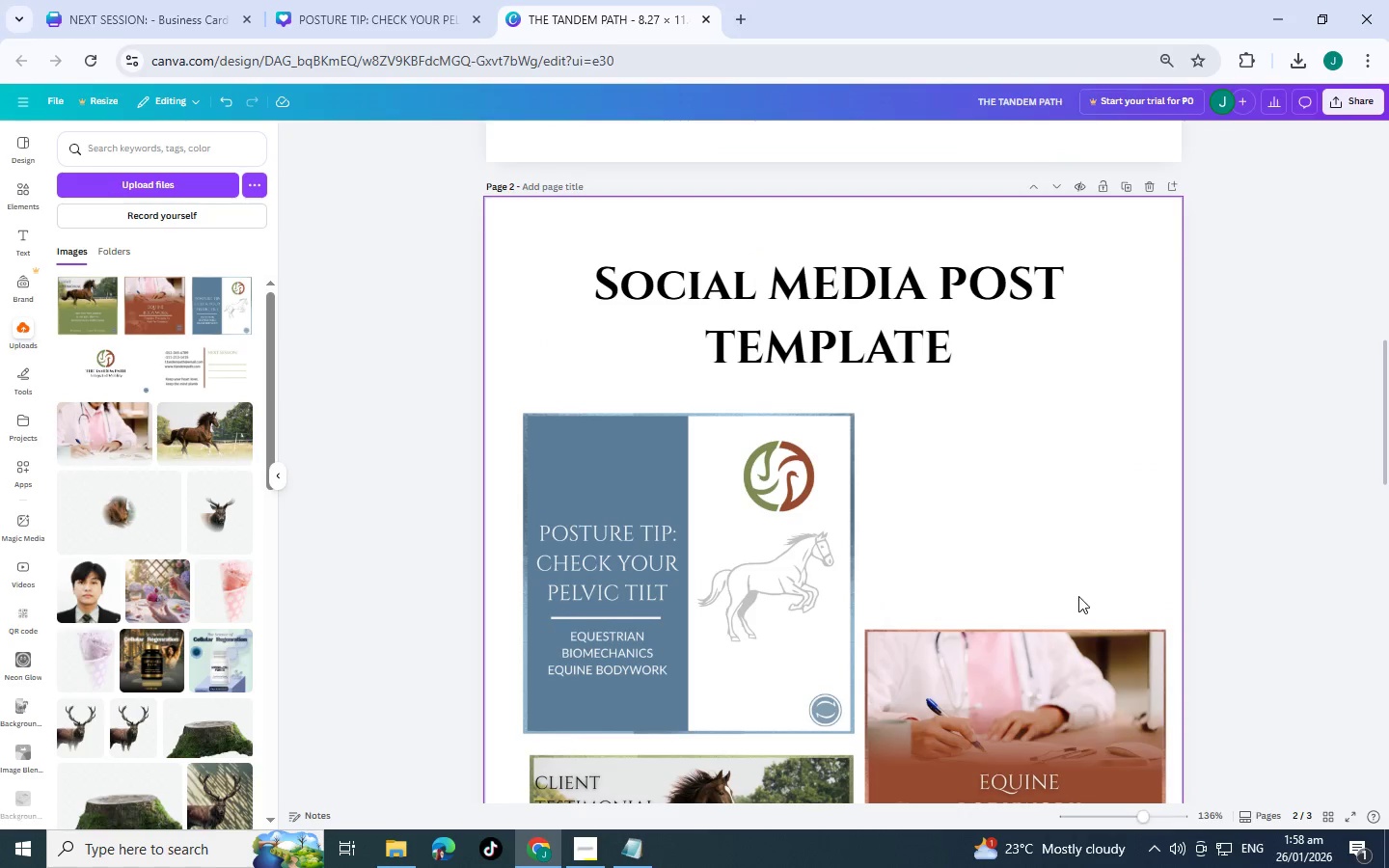 
scroll: coordinate [1103, 536], scroll_direction: down, amount: 9.0
 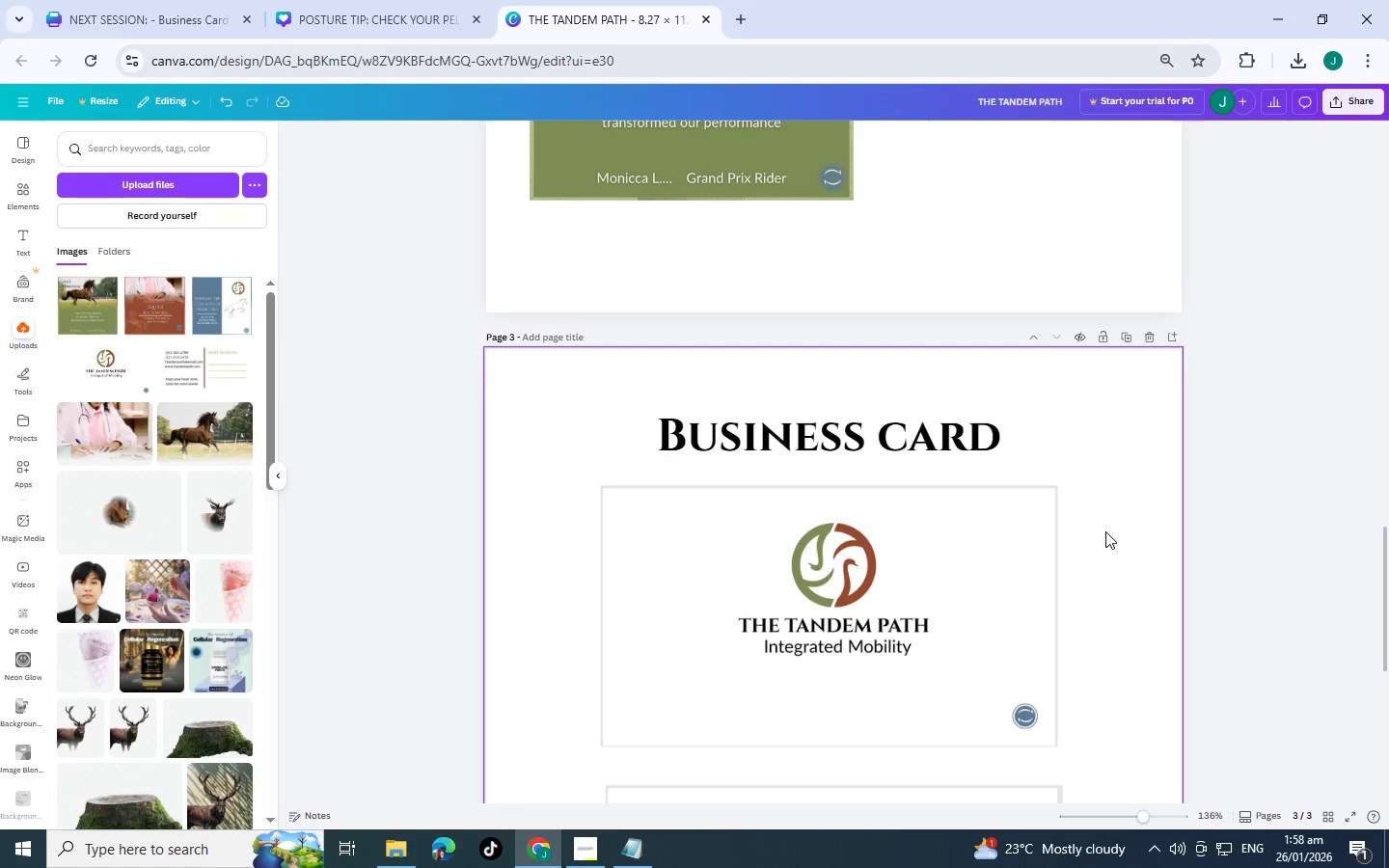 
scroll: coordinate [1105, 536], scroll_direction: up, amount: 19.0
 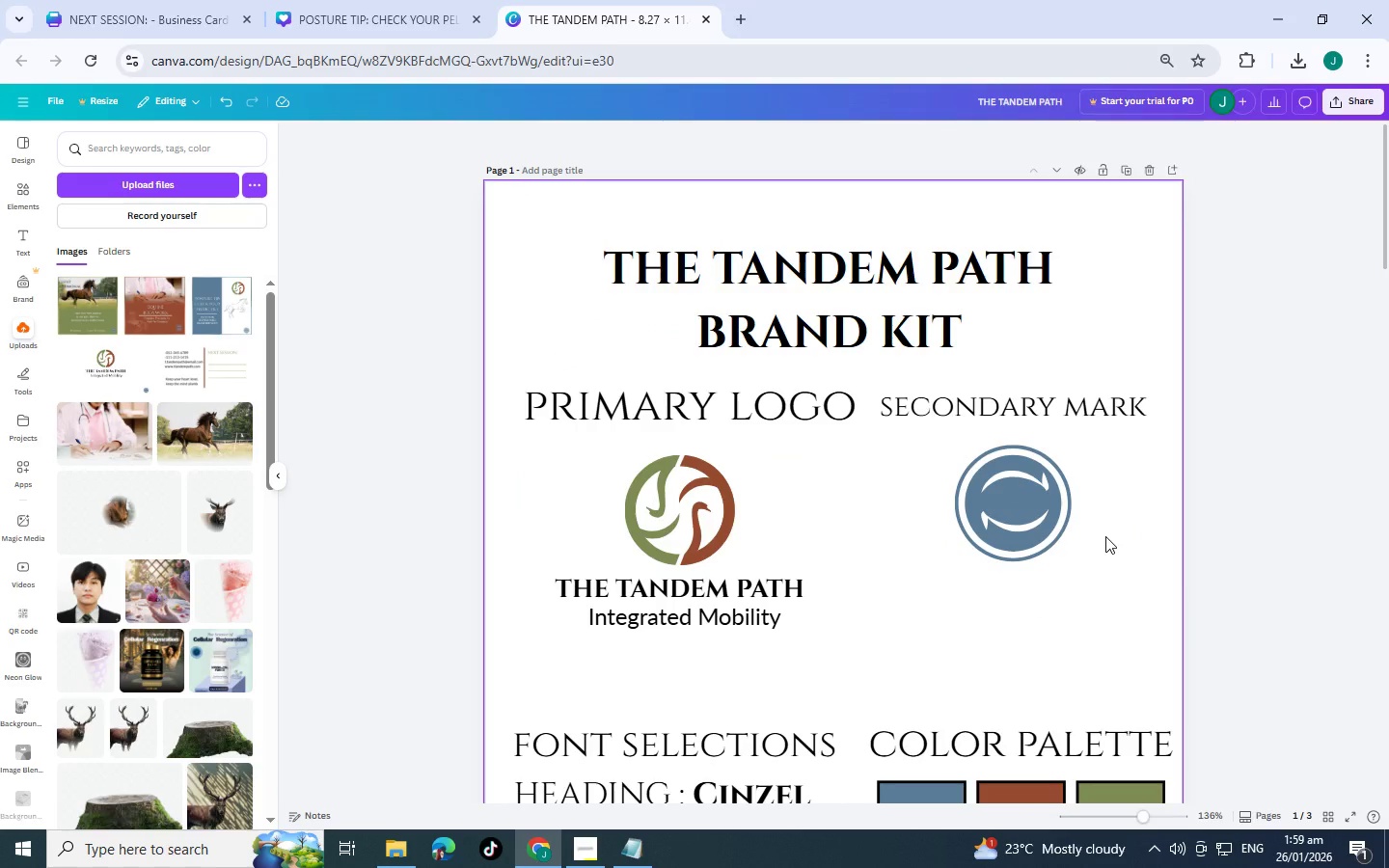 
scroll: coordinate [1106, 536], scroll_direction: down, amount: 4.0
 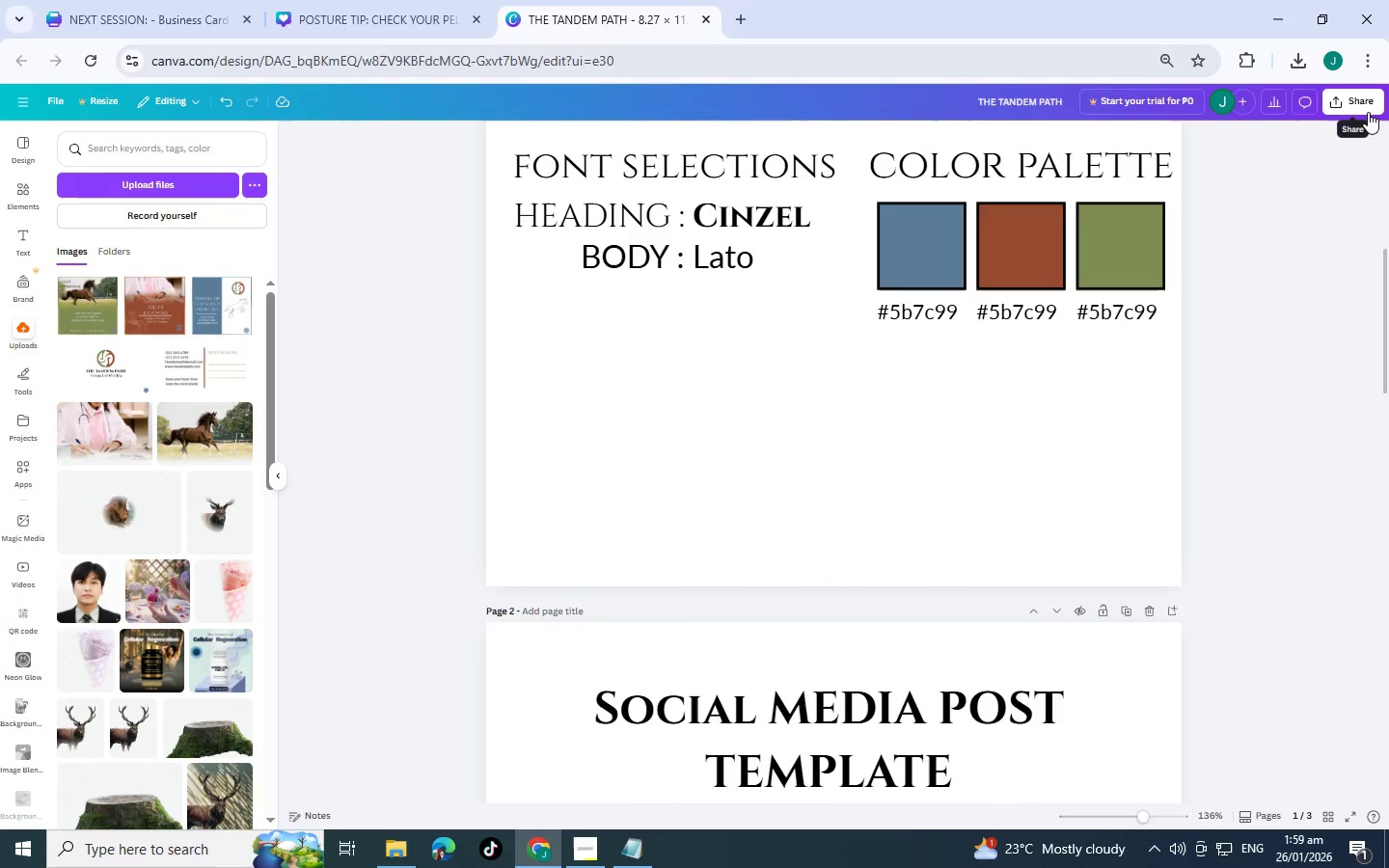 
left_click([1368, 112])
 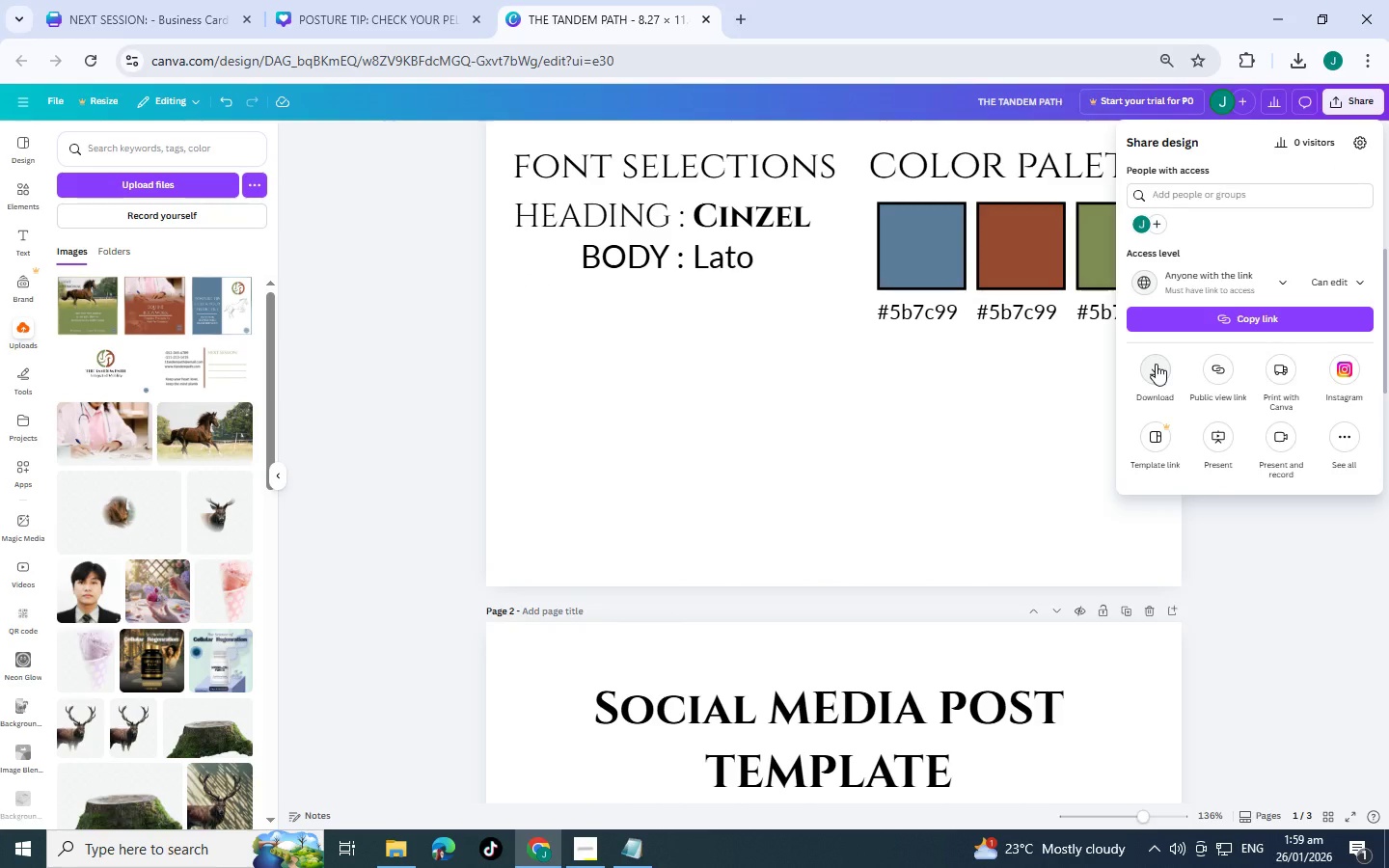 
left_click([1156, 364])
 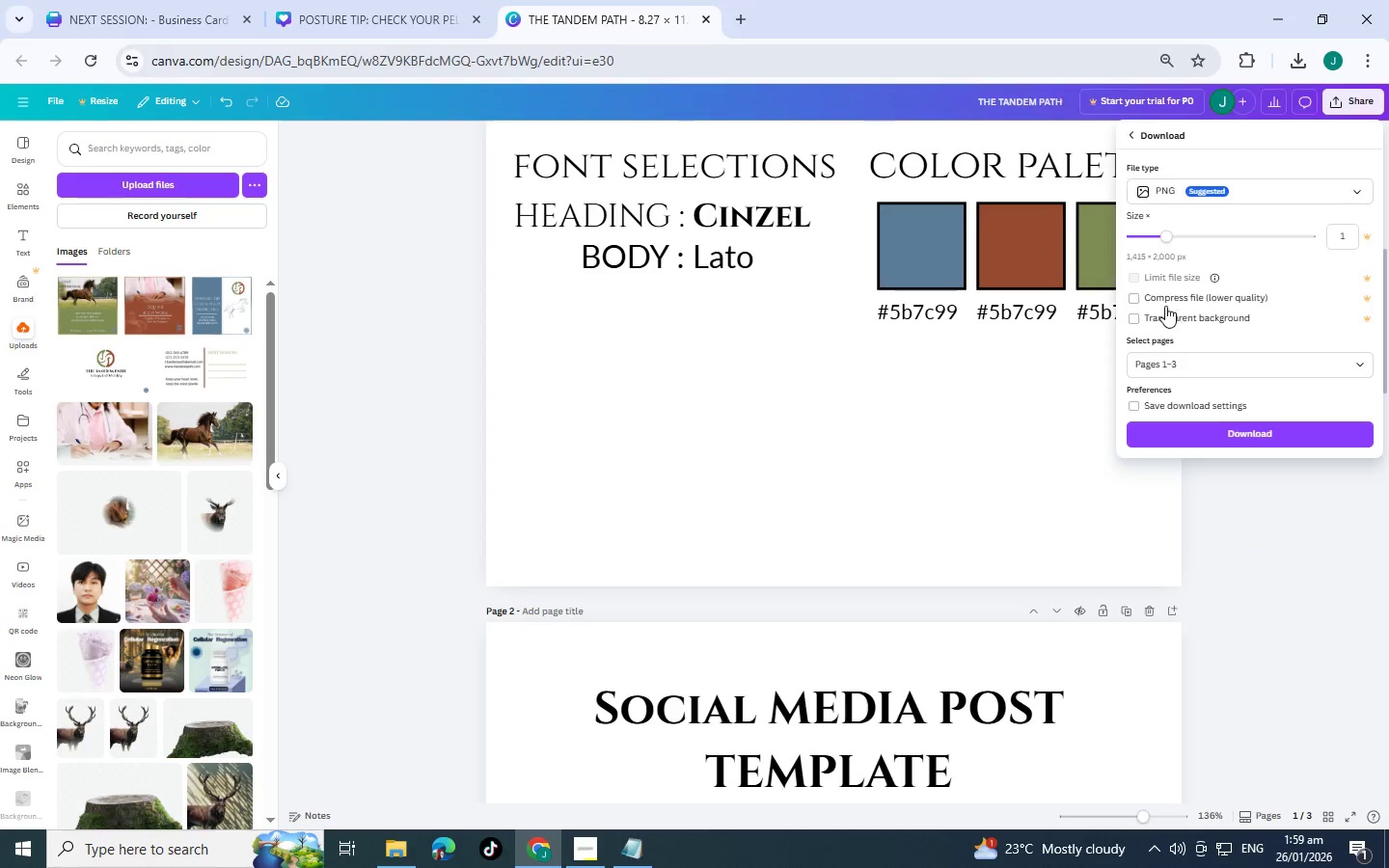 
left_click([1165, 199])
 